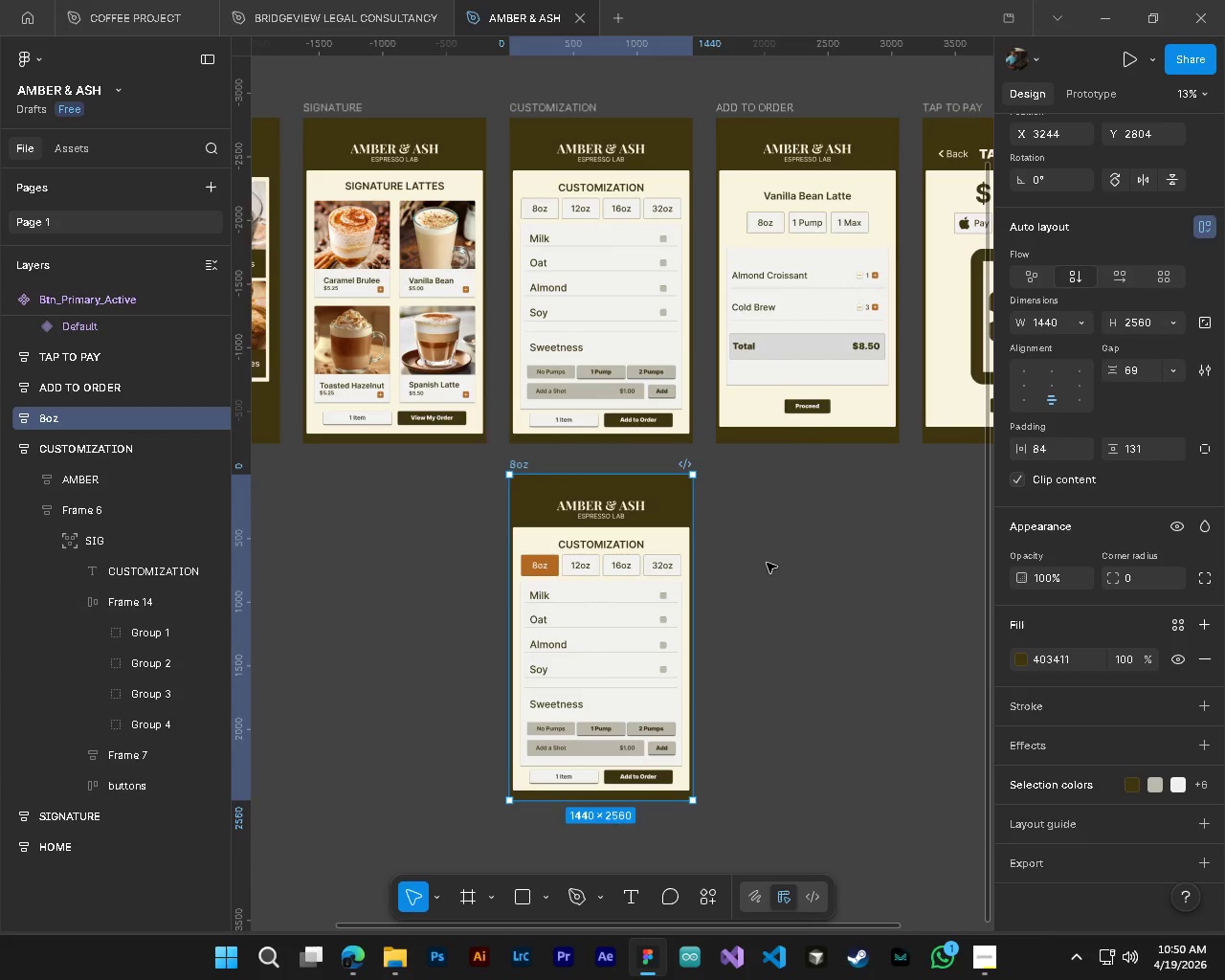 
scroll: coordinate [760, 562], scroll_direction: down, amount: 1.0
 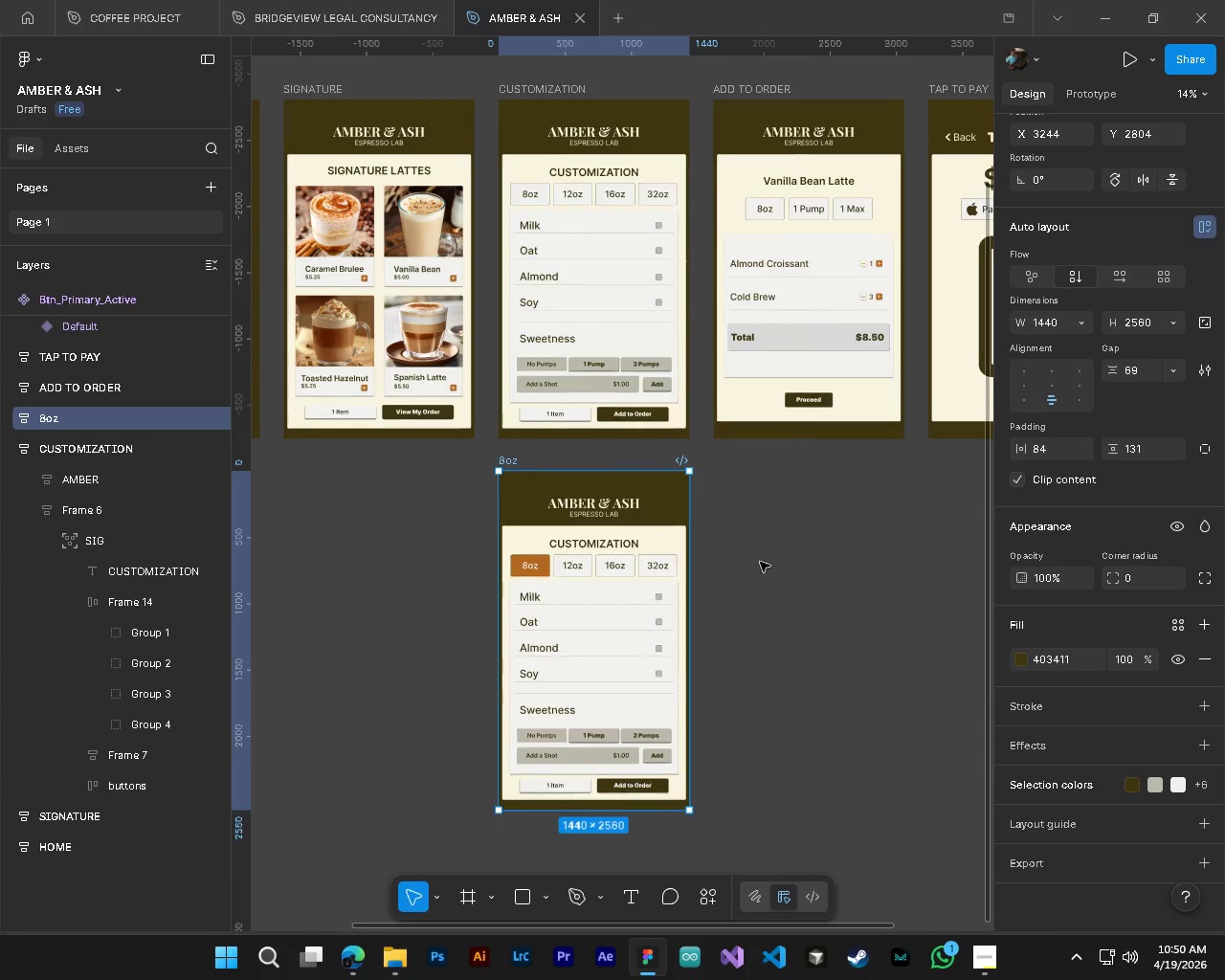 
hold_key(key=ControlLeft, duration=0.45)
hold_key(key=AltLeft, duration=12.89)
scroll: coordinate [760, 566], scroll_direction: down, amount: 3.0
 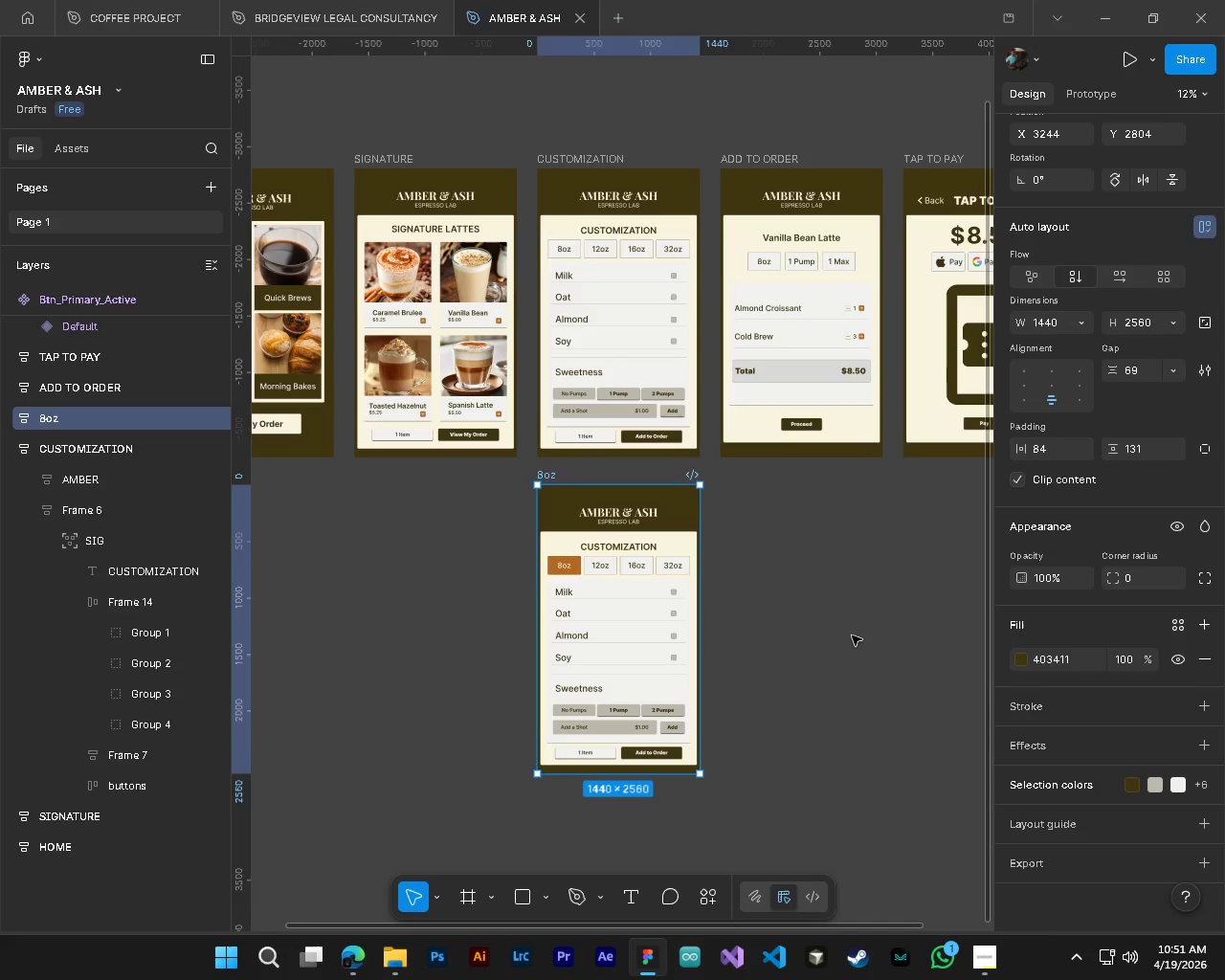 
hold_key(key=ControlLeft, duration=0.52)
 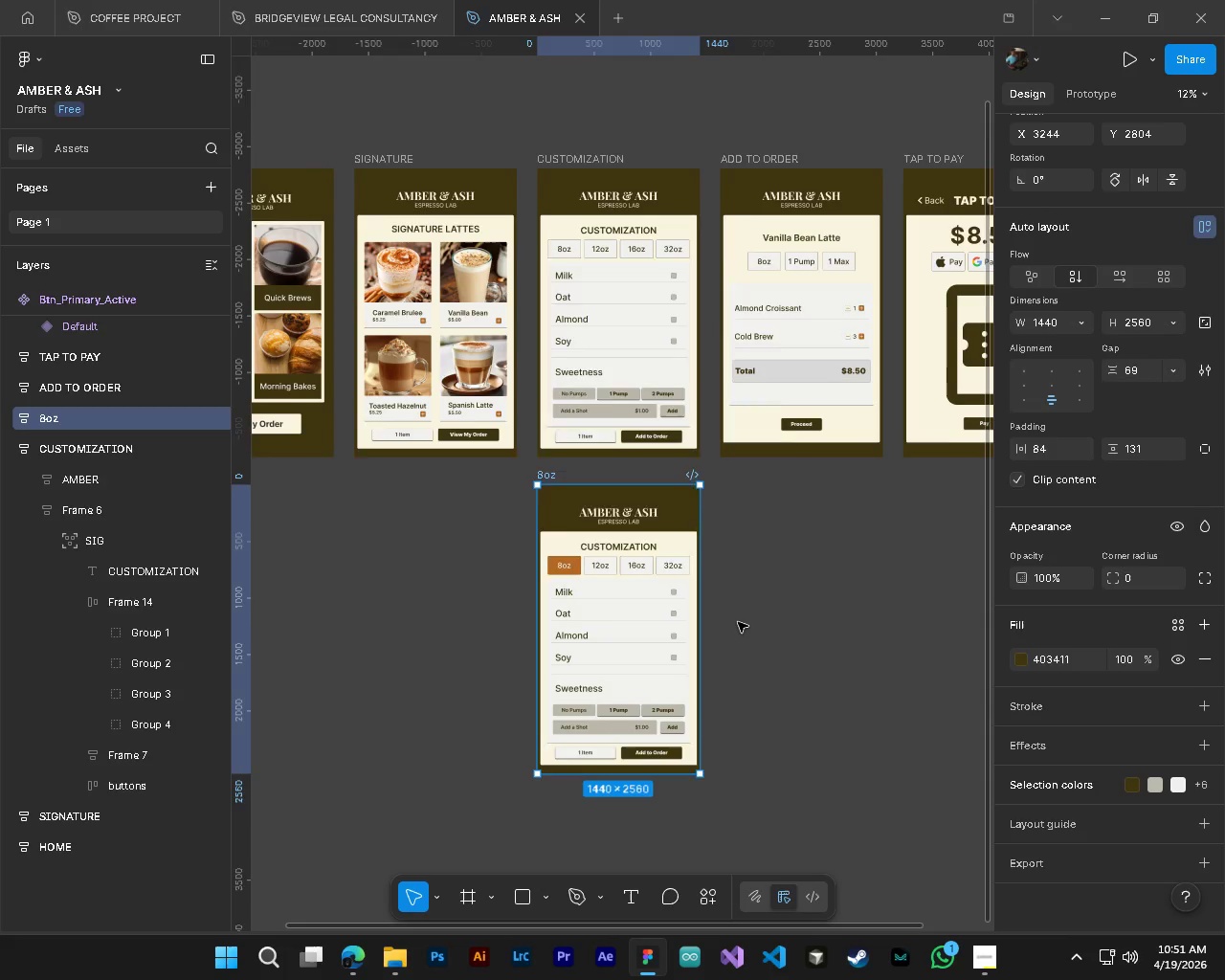 
hold_key(key=AltLeft, duration=0.48)
 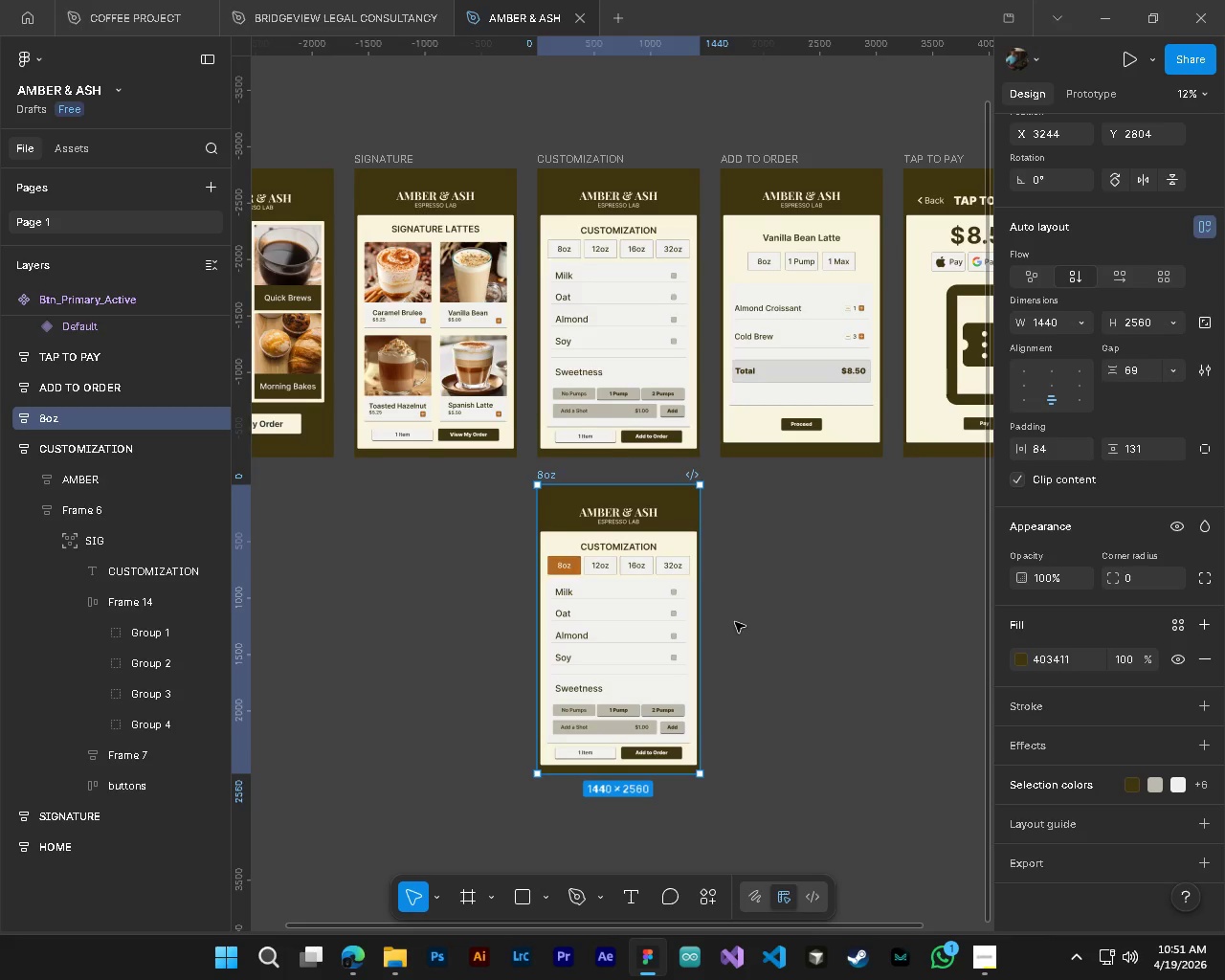 
scroll: coordinate [738, 622], scroll_direction: down, amount: 5.0
 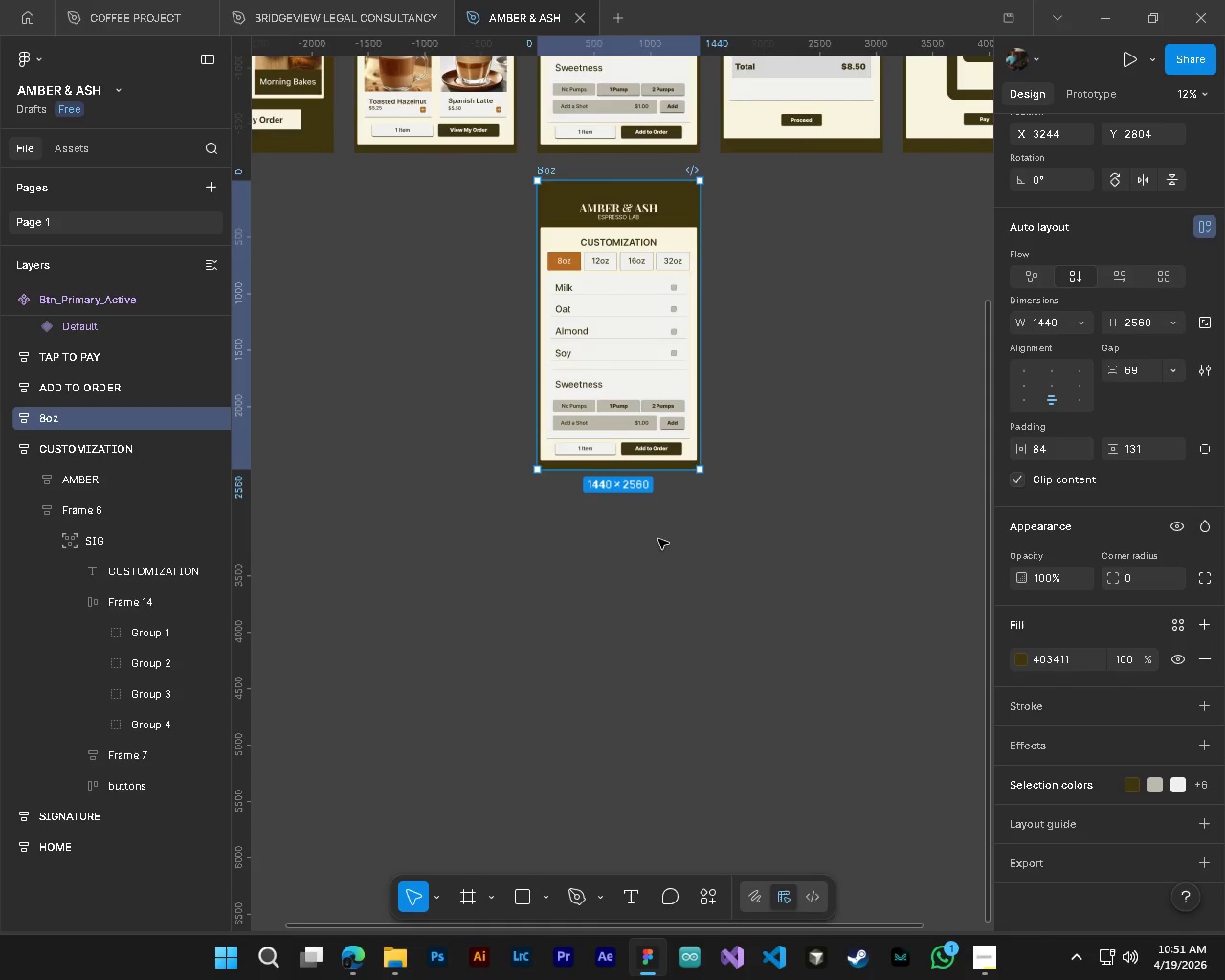 
hold_key(key=AltLeft, duration=0.81)
 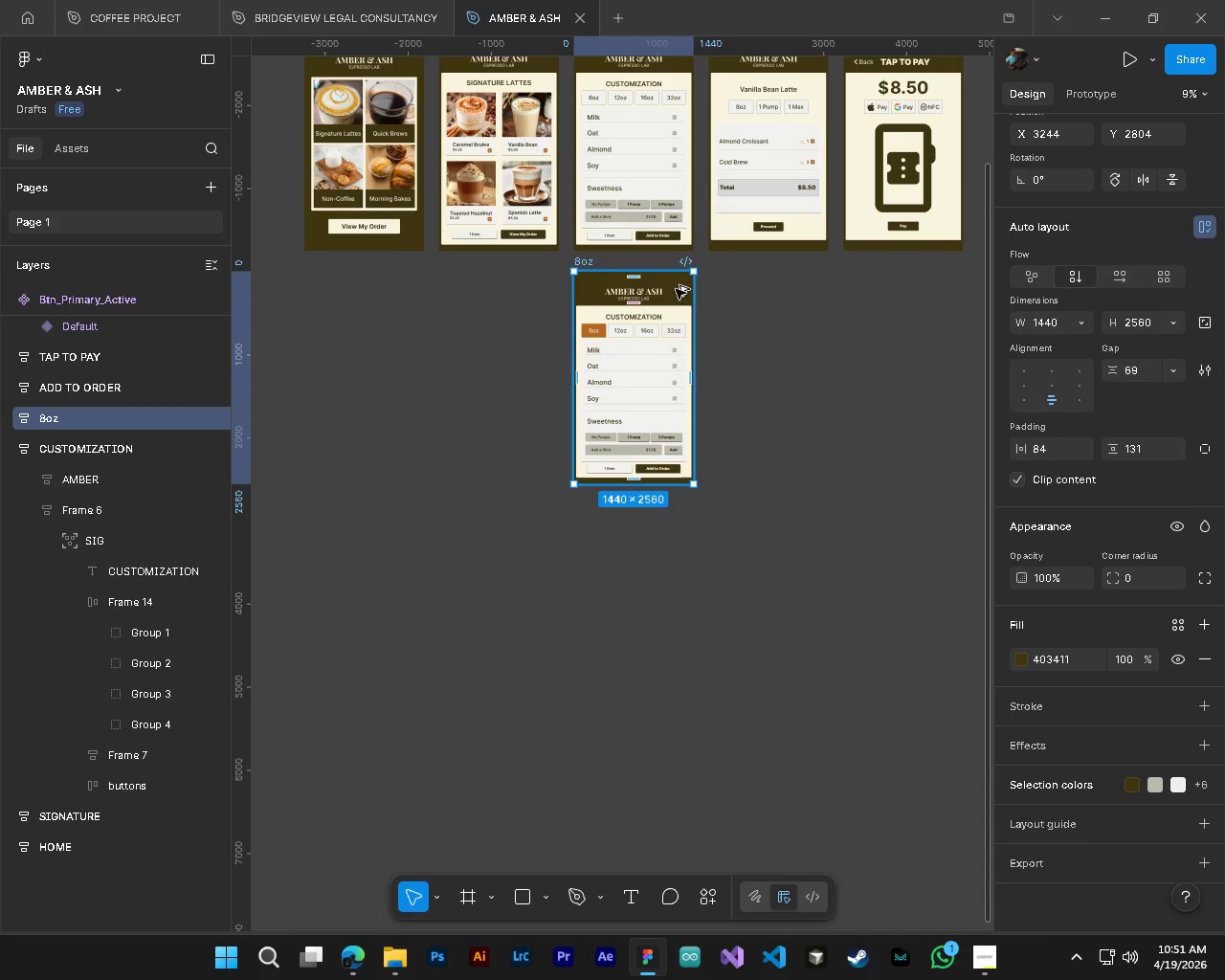 
hold_key(key=ControlLeft, duration=0.75)
 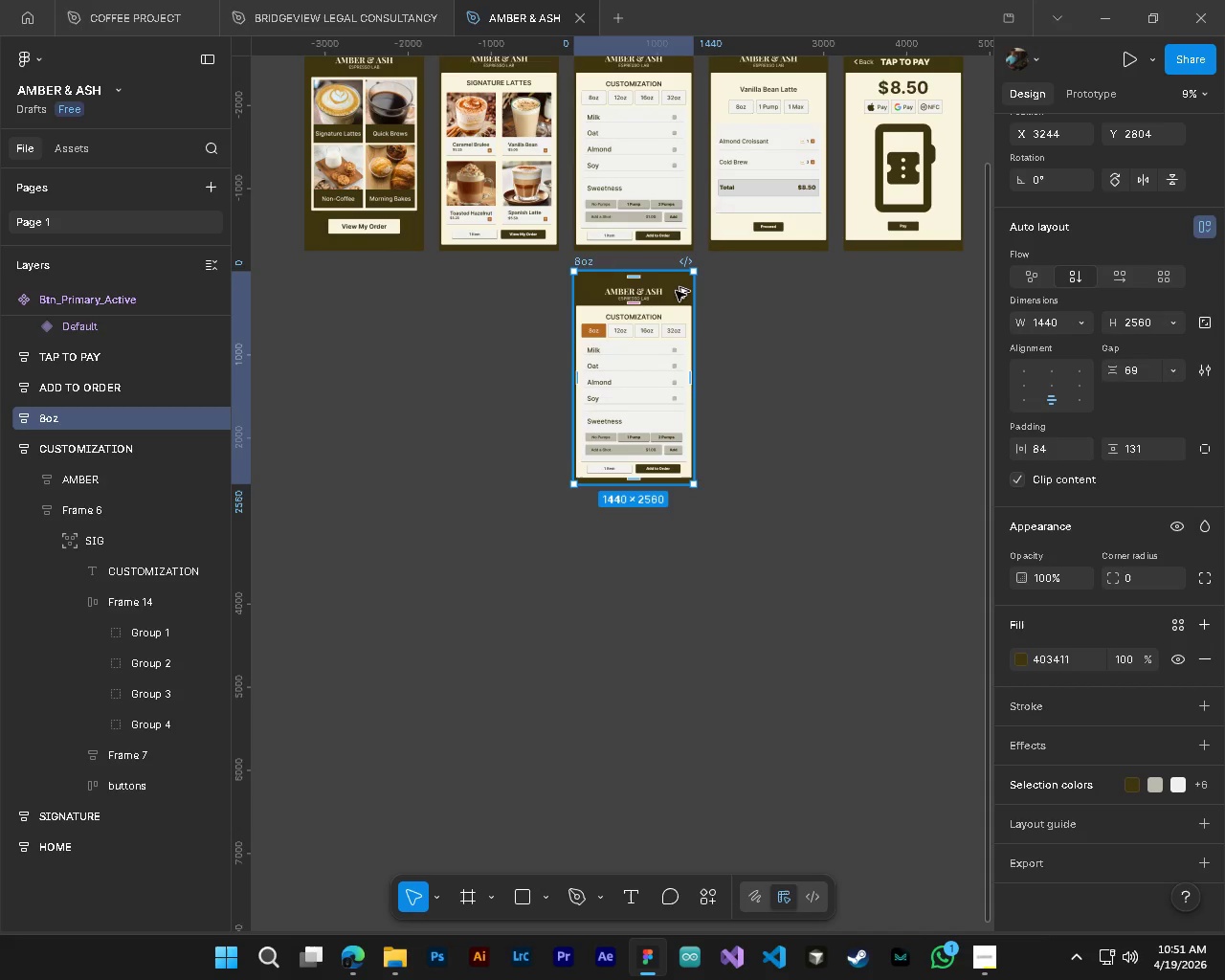 
scroll: coordinate [651, 515], scroll_direction: up, amount: 4.0
 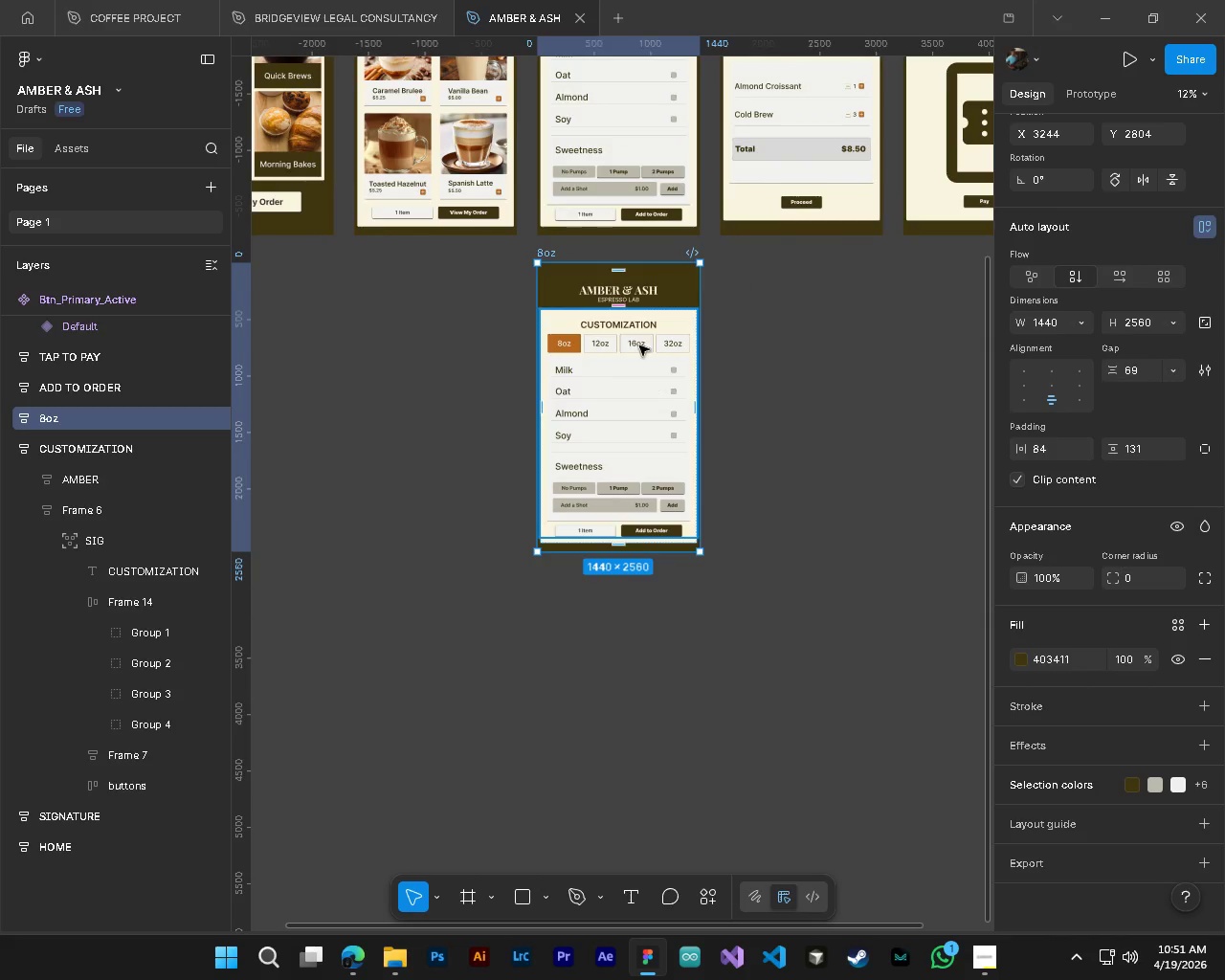 
scroll: coordinate [675, 295], scroll_direction: down, amount: 3.0
 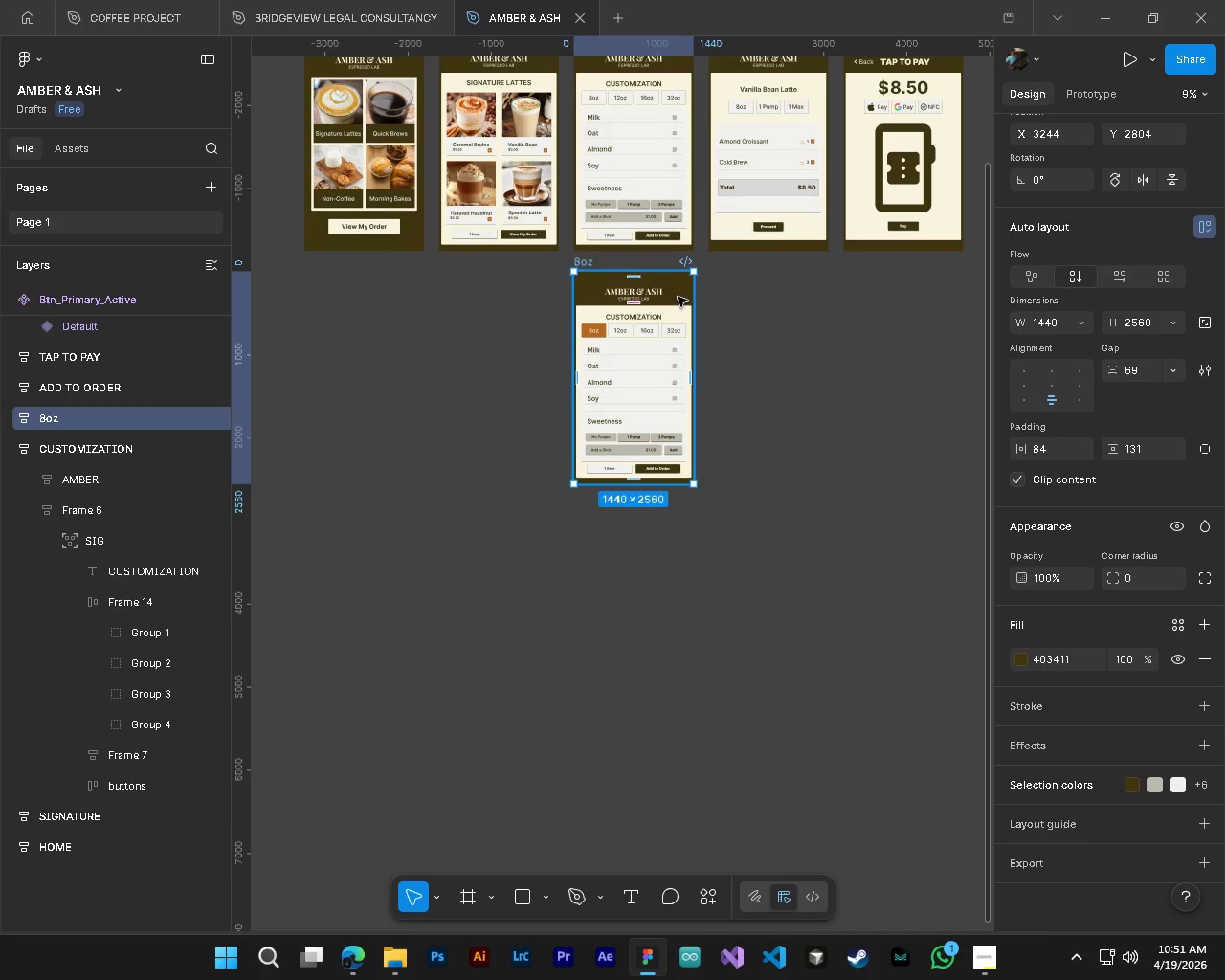 
hold_key(key=AltLeft, duration=4.2)
left_click_drag(start_coordinate=[676, 289], to_coordinate=[674, 520])
 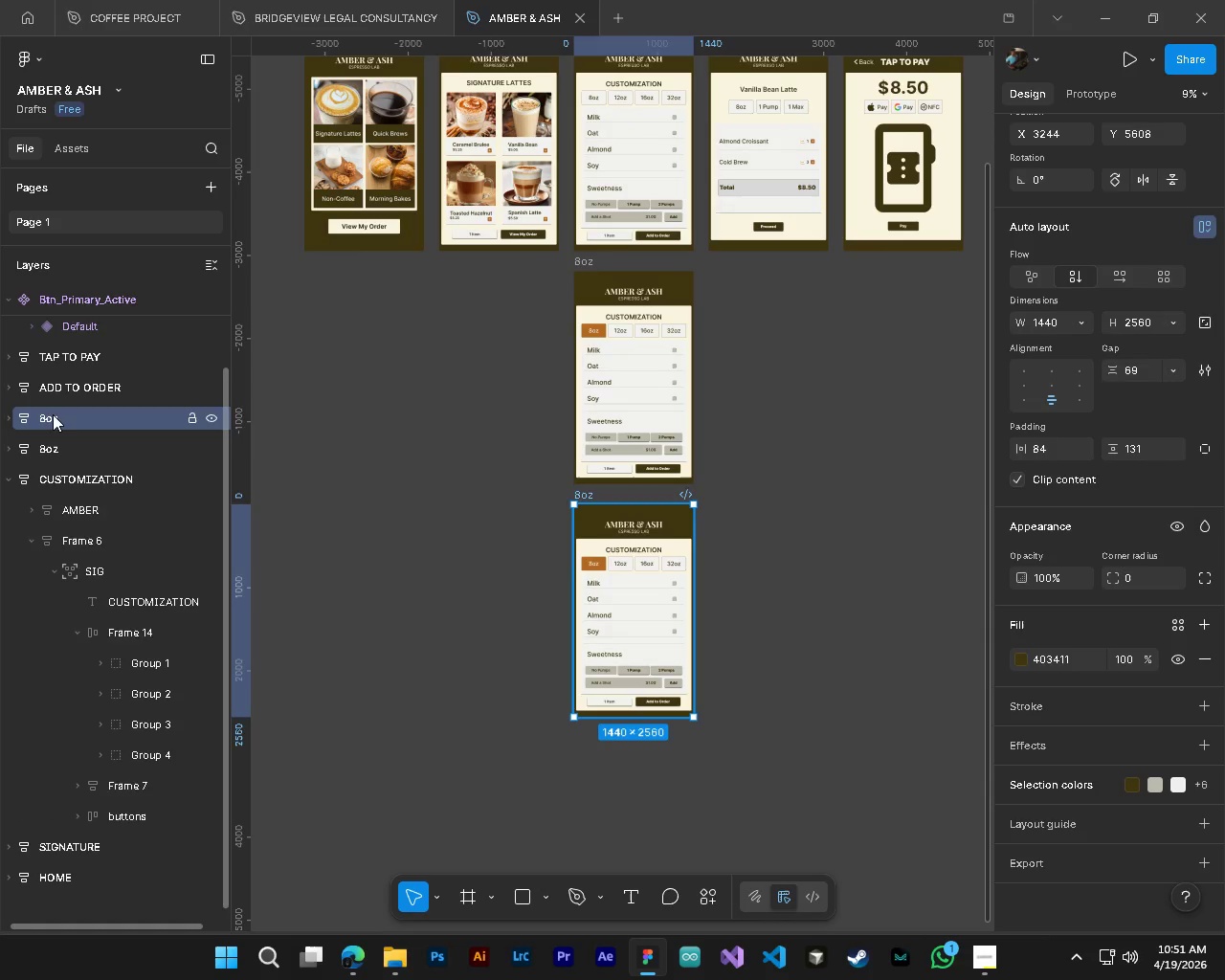 
double_click([50, 414])
 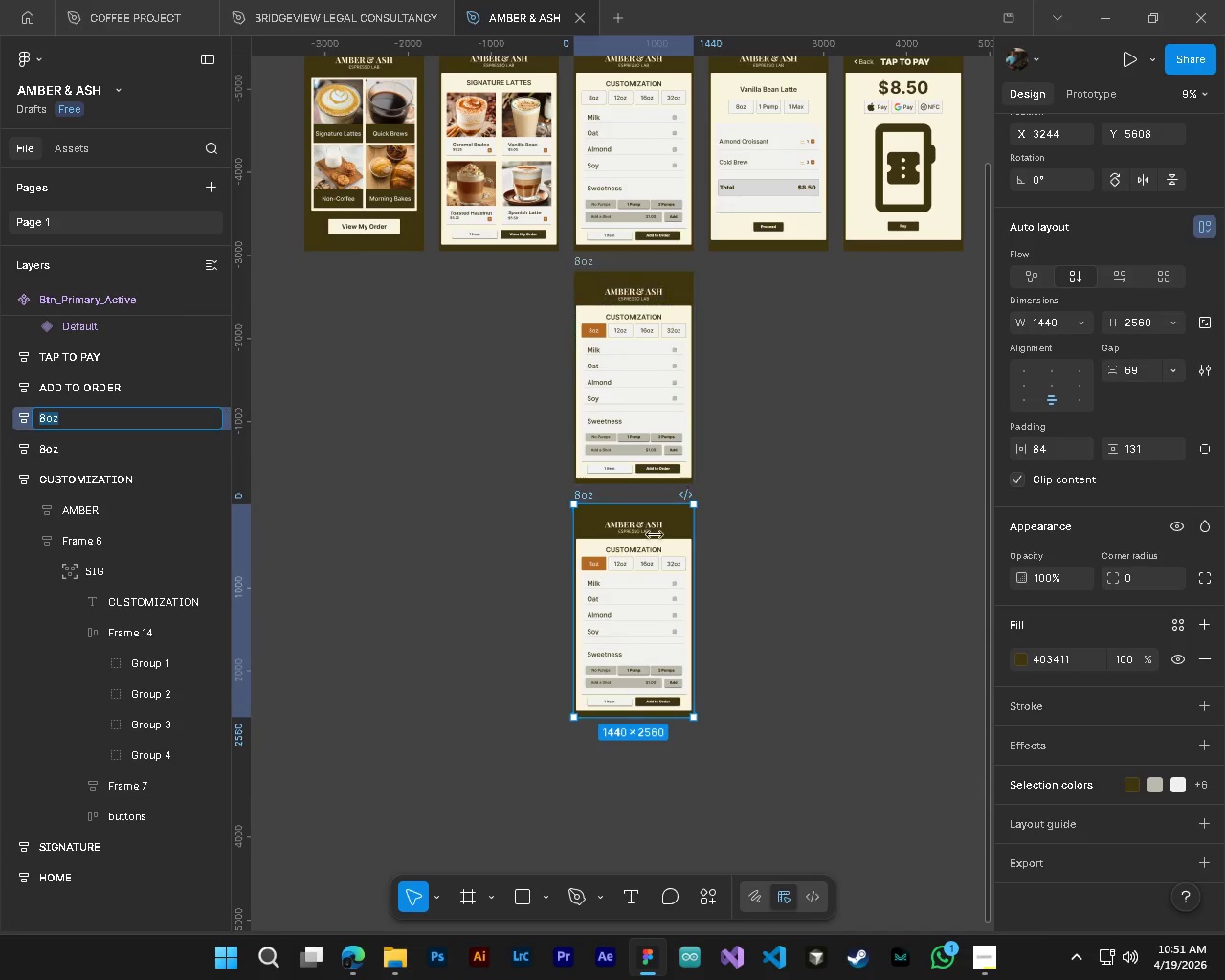 
hold_key(key=ControlLeft, duration=0.81)
hold_key(key=AltLeft, duration=0.73)
scroll: coordinate [610, 578], scroll_direction: up, amount: 8.0
 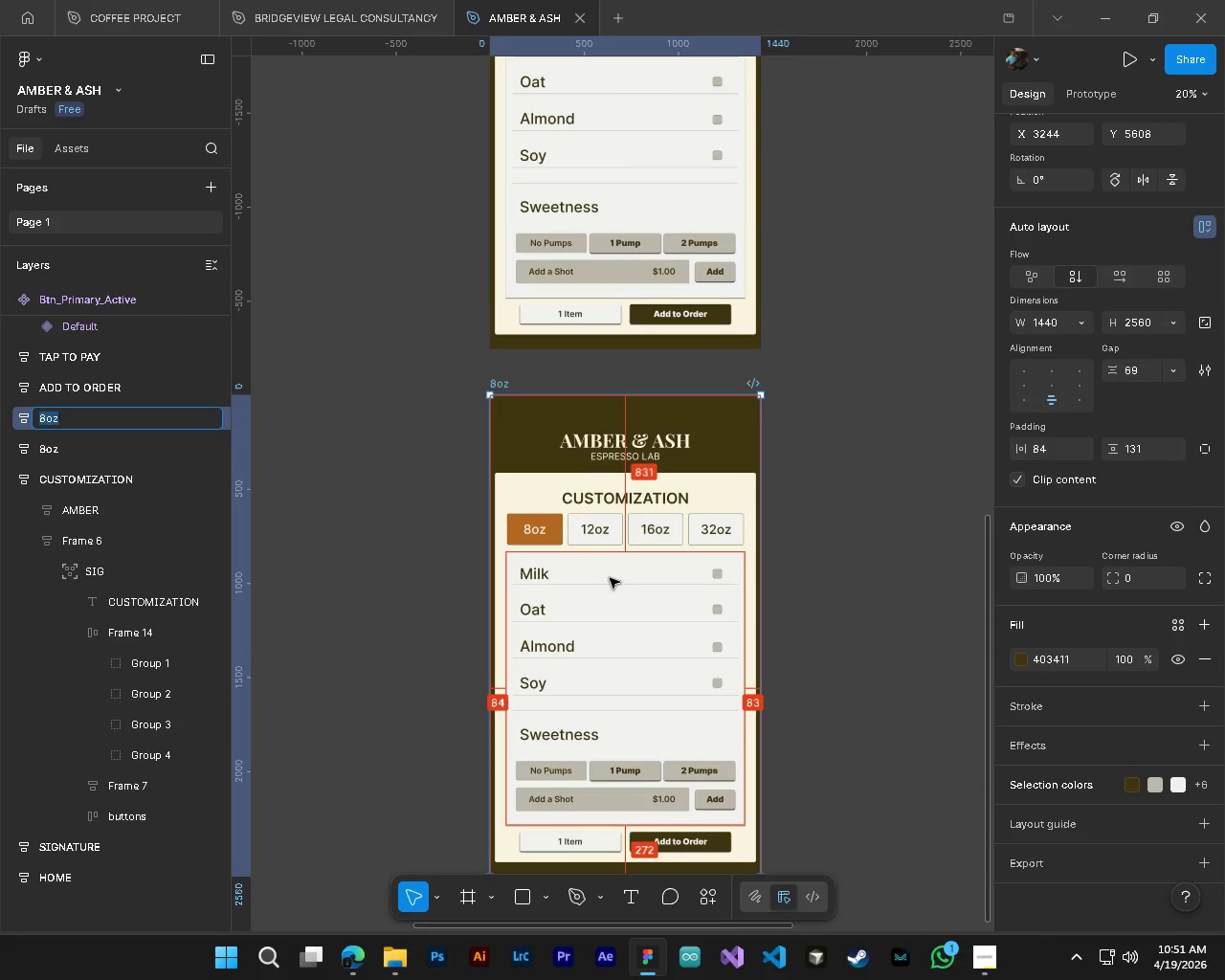 
type(12oz)
 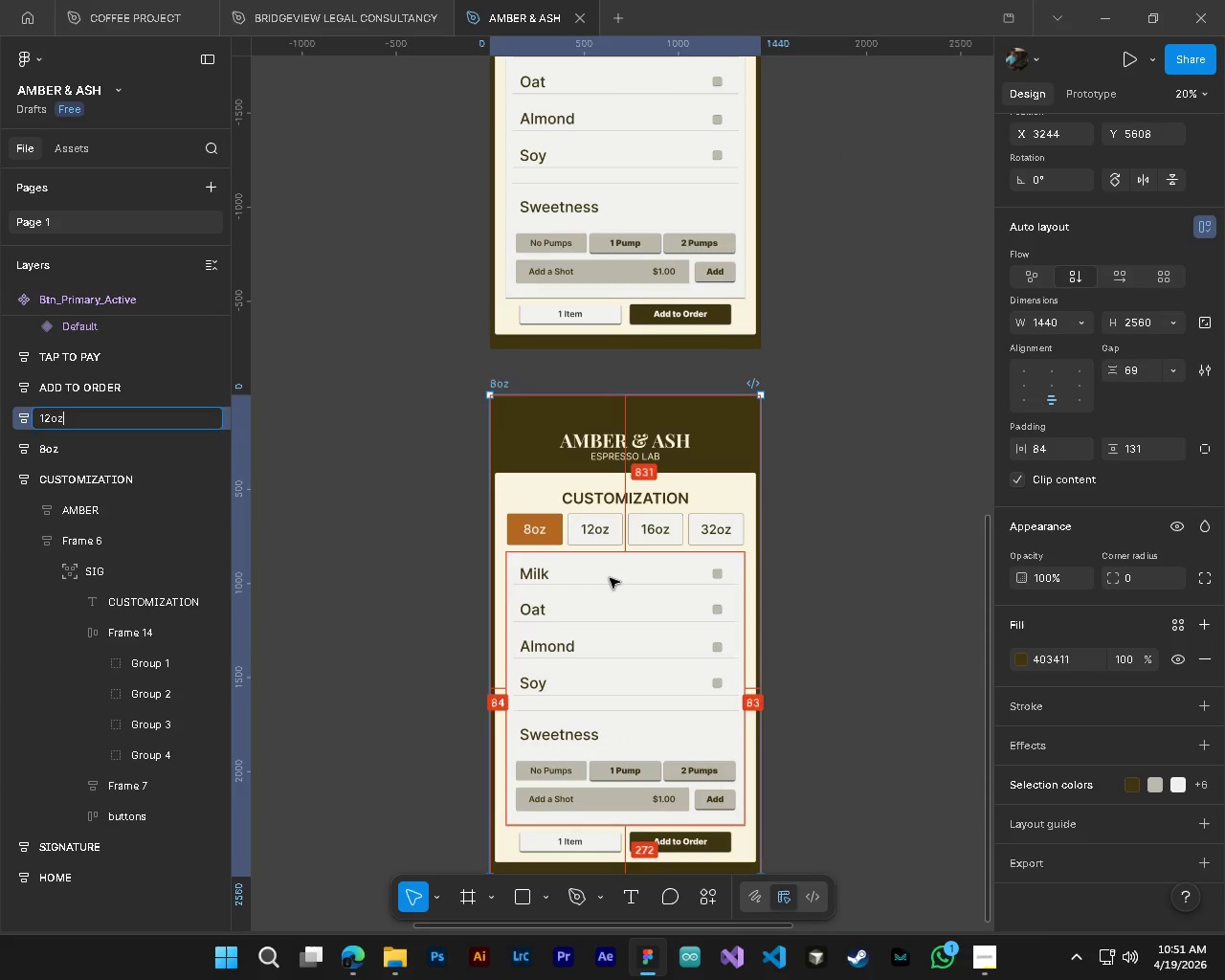 
key(Enter)
 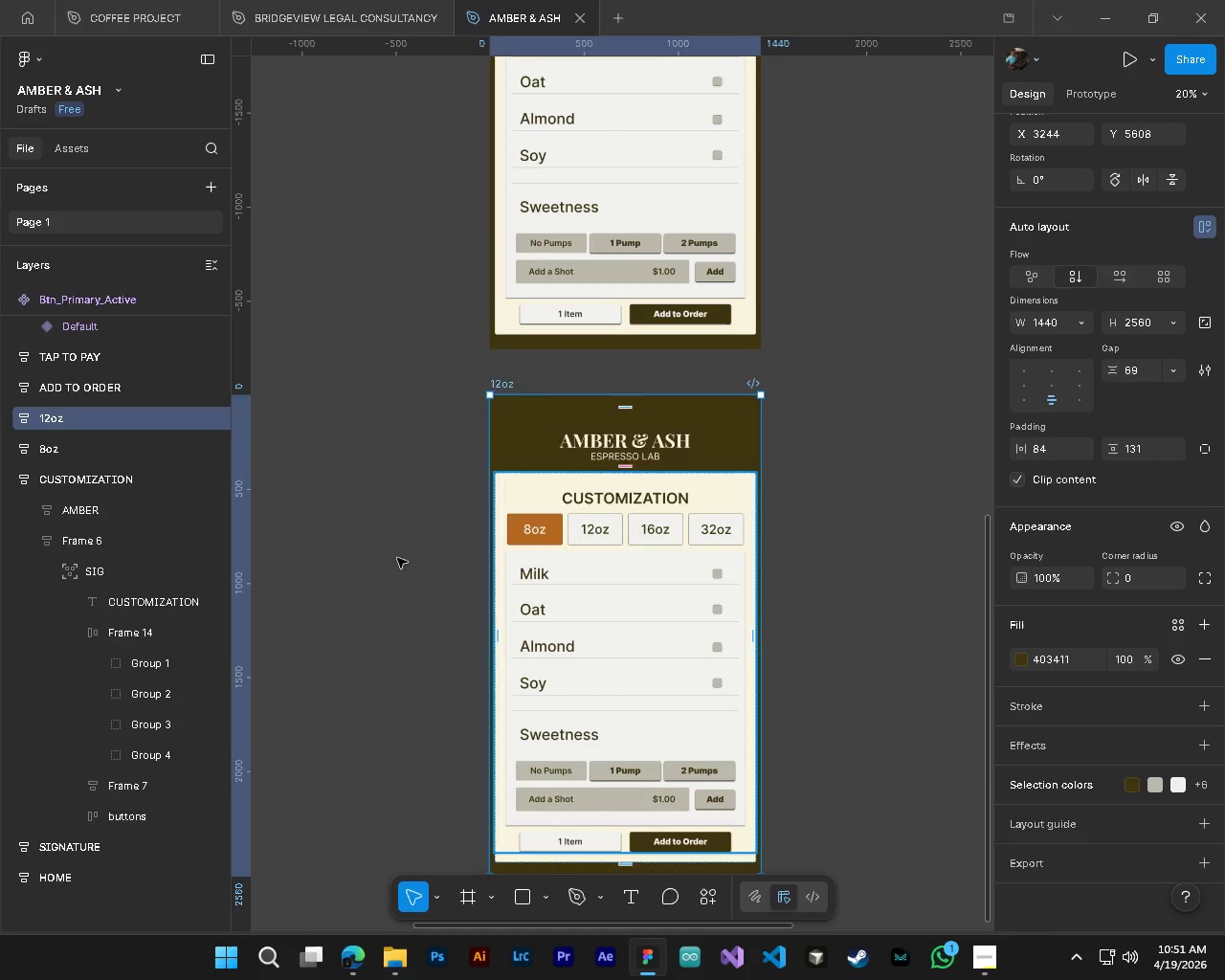 
hold_key(key=ControlLeft, duration=0.72)
left_click([546, 542])
 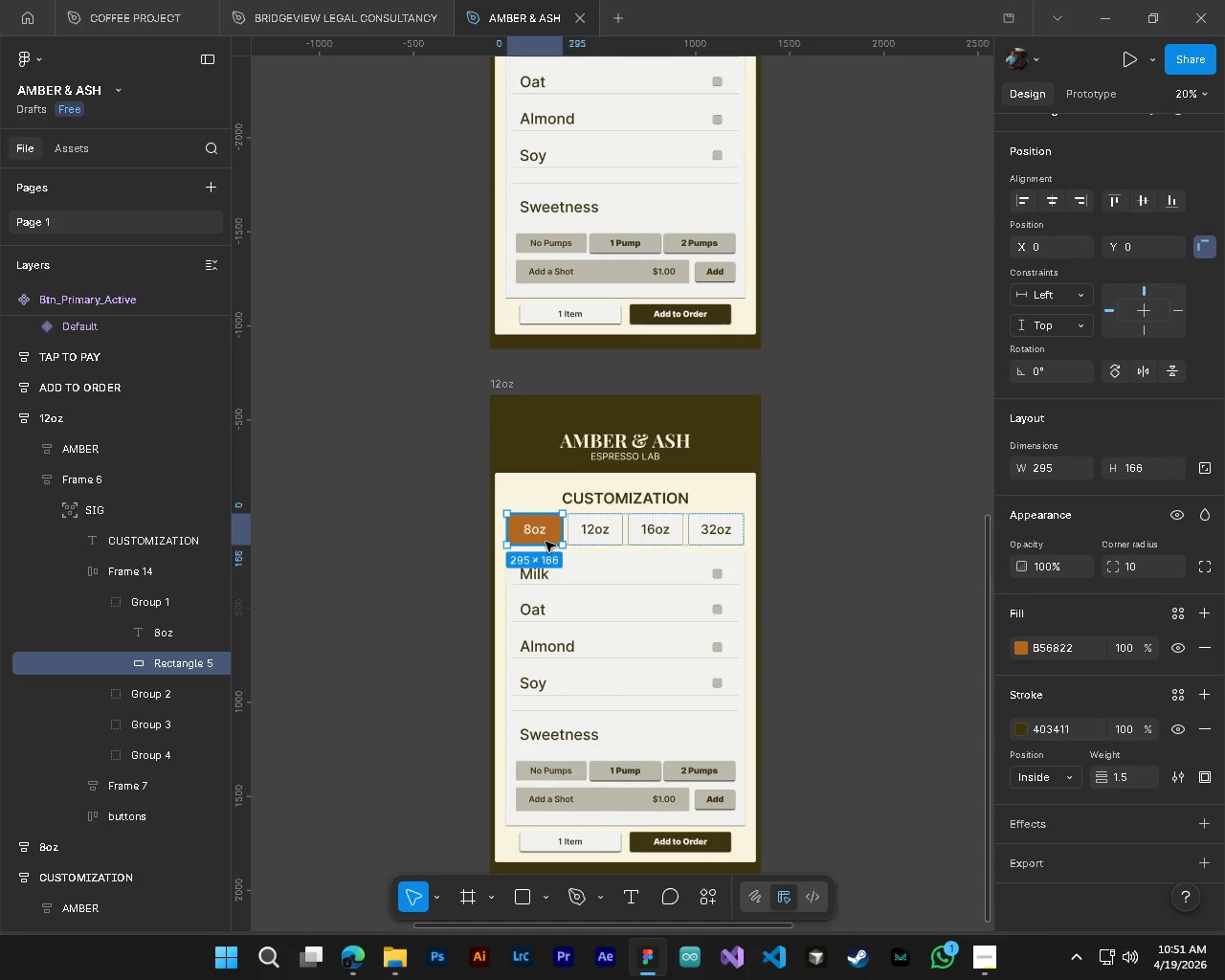 
hold_key(key=ControlLeft, duration=2.91)
 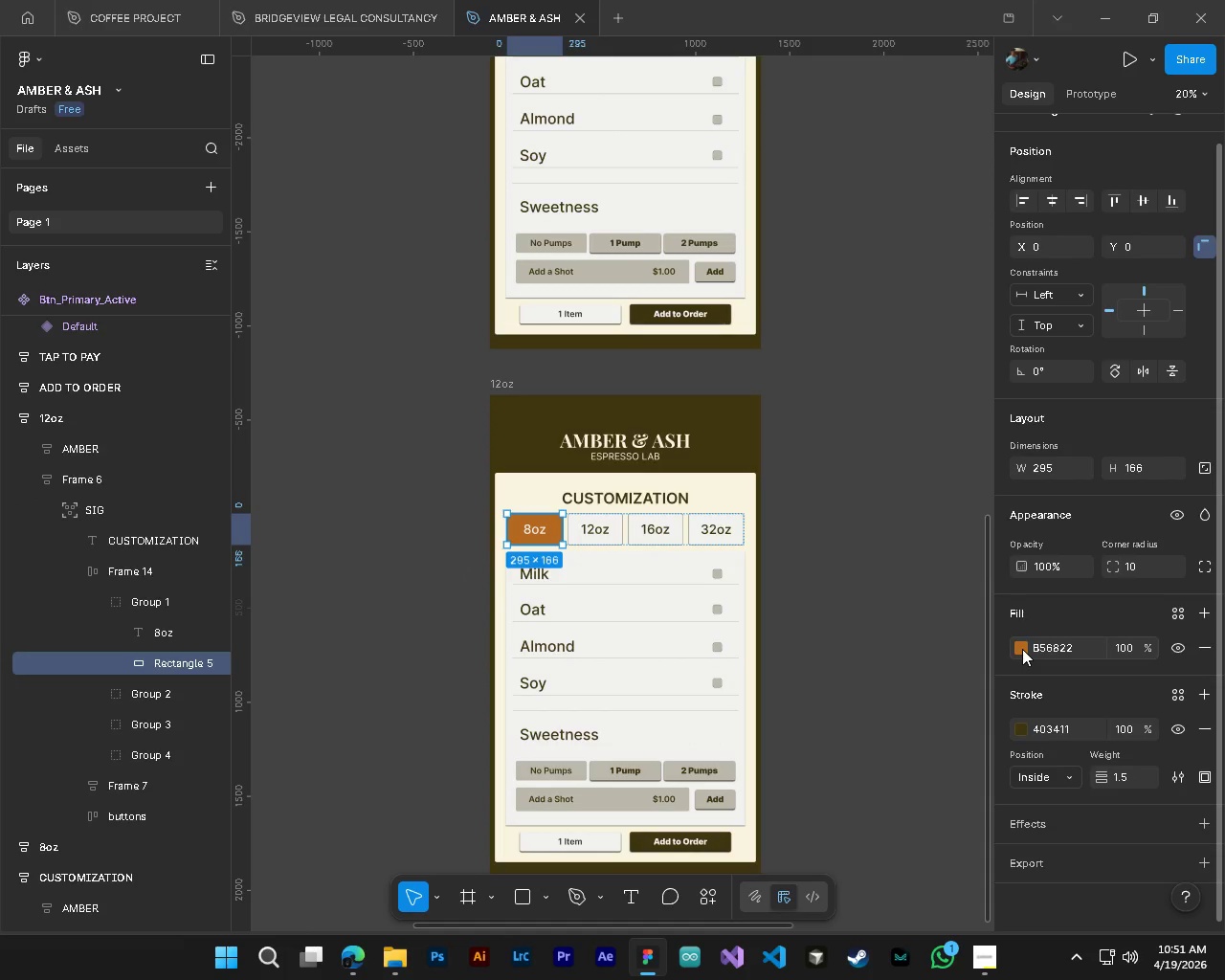 
left_click([1022, 649])
 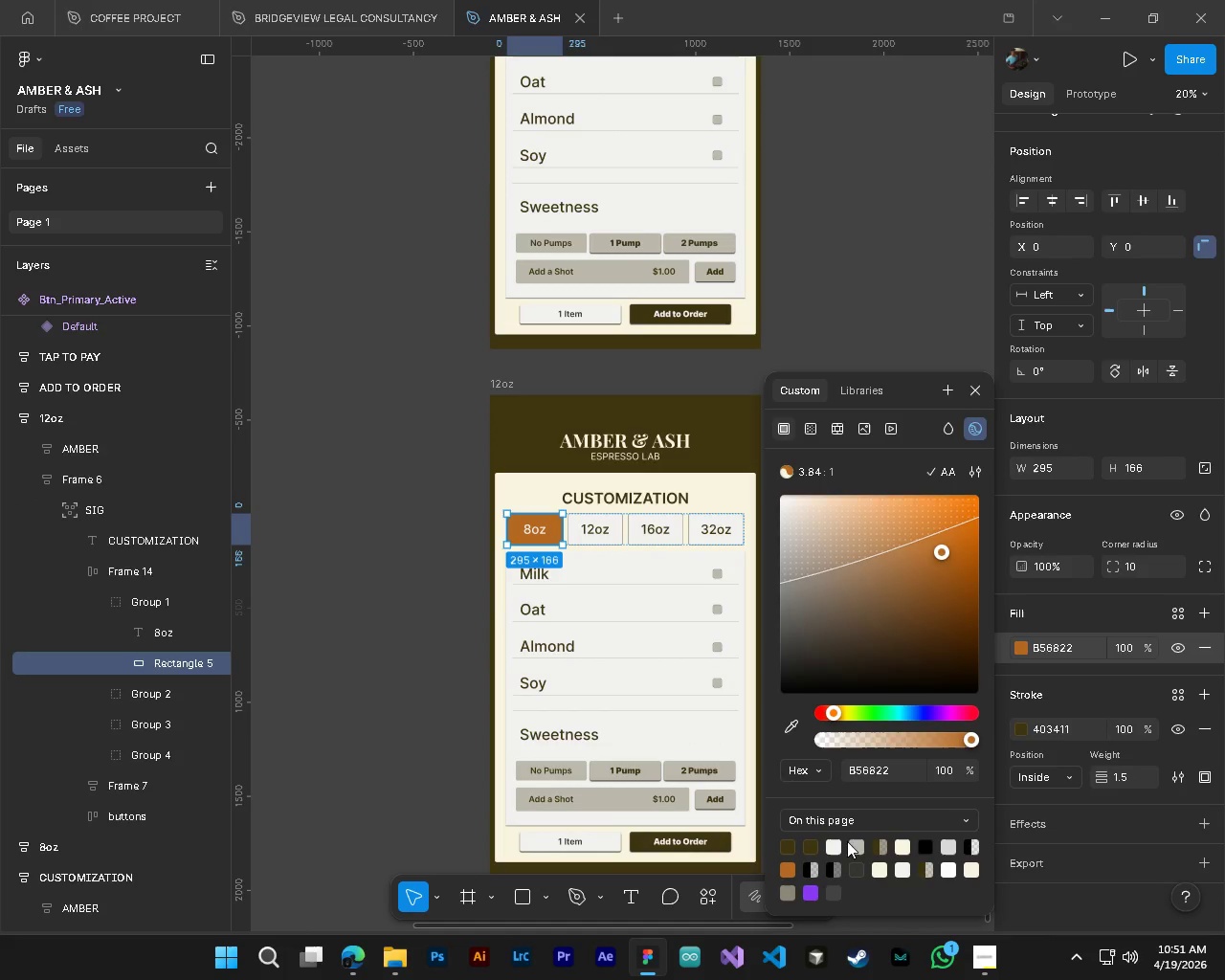 
left_click([836, 843])
 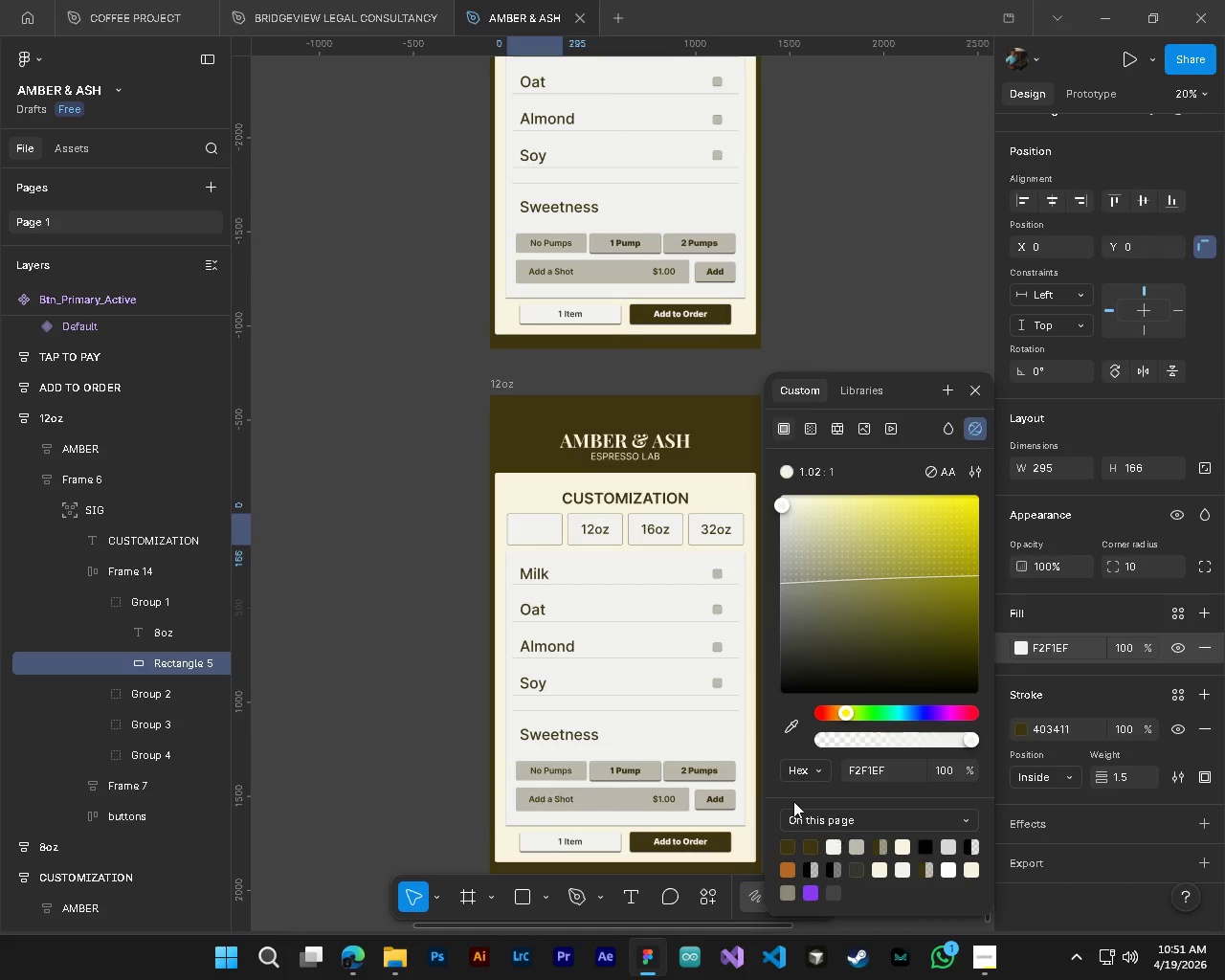 
hold_key(key=ControlLeft, duration=0.5)
hold_key(key=AltLeft, duration=0.36)
scroll: coordinate [599, 569], scroll_direction: up, amount: 4.0
 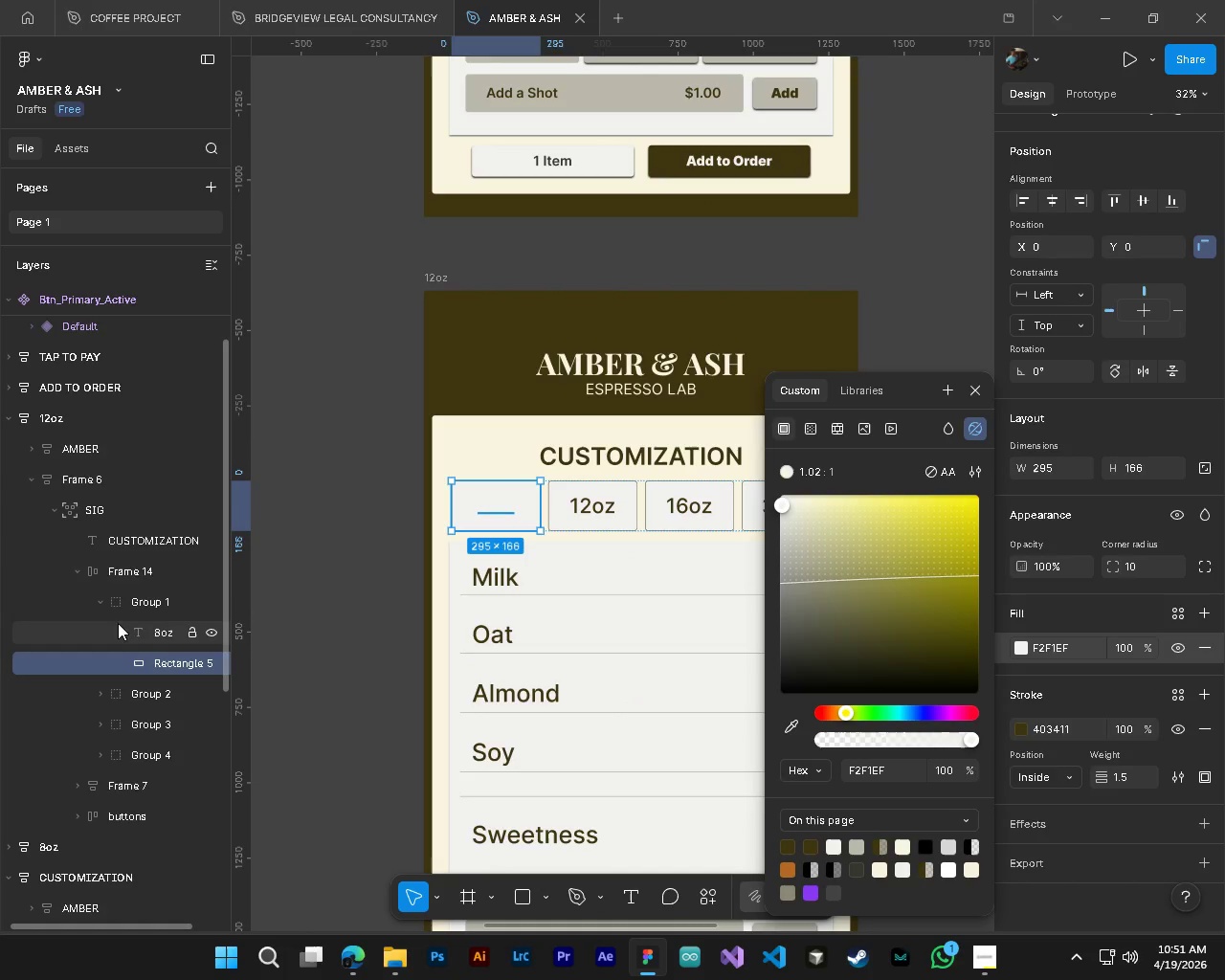 
left_click([136, 634])
 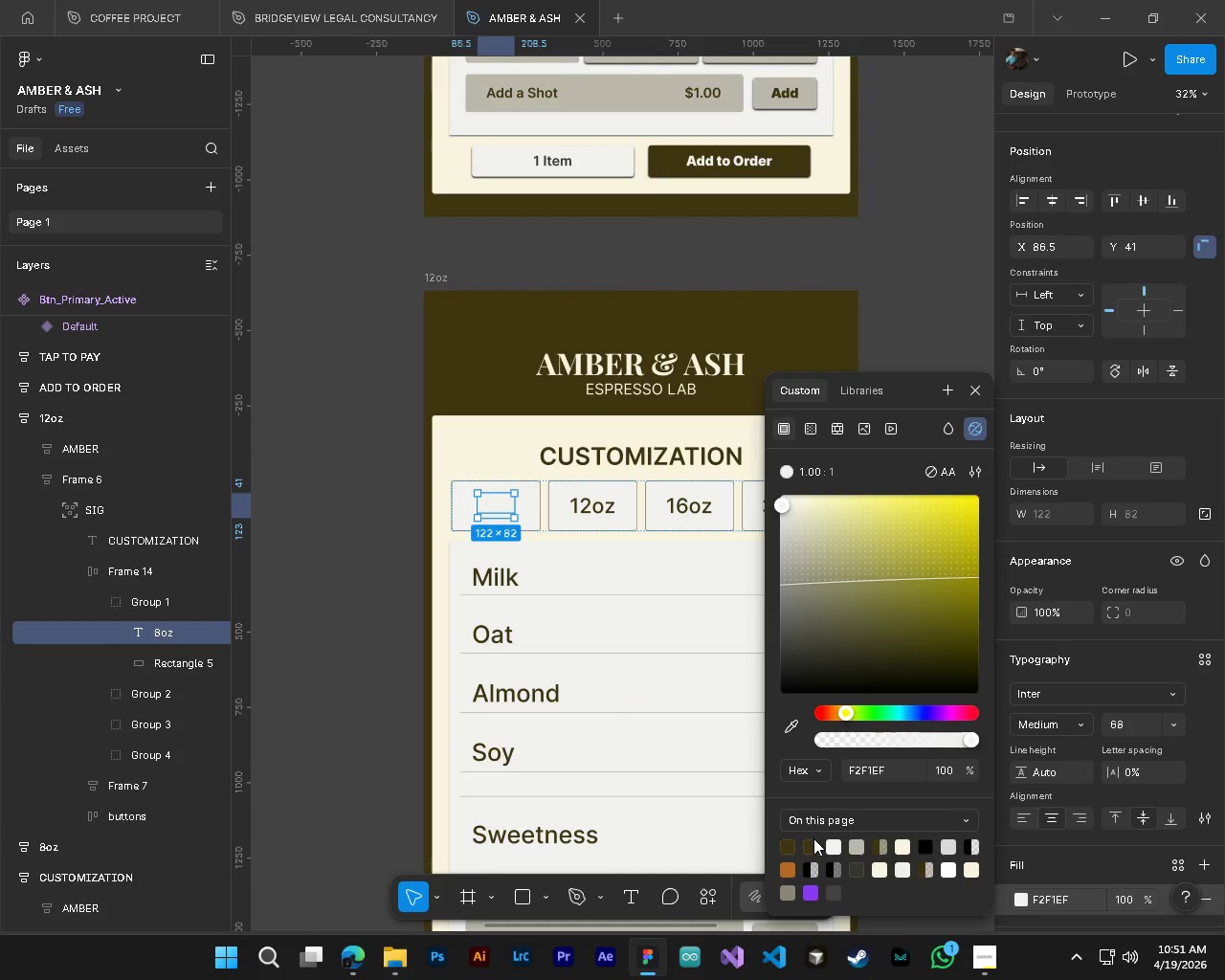 
left_click([813, 846])
 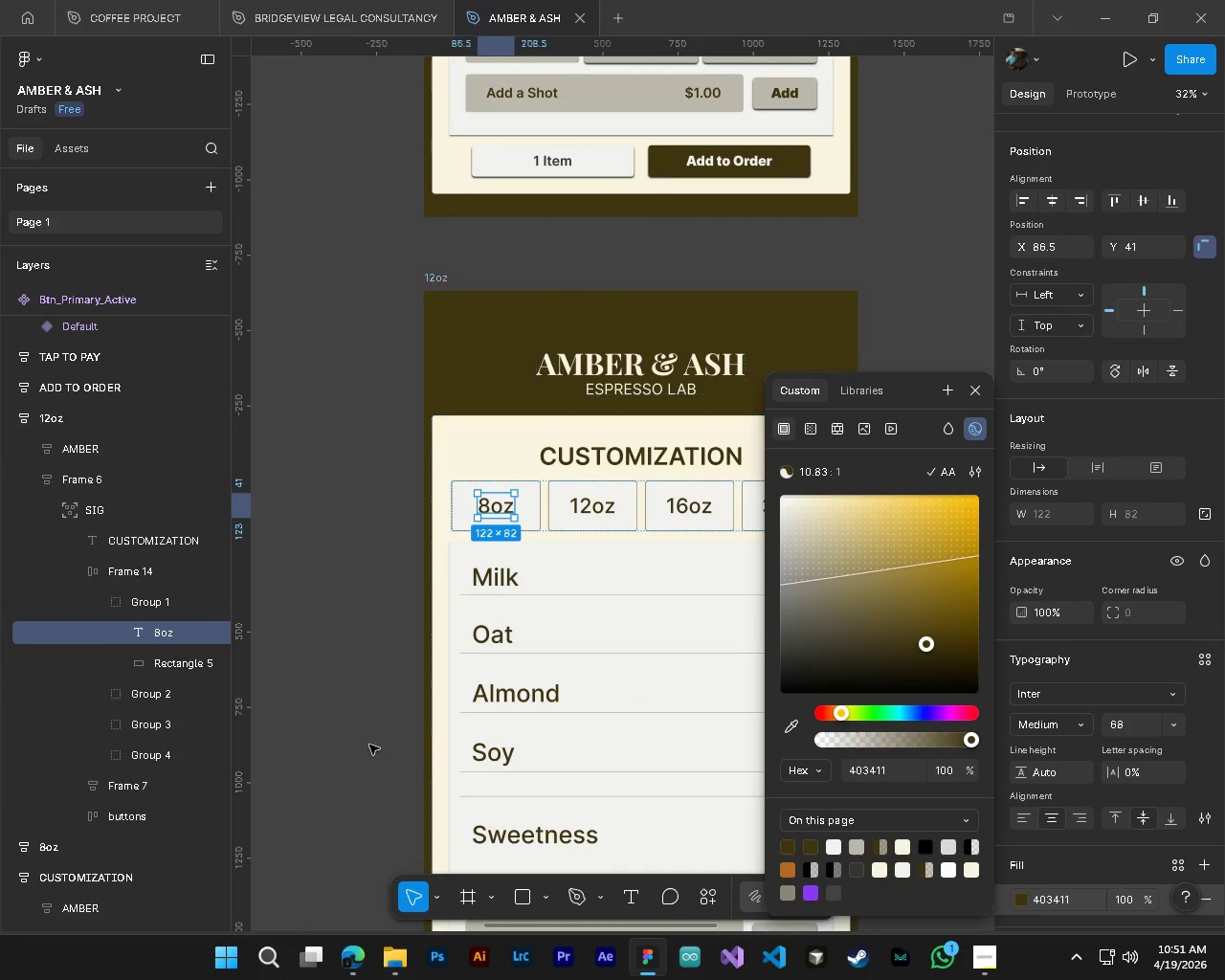 
left_click([354, 742])
 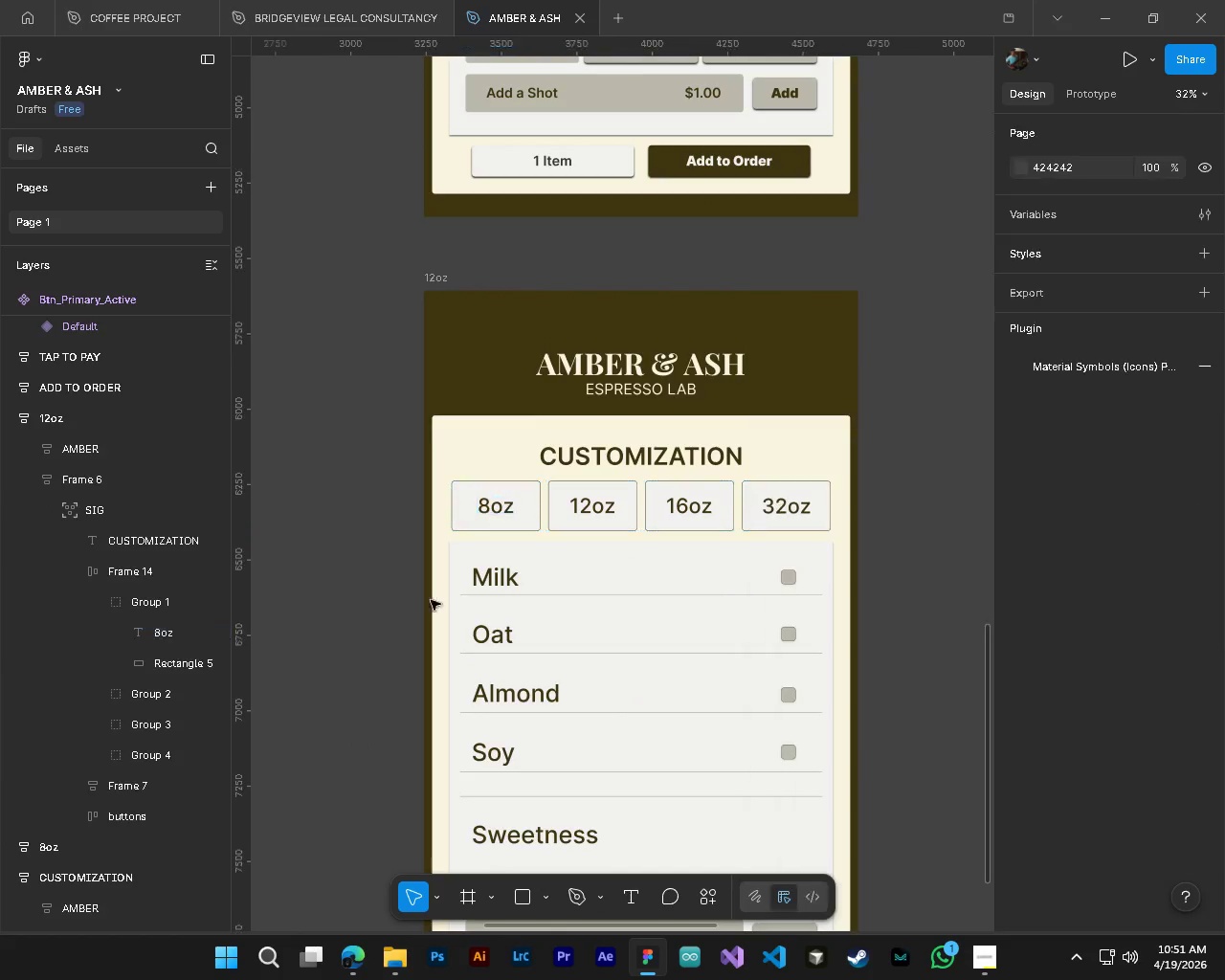 
hold_key(key=AltLeft, duration=0.44)
 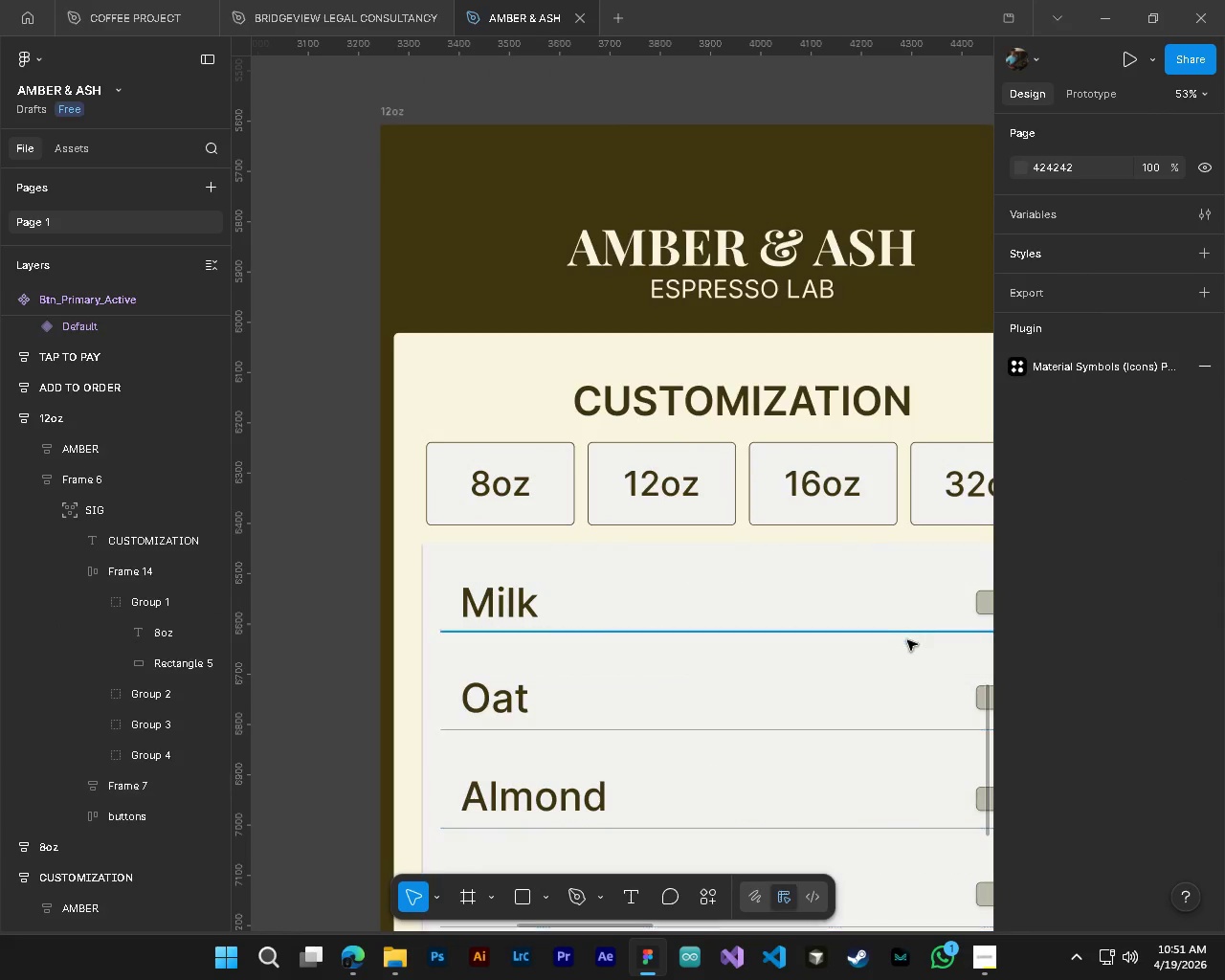 
hold_key(key=ControlLeft, duration=3.78)
 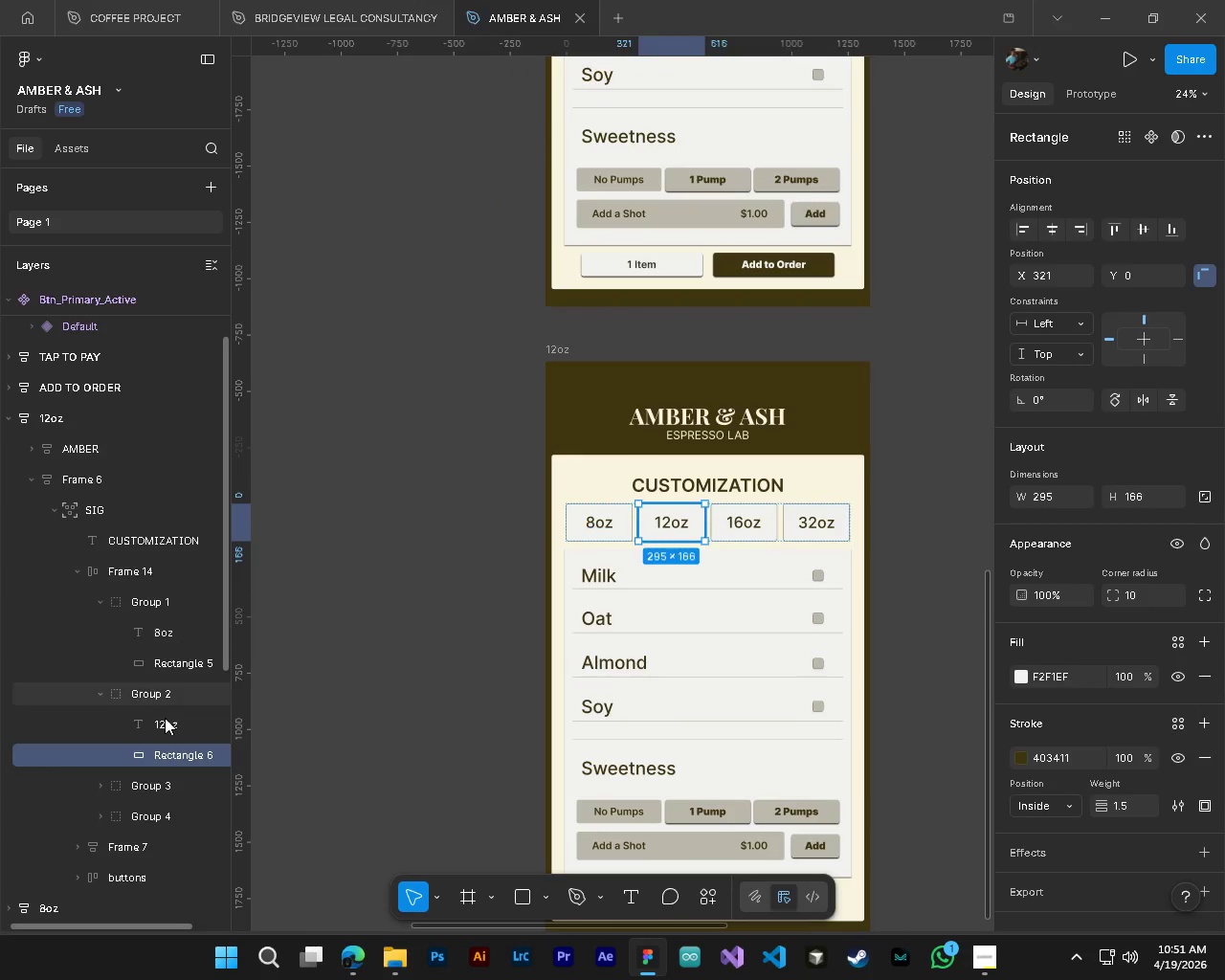 
key(Alt+Control+AltLeft)
 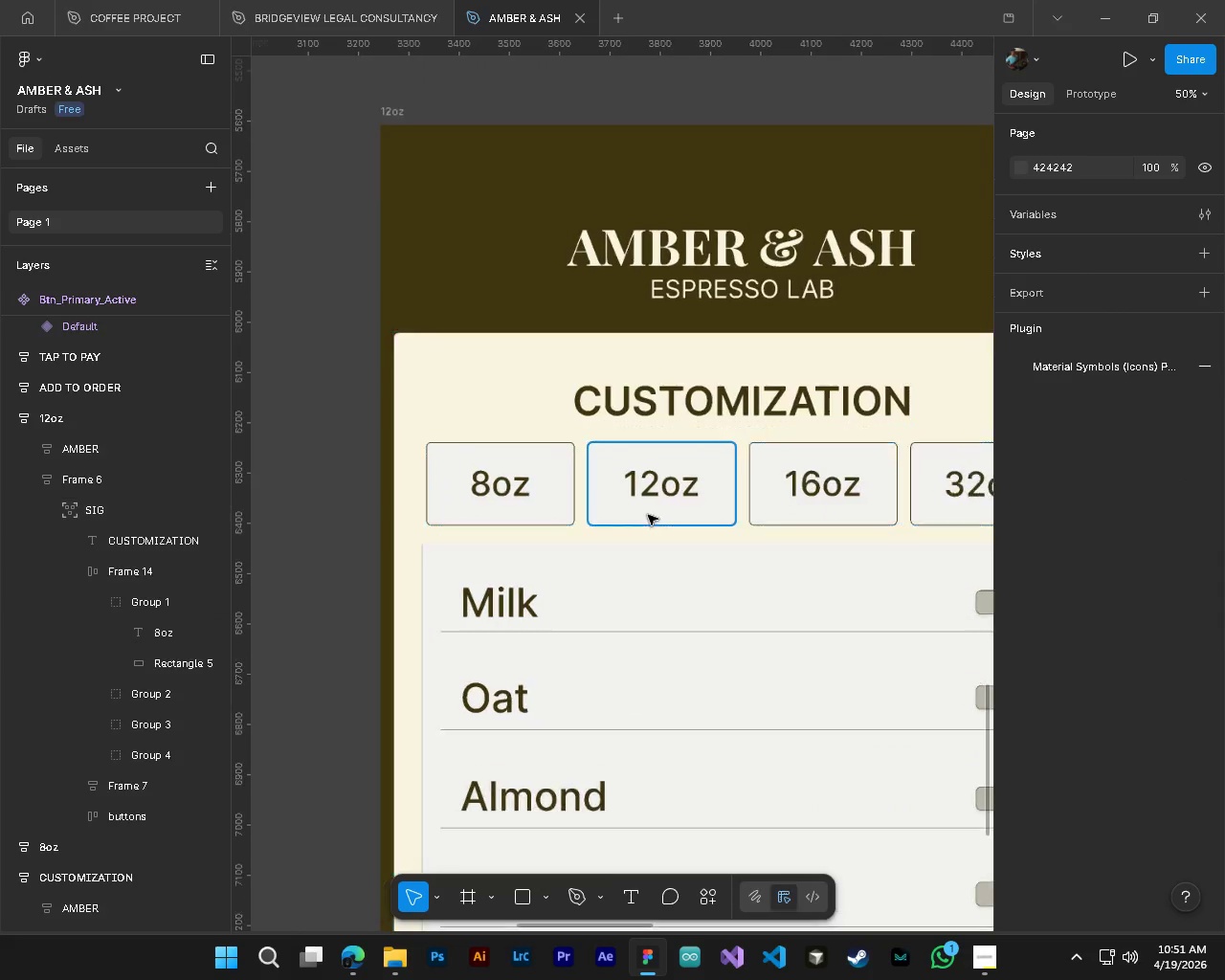 
key(Alt+Control+AltLeft)
 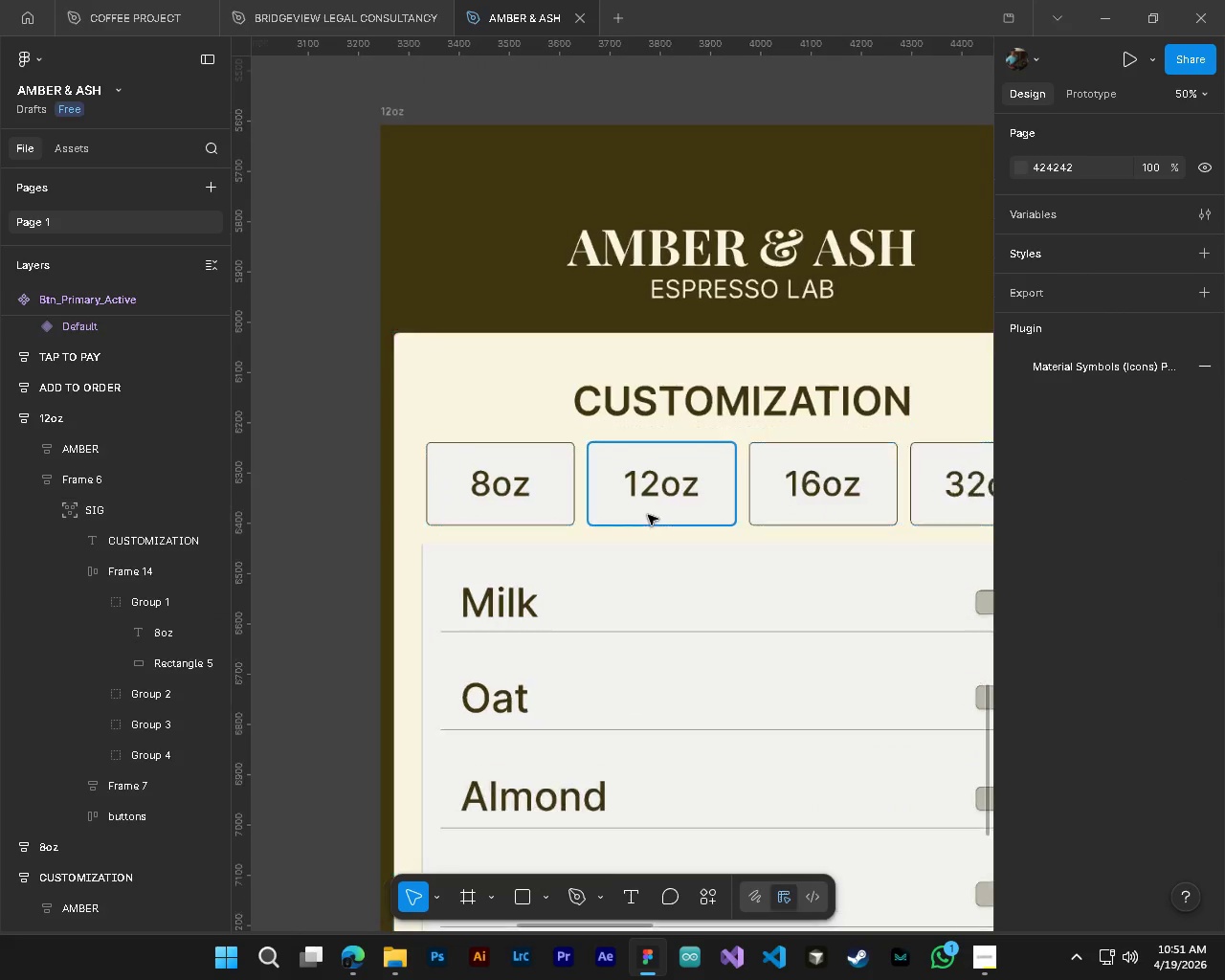 
key(Alt+Control+AltLeft)
 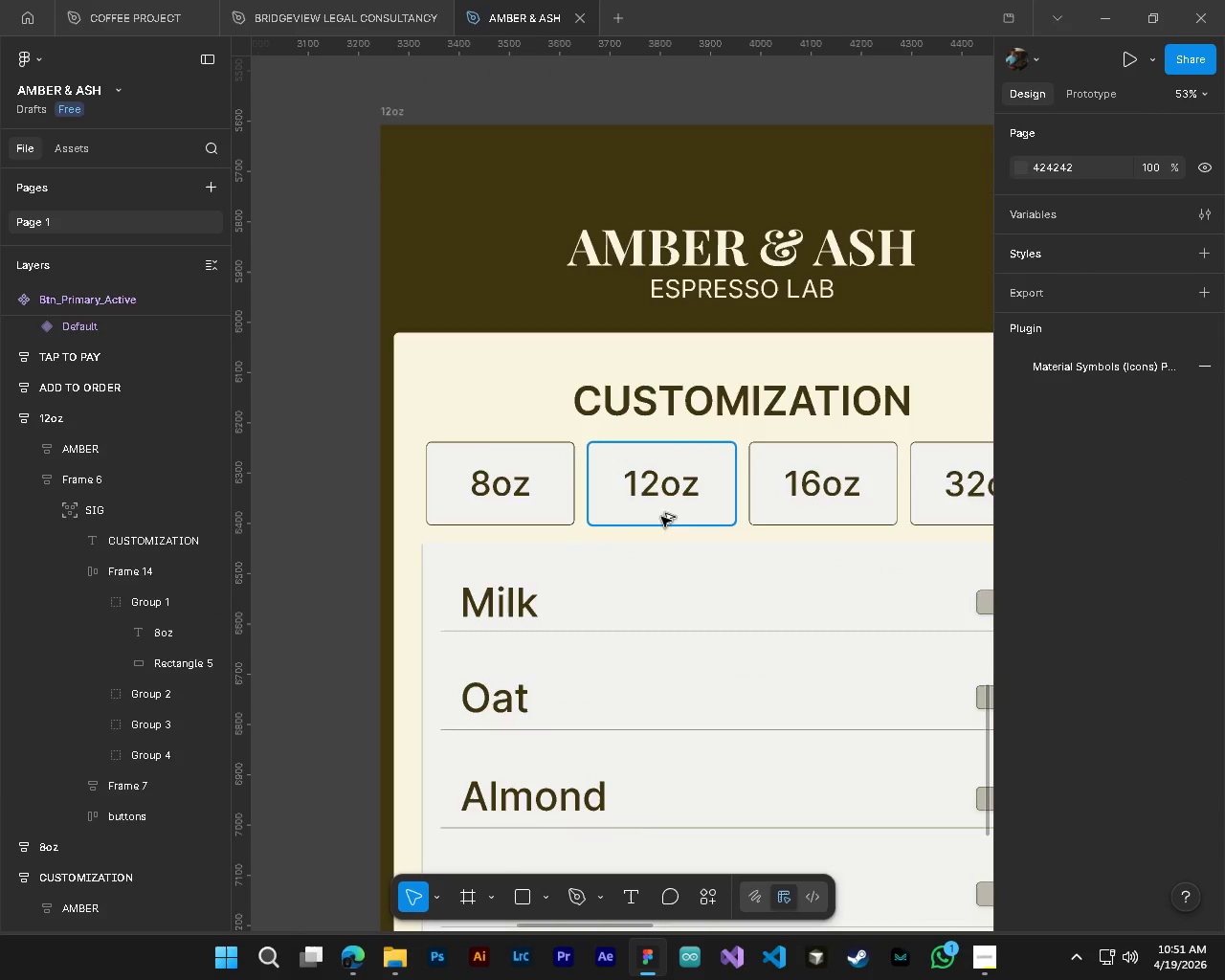 
key(Alt+Control+AltLeft)
 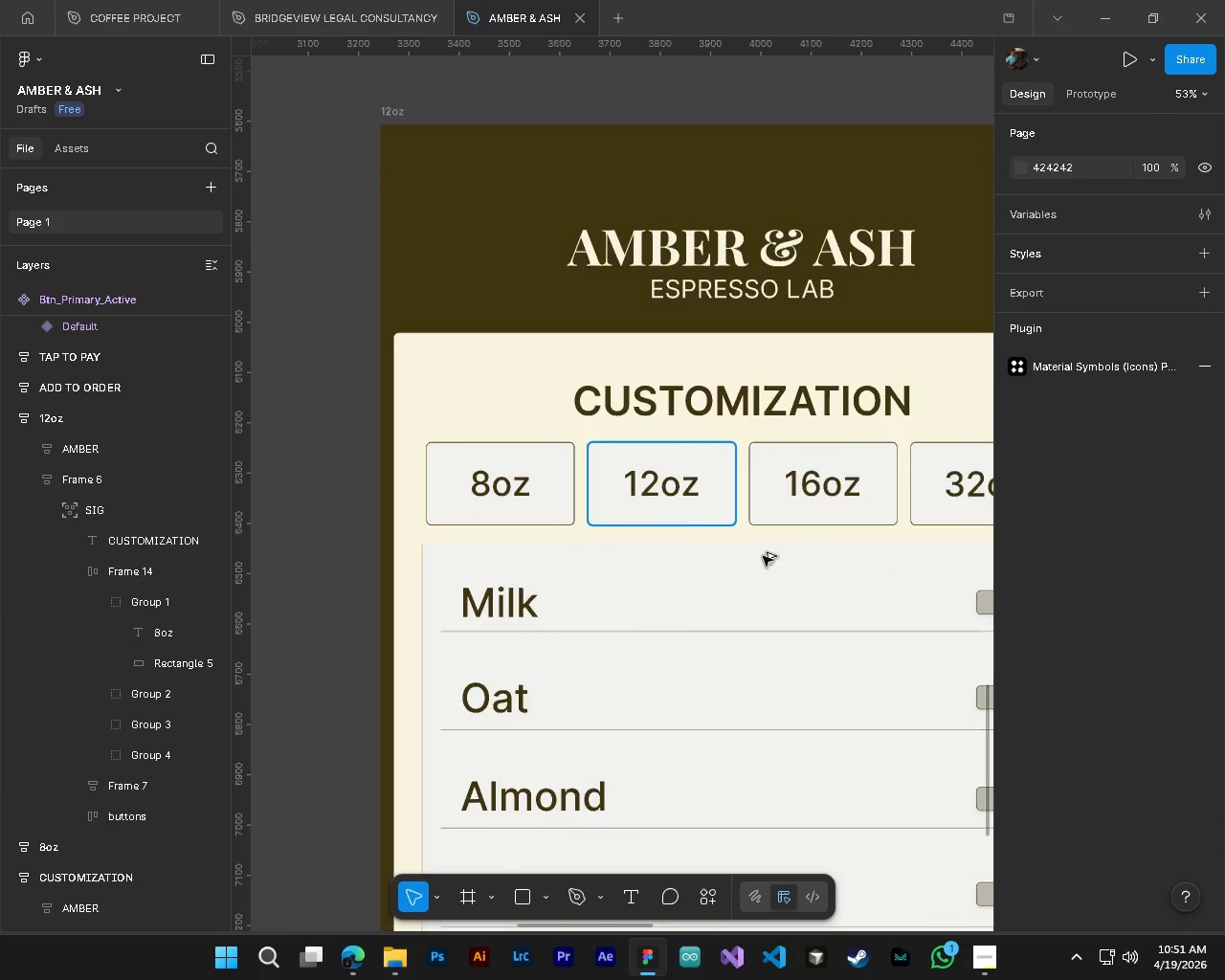 
key(Alt+Control+AltLeft)
 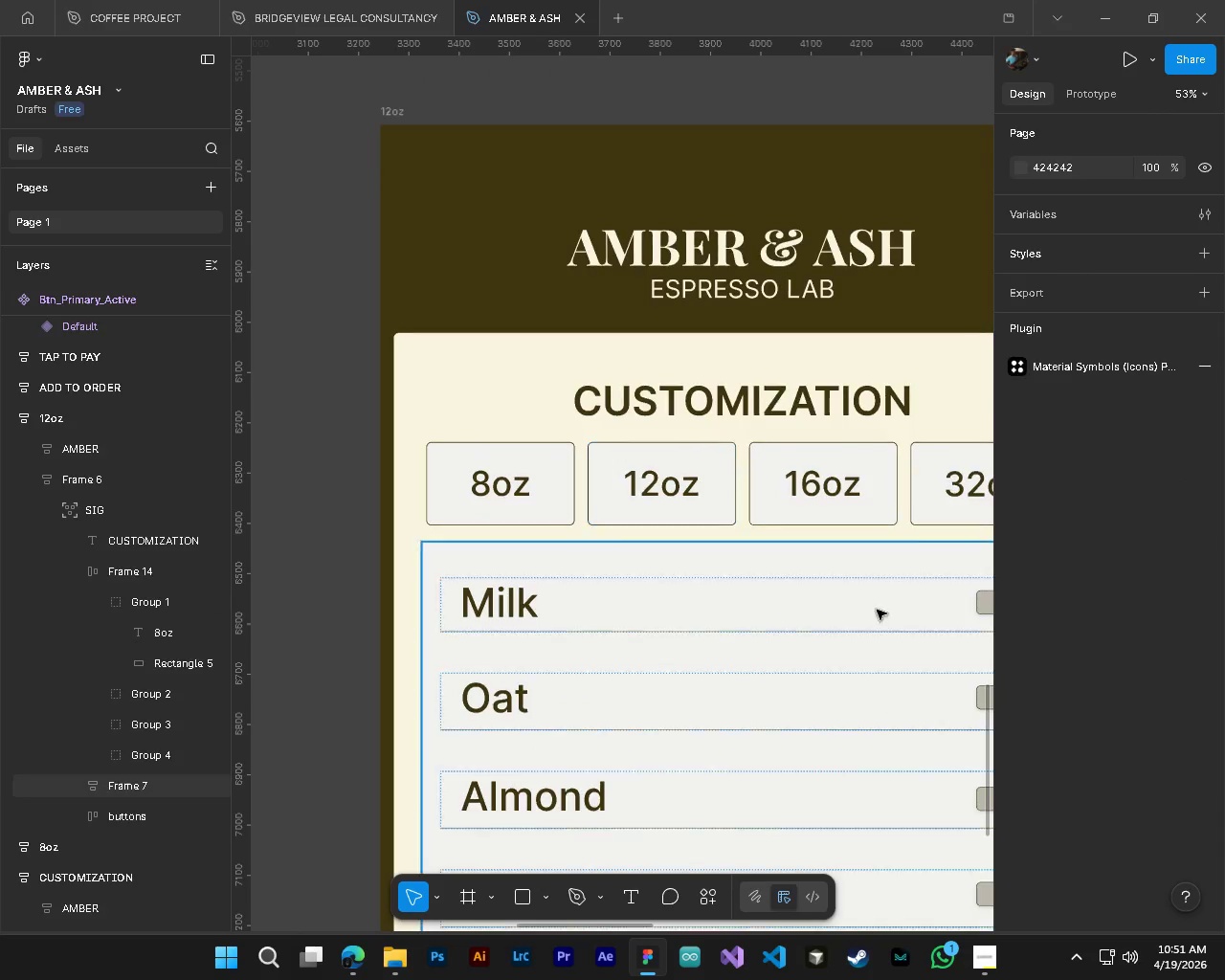 
hold_key(key=AltLeft, duration=1.23)
 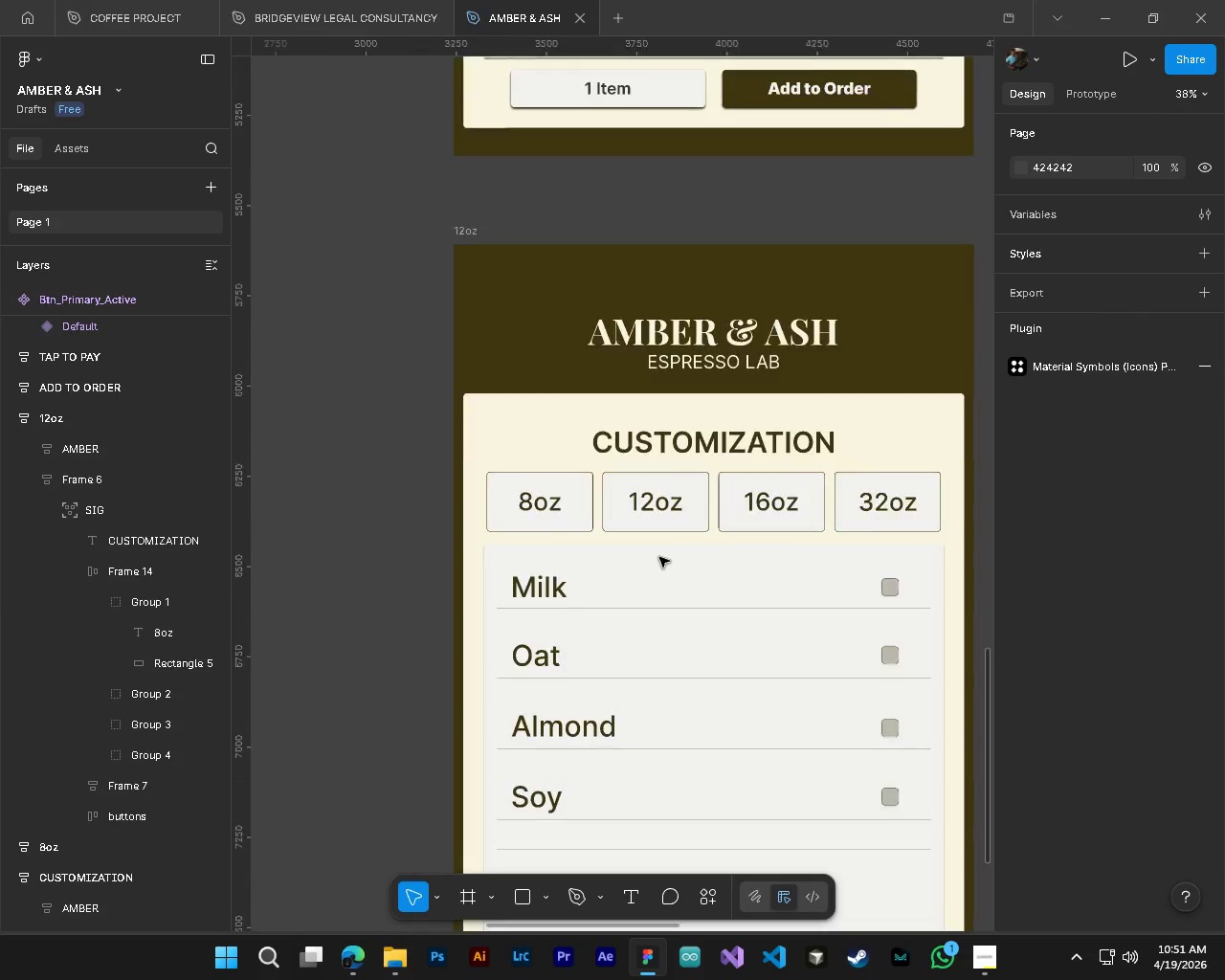 
scroll: coordinate [582, 528], scroll_direction: up, amount: 5.0
 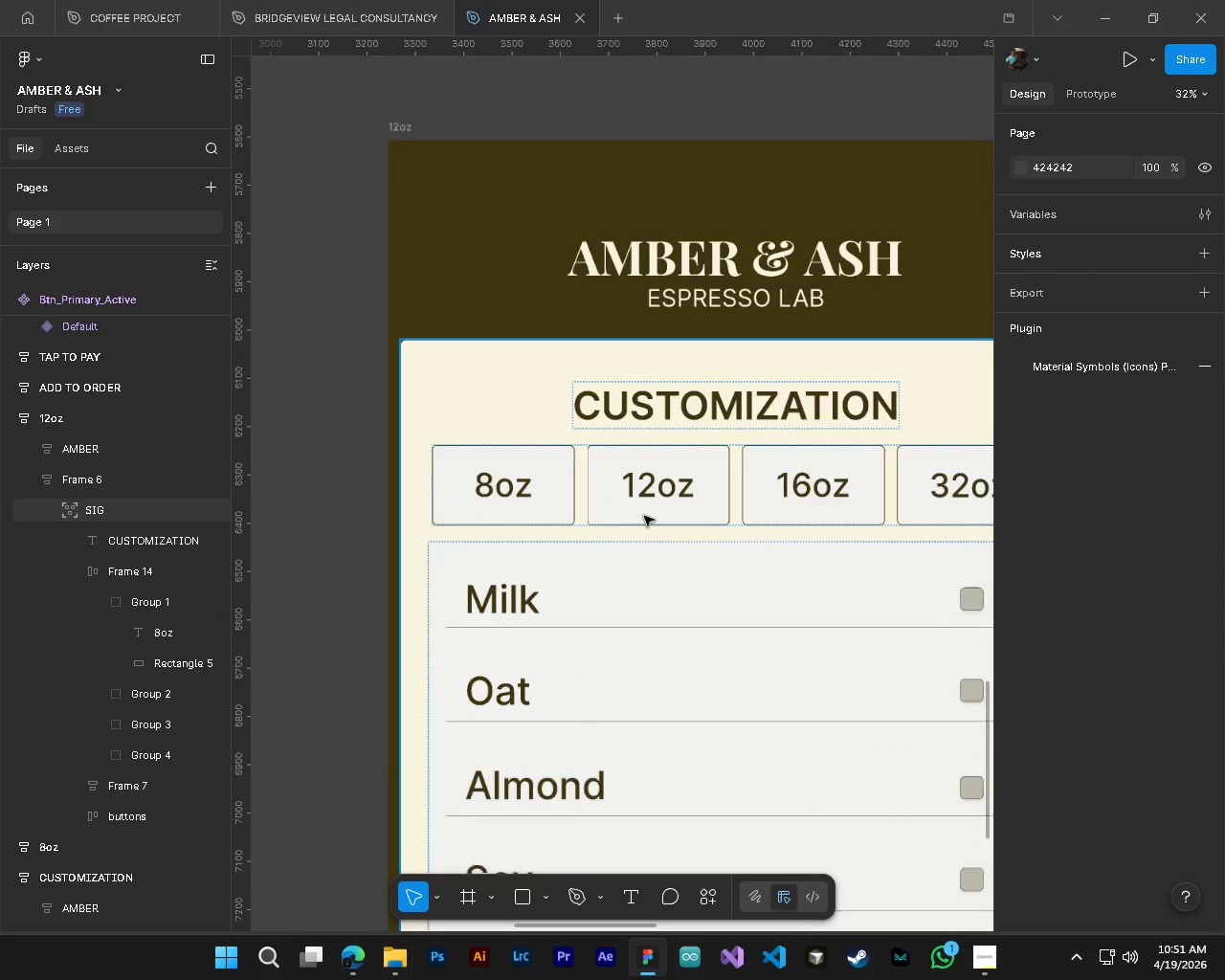 
key(Alt+Control+AltLeft)
 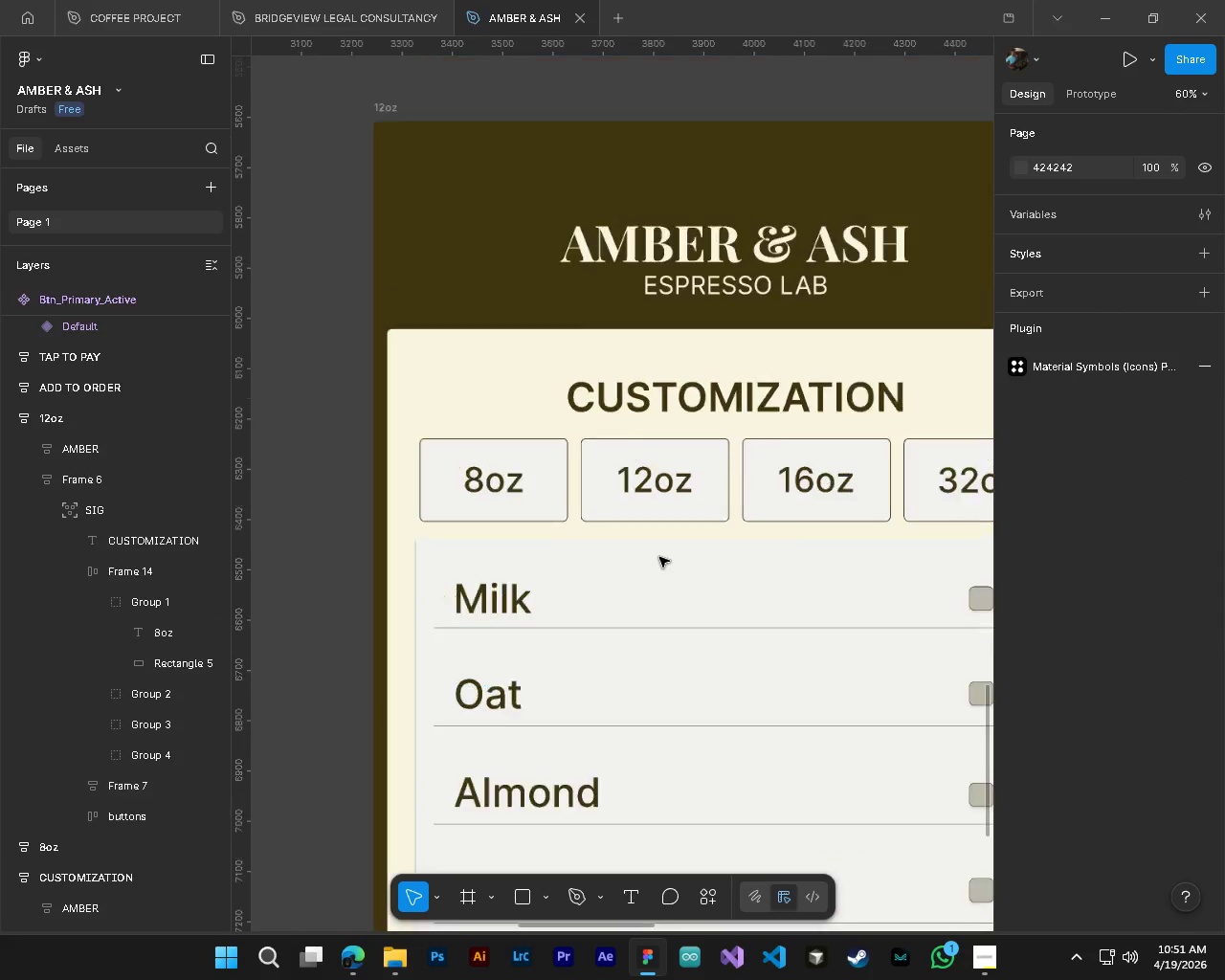 
scroll: coordinate [698, 578], scroll_direction: up, amount: 2.0
 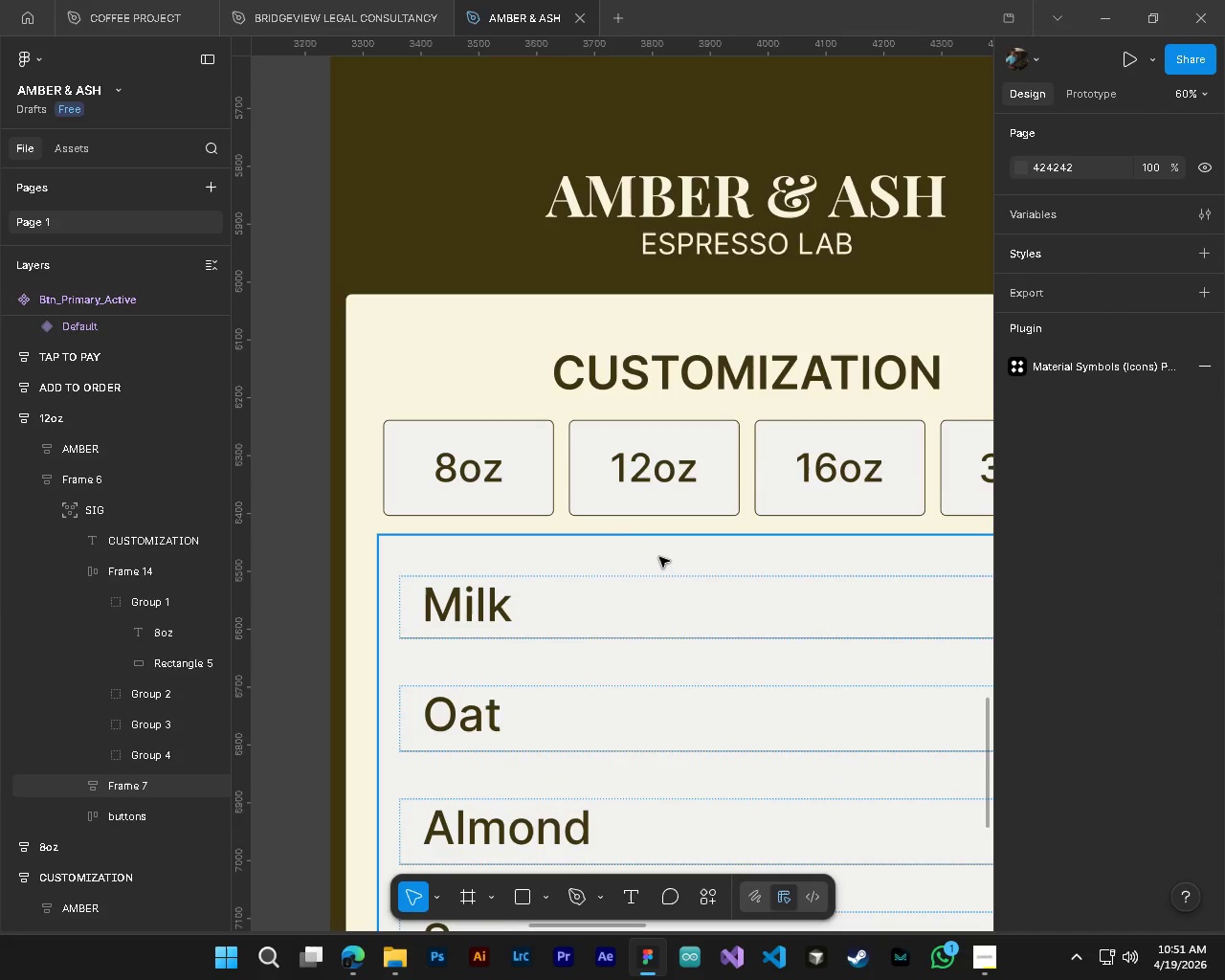 
key(Alt+Control+AltLeft)
 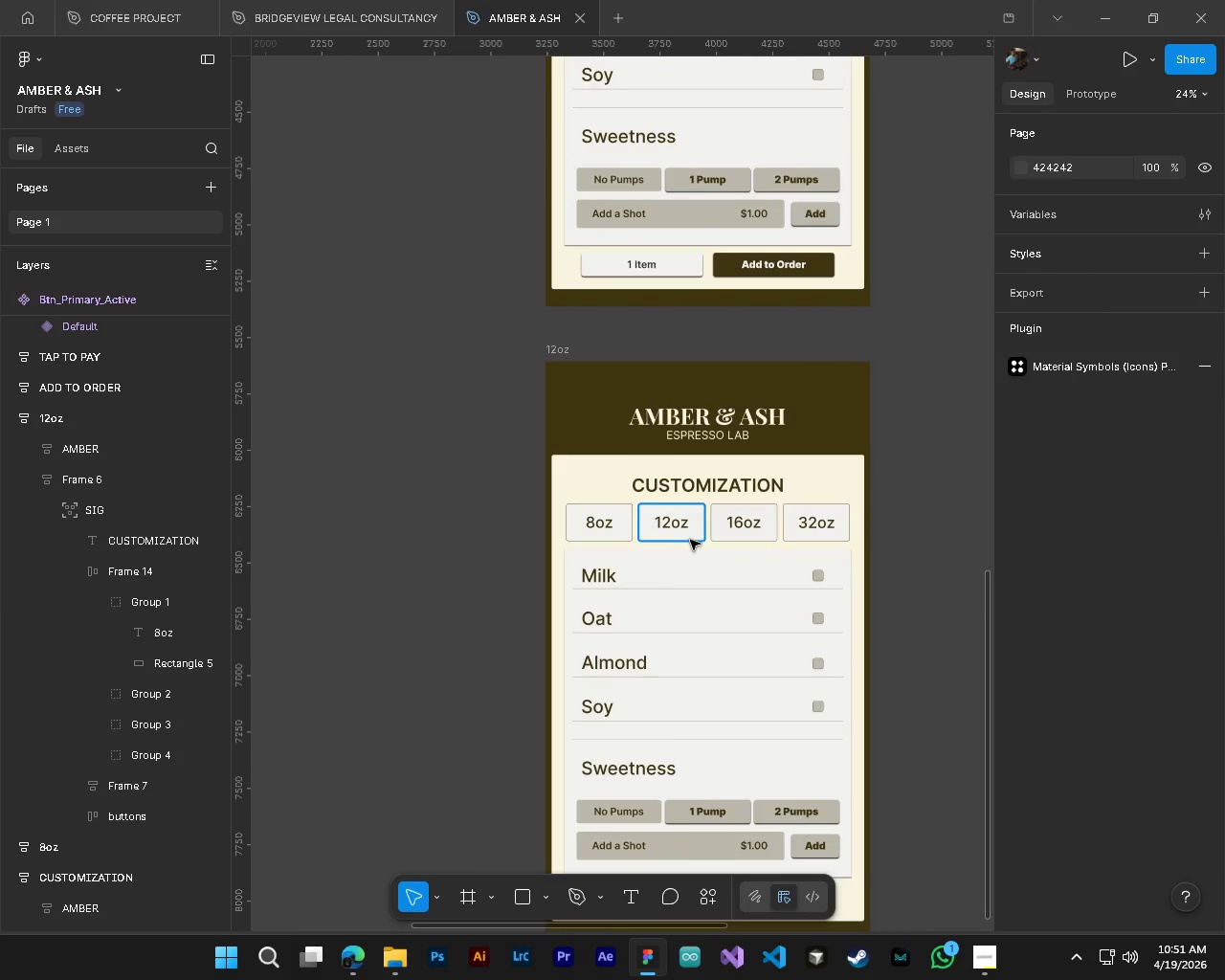 
scroll: coordinate [697, 556], scroll_direction: down, amount: 8.0
 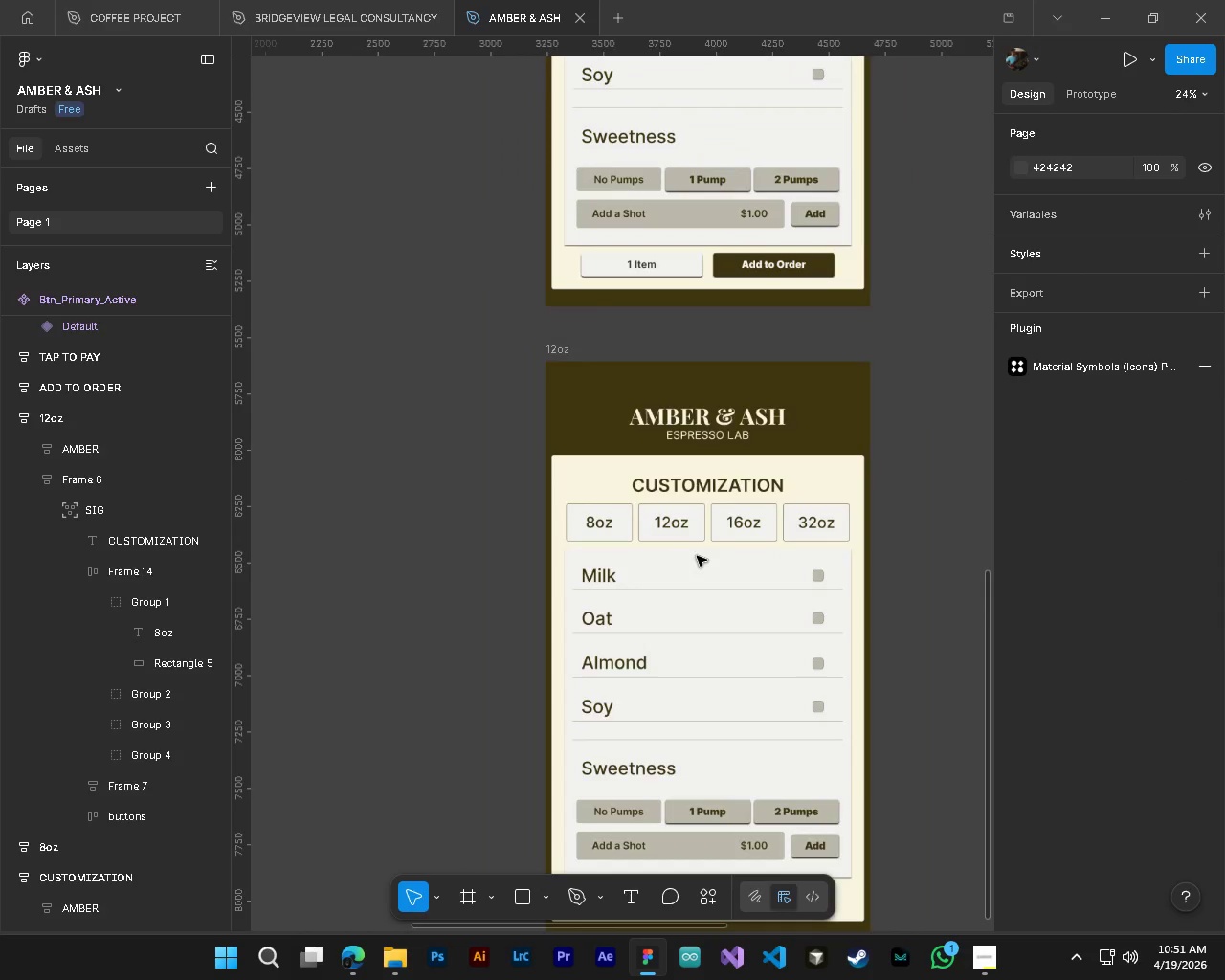 
left_click([690, 540])
 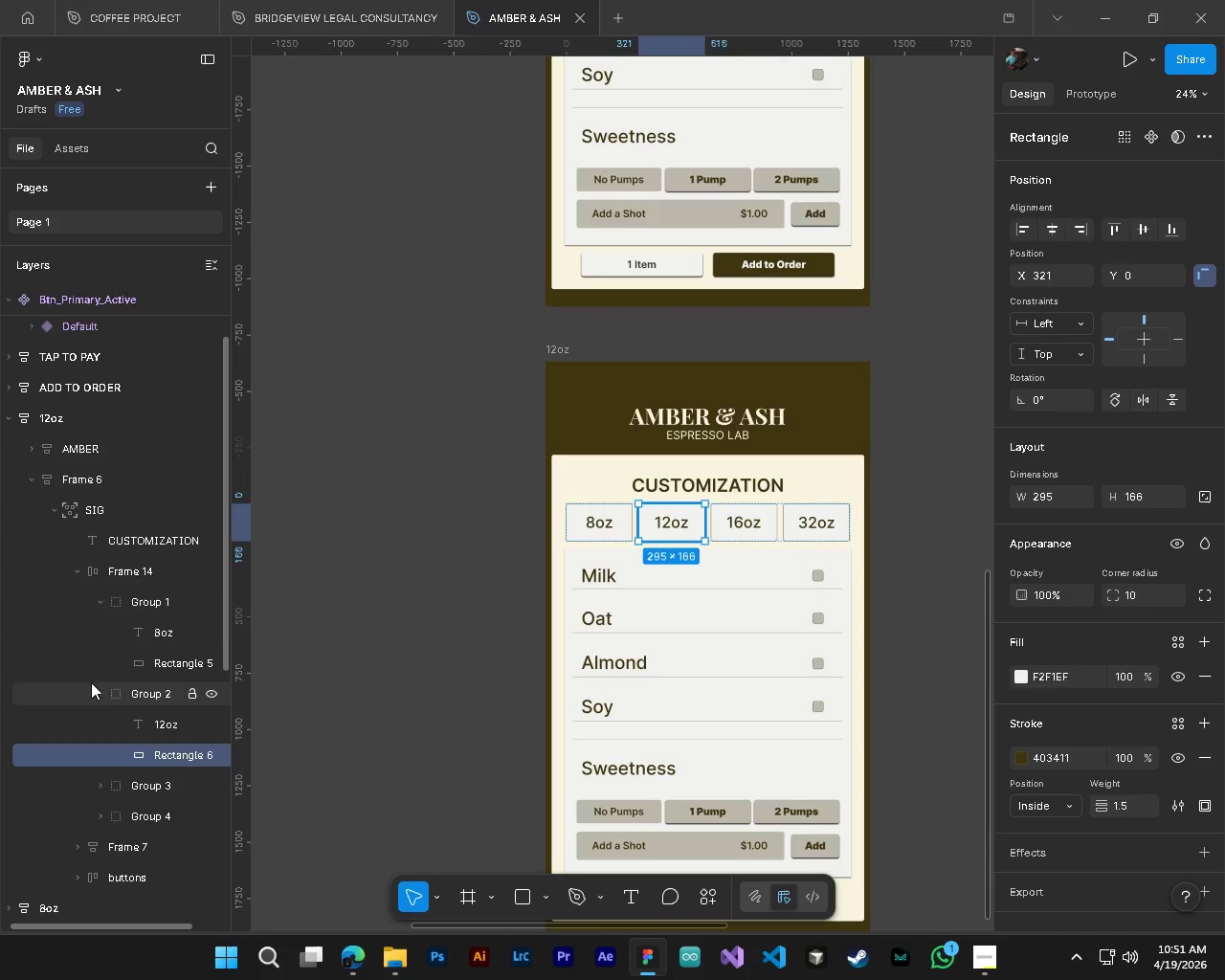 
left_click([98, 605])
 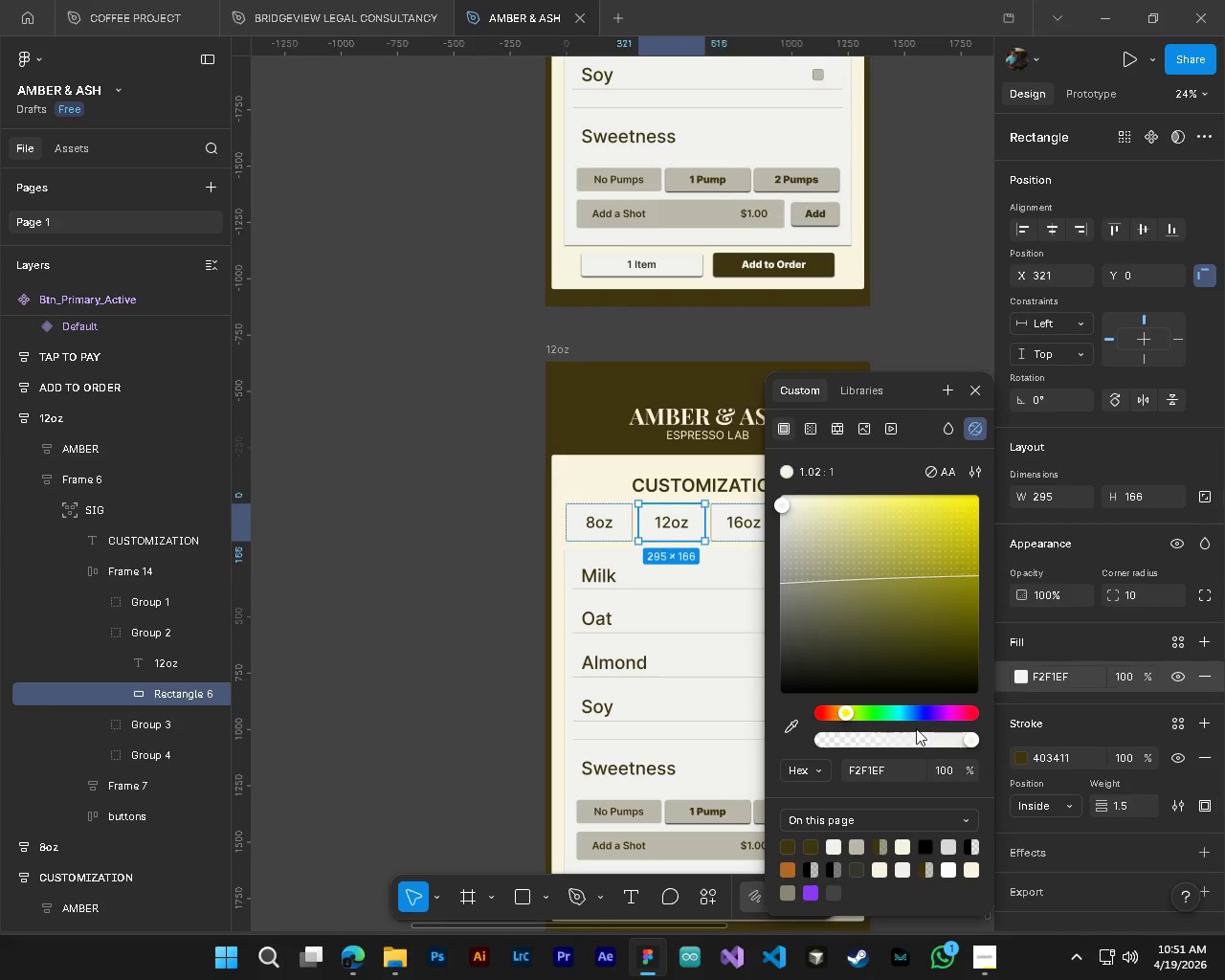 
left_click([791, 871])
 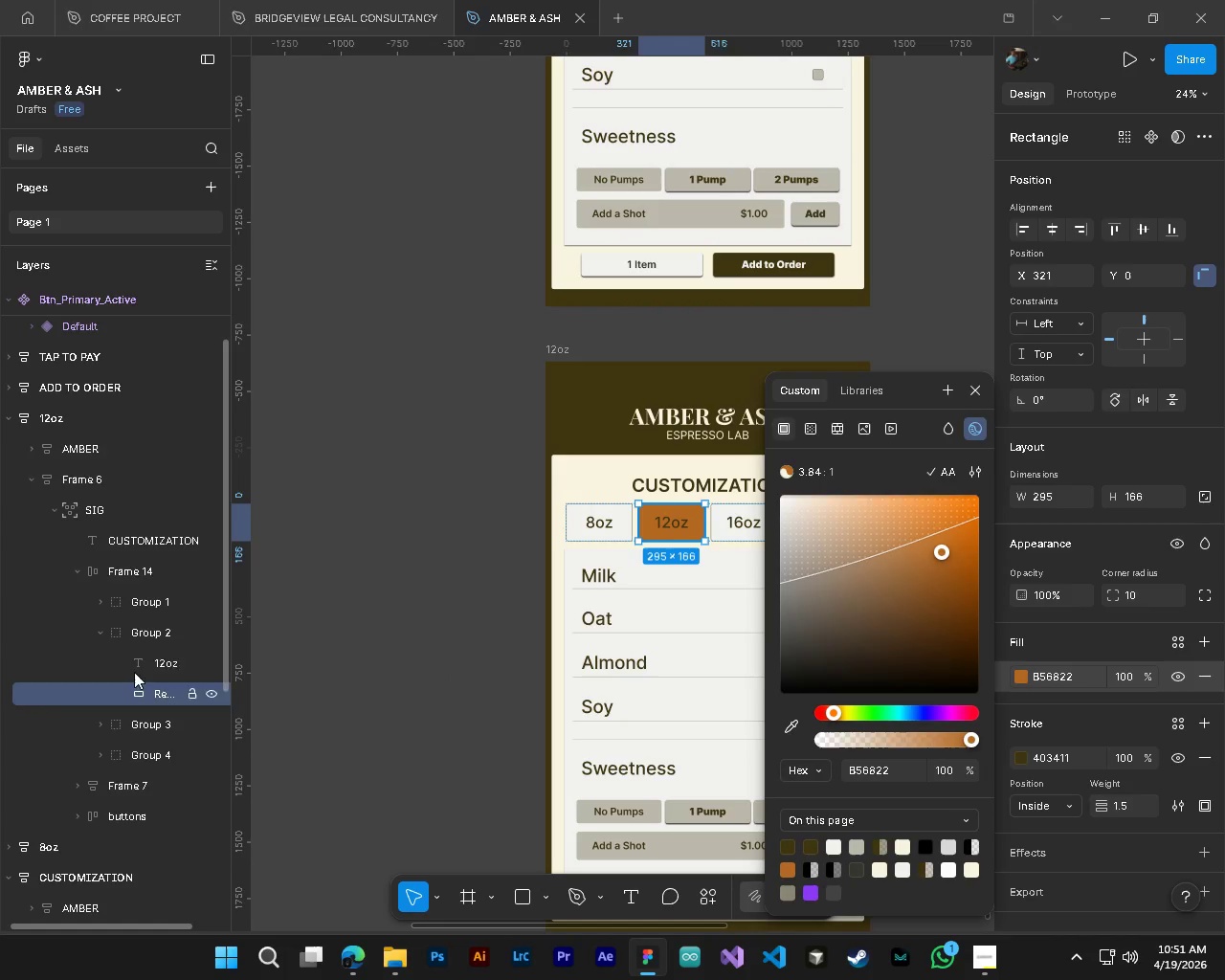 
left_click([158, 657])
 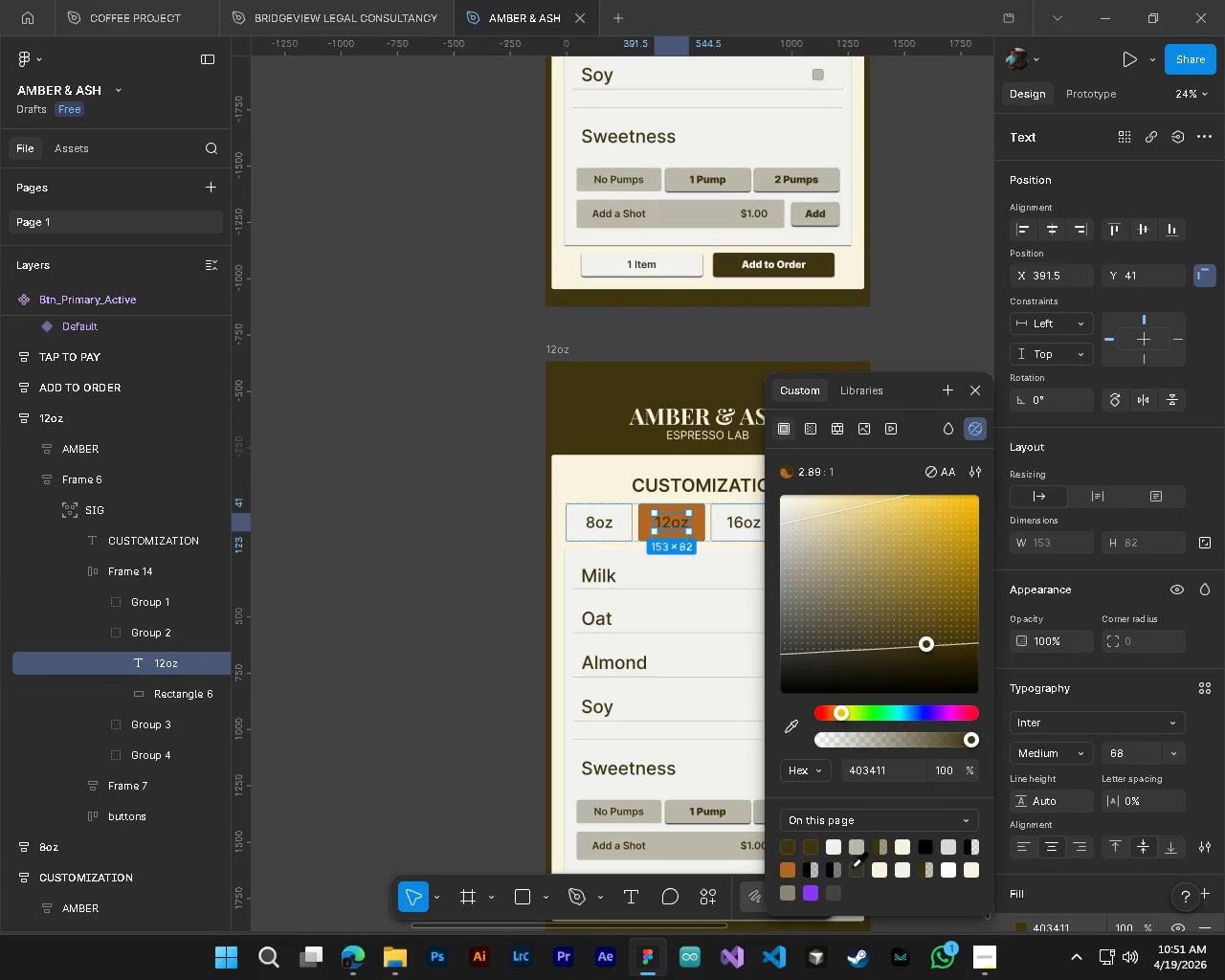 
left_click([836, 847])
 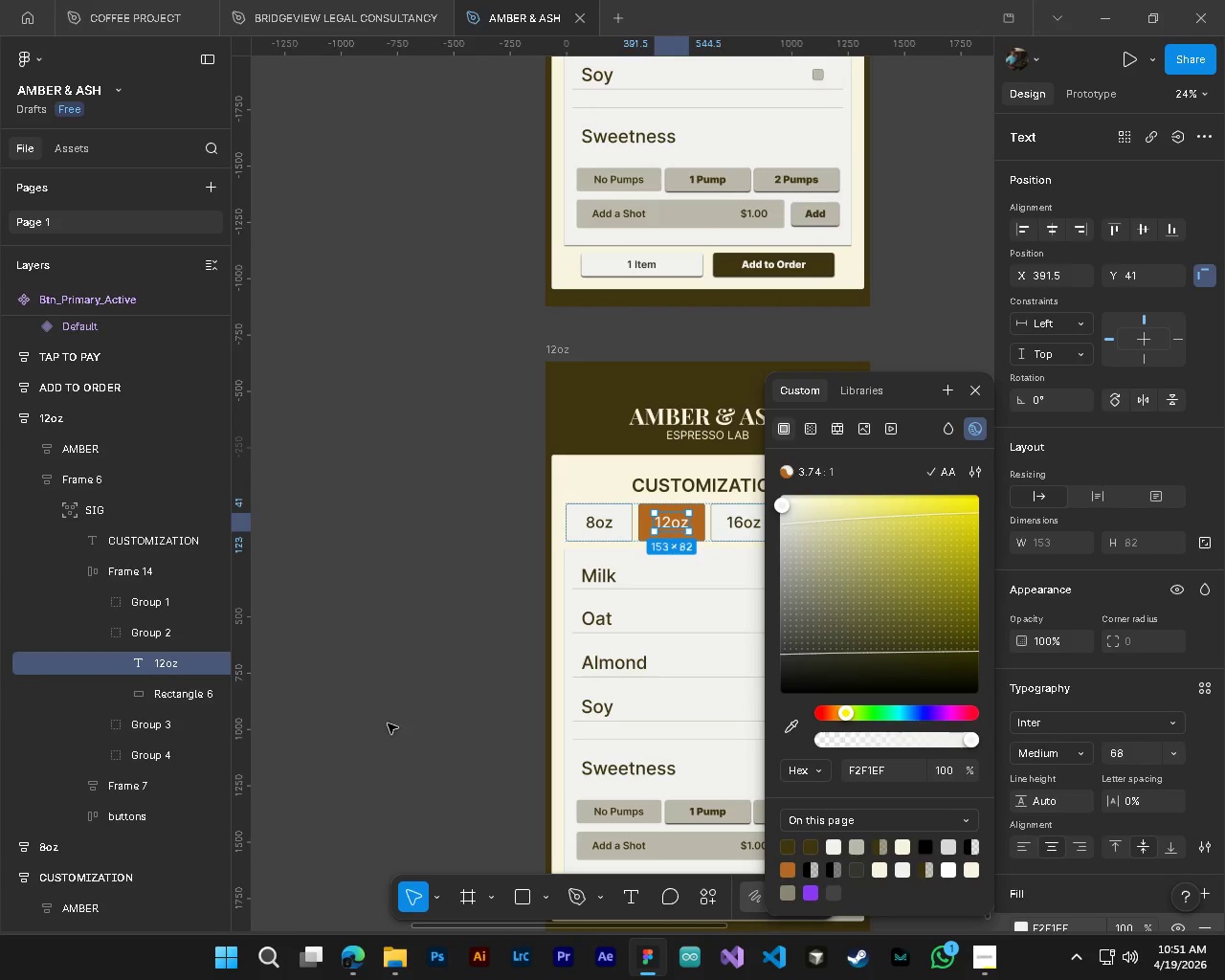 
left_click([386, 724])
 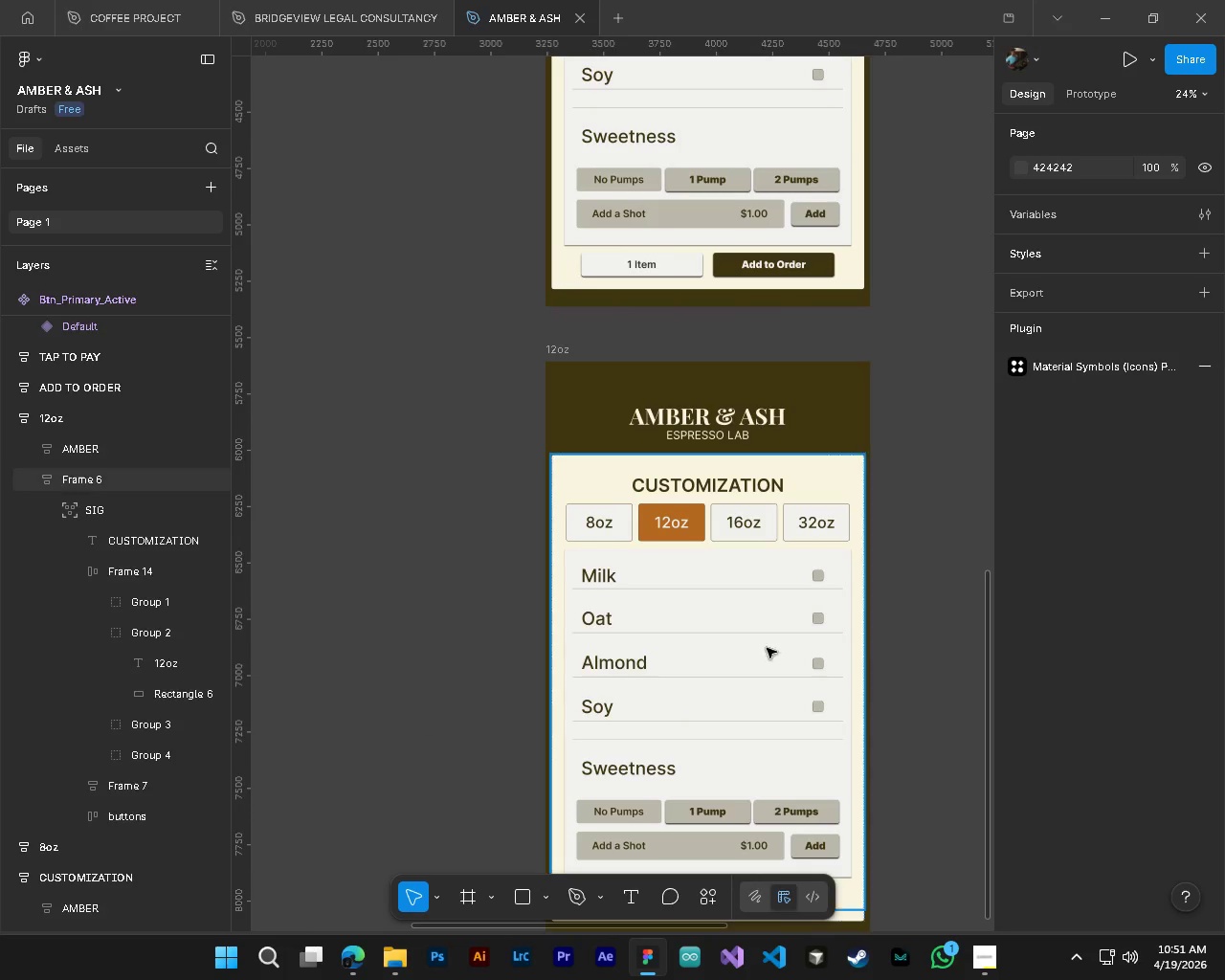 
hold_key(key=ControlLeft, duration=0.72)
hold_key(key=AltLeft, duration=0.47)
hold_key(key=ShiftLeft, duration=0.53)
scroll: coordinate [929, 587], scroll_direction: down, amount: 5.0
 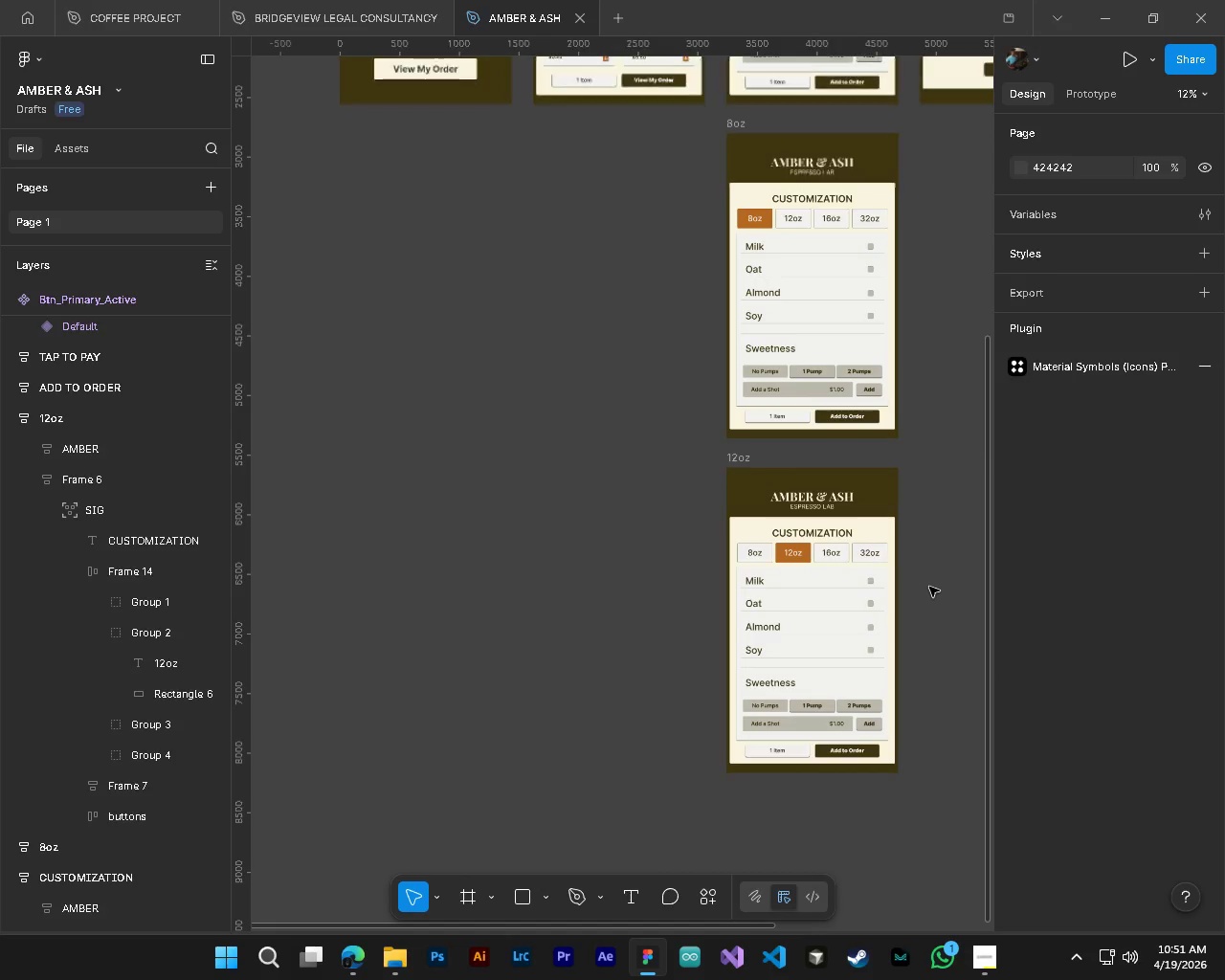 
key(Control+S)
 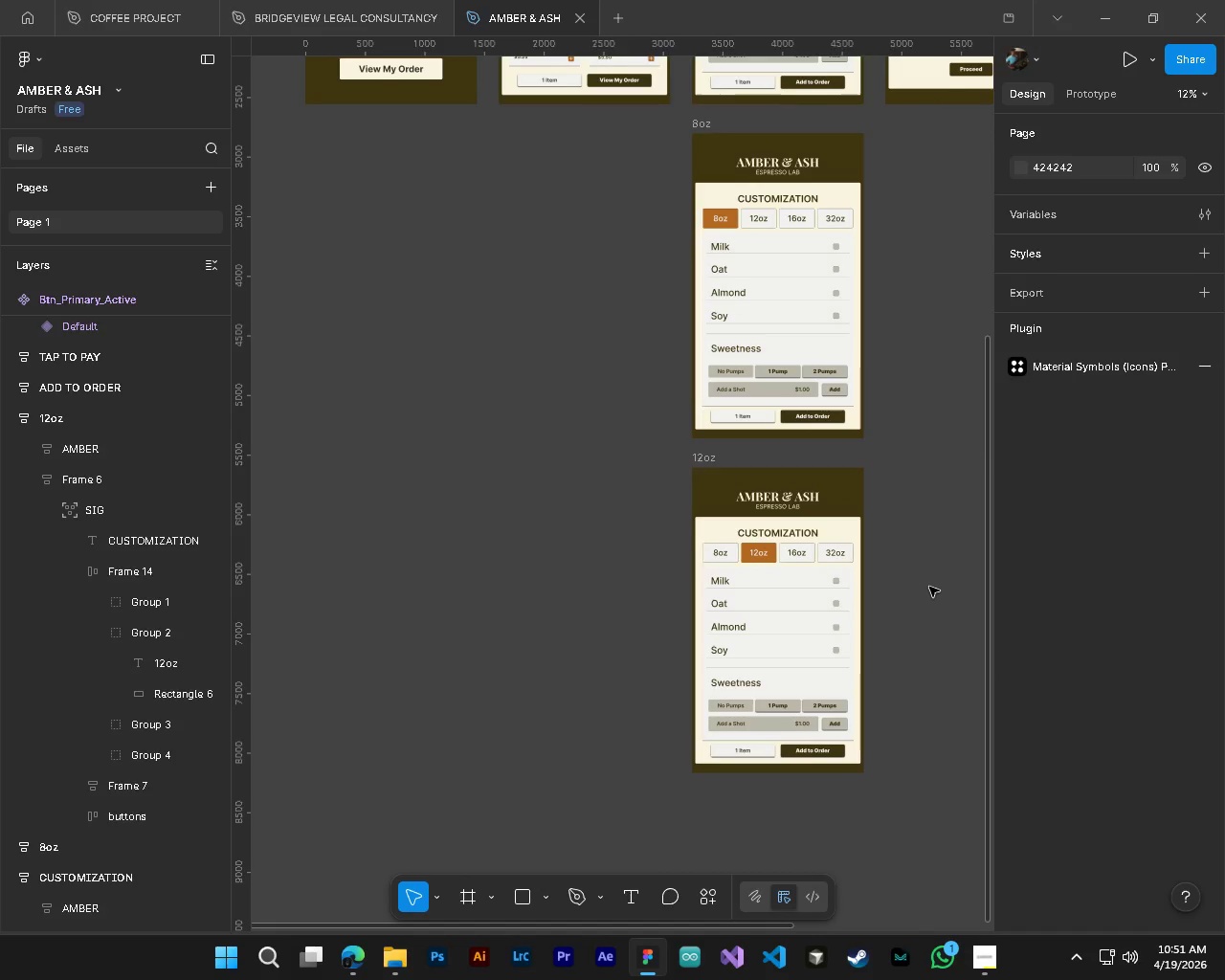 
scroll: coordinate [929, 587], scroll_direction: up, amount: 7.0
 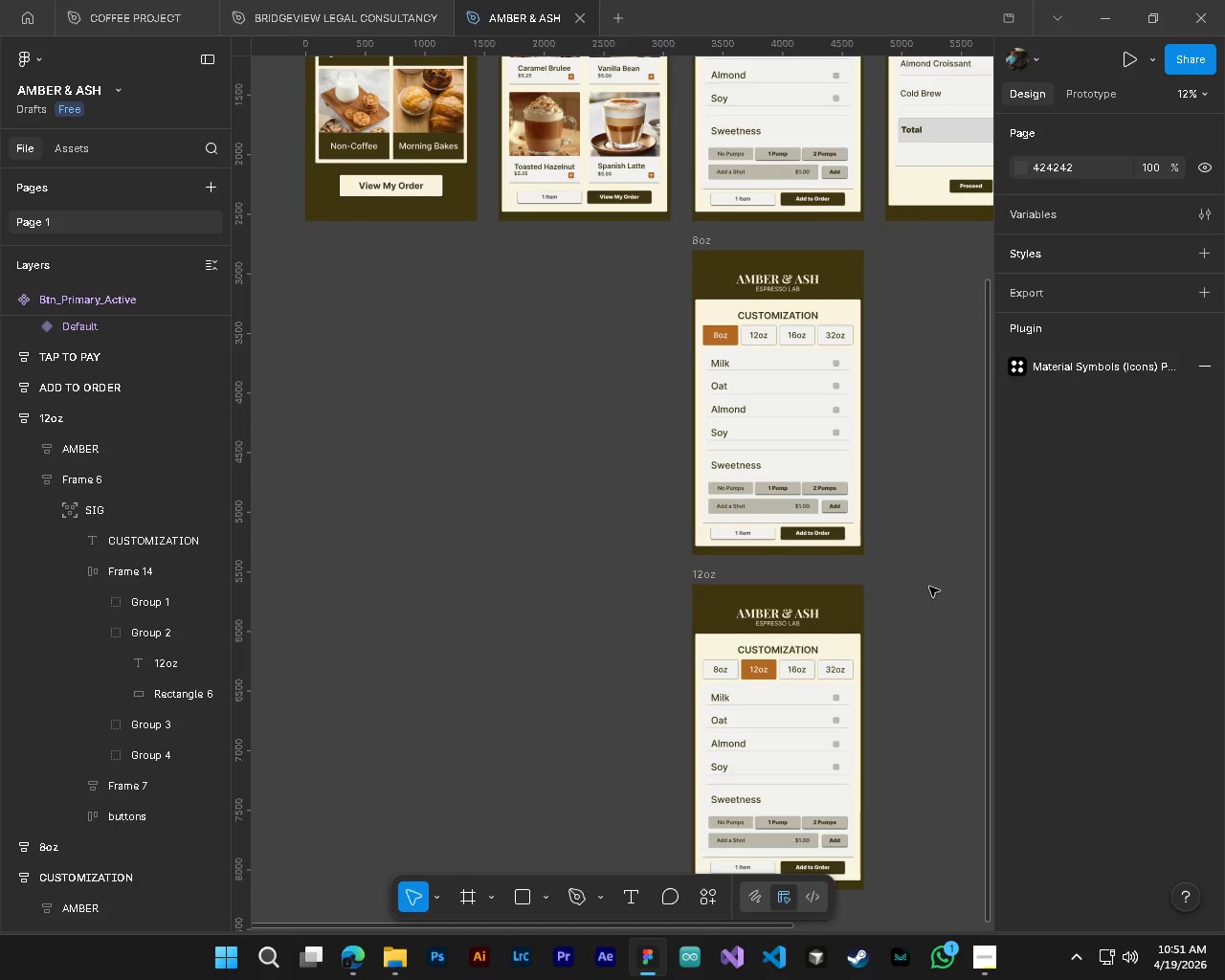 
hold_key(key=ControlLeft, duration=0.33)
 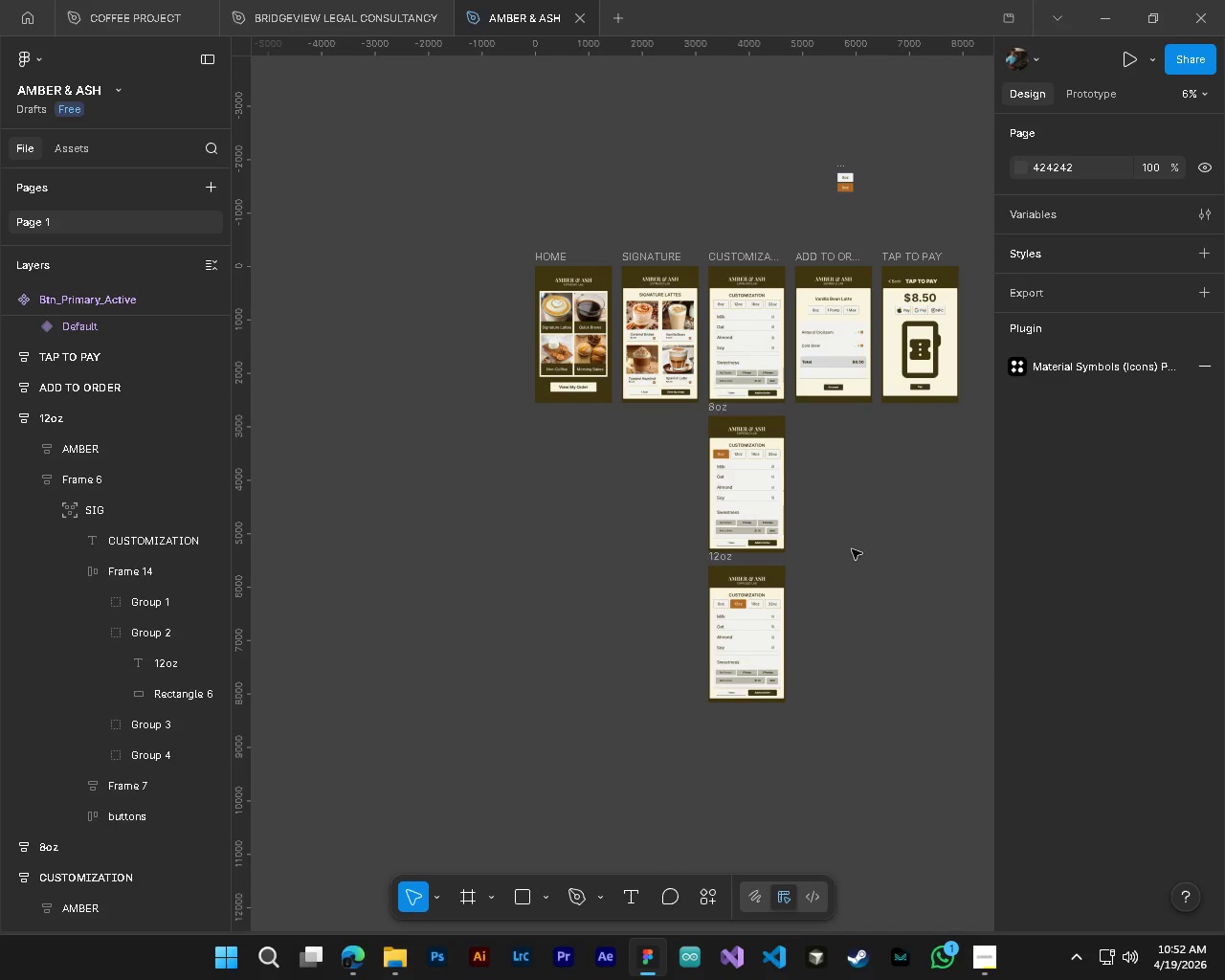 
key(Alt+Control+AltLeft)
 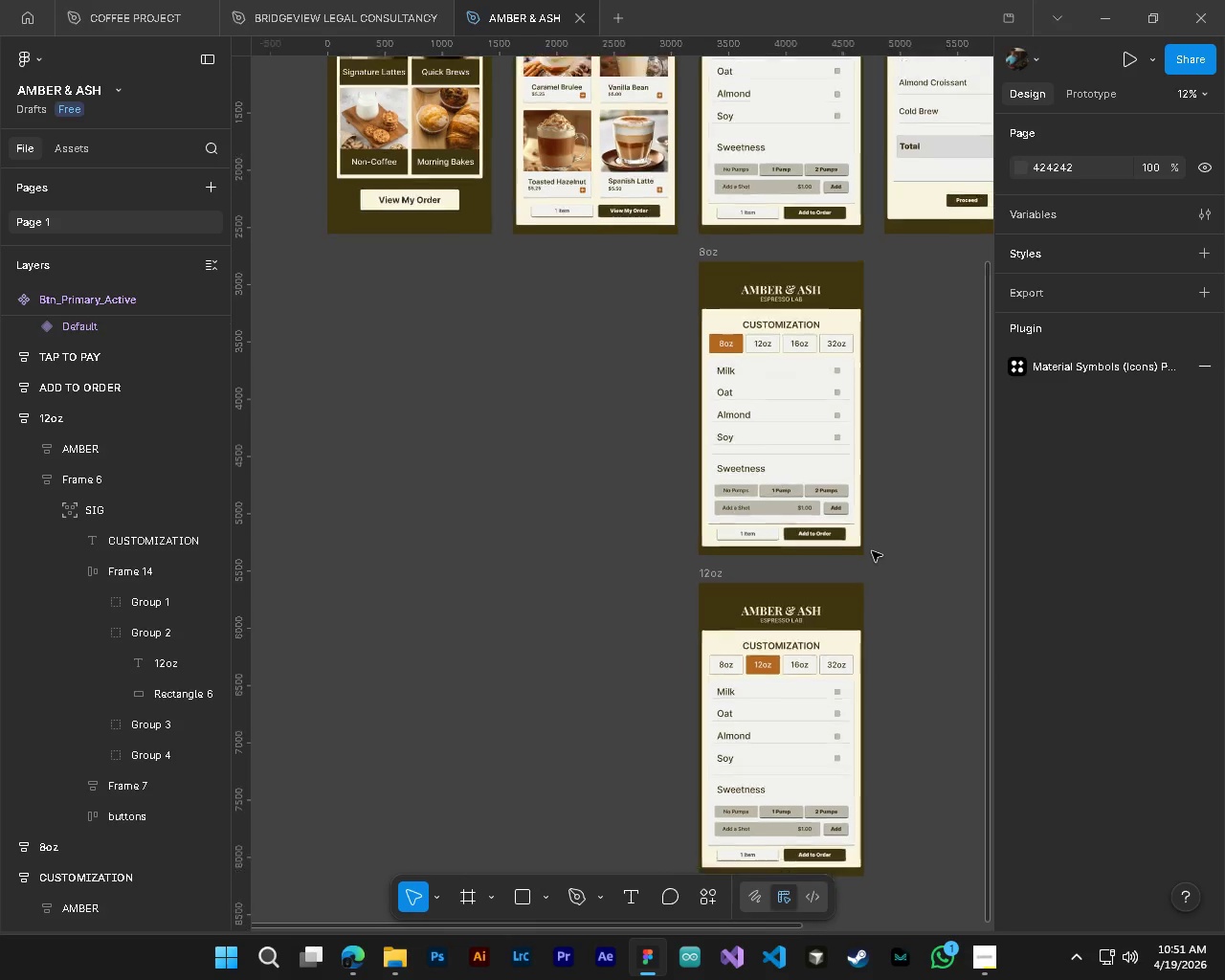 
key(Shift+ShiftLeft)
 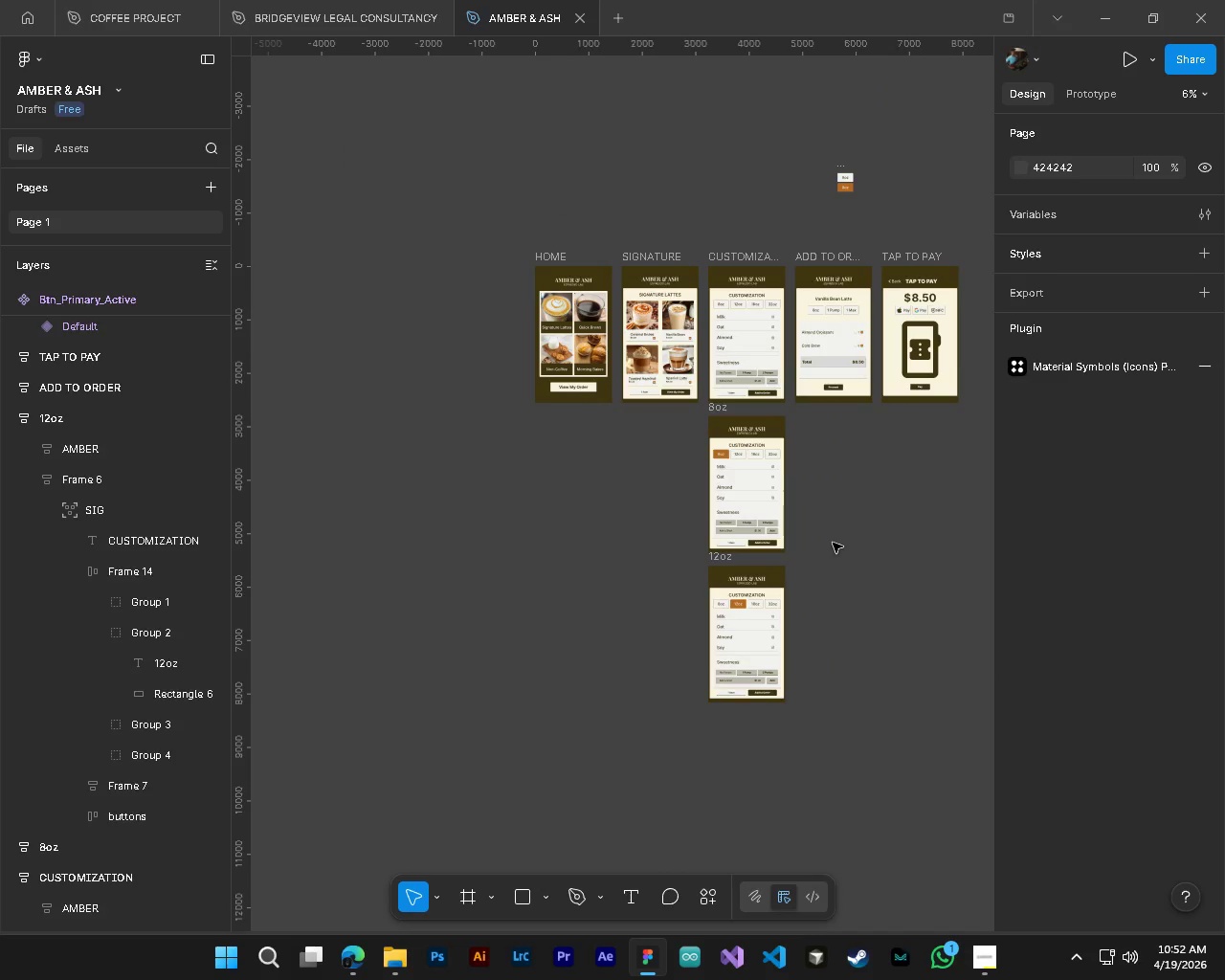 
scroll: coordinate [872, 551], scroll_direction: down, amount: 10.0
 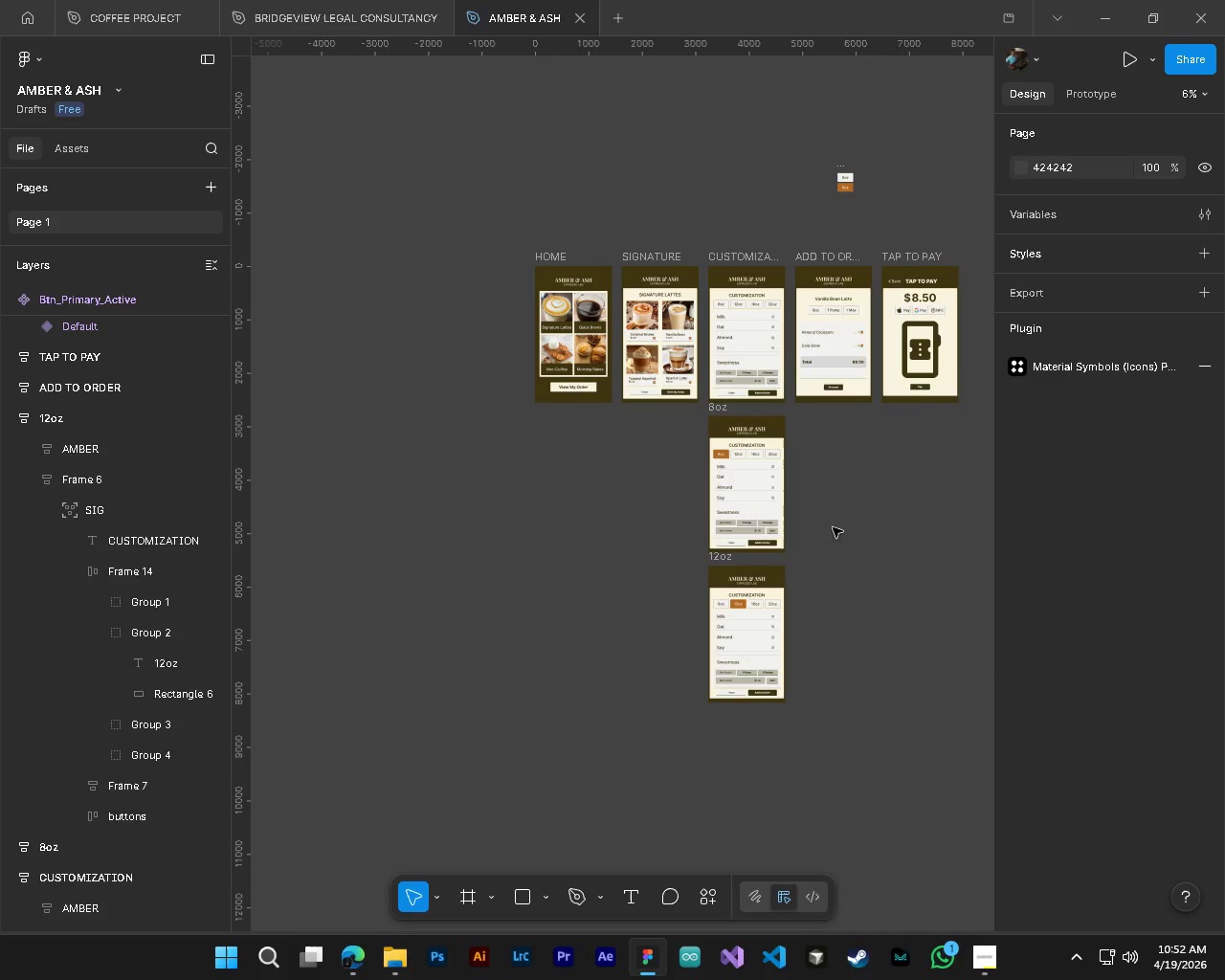 
hold_key(key=ControlLeft, duration=0.89)
scroll: coordinate [791, 398], scroll_direction: up, amount: 4.0
 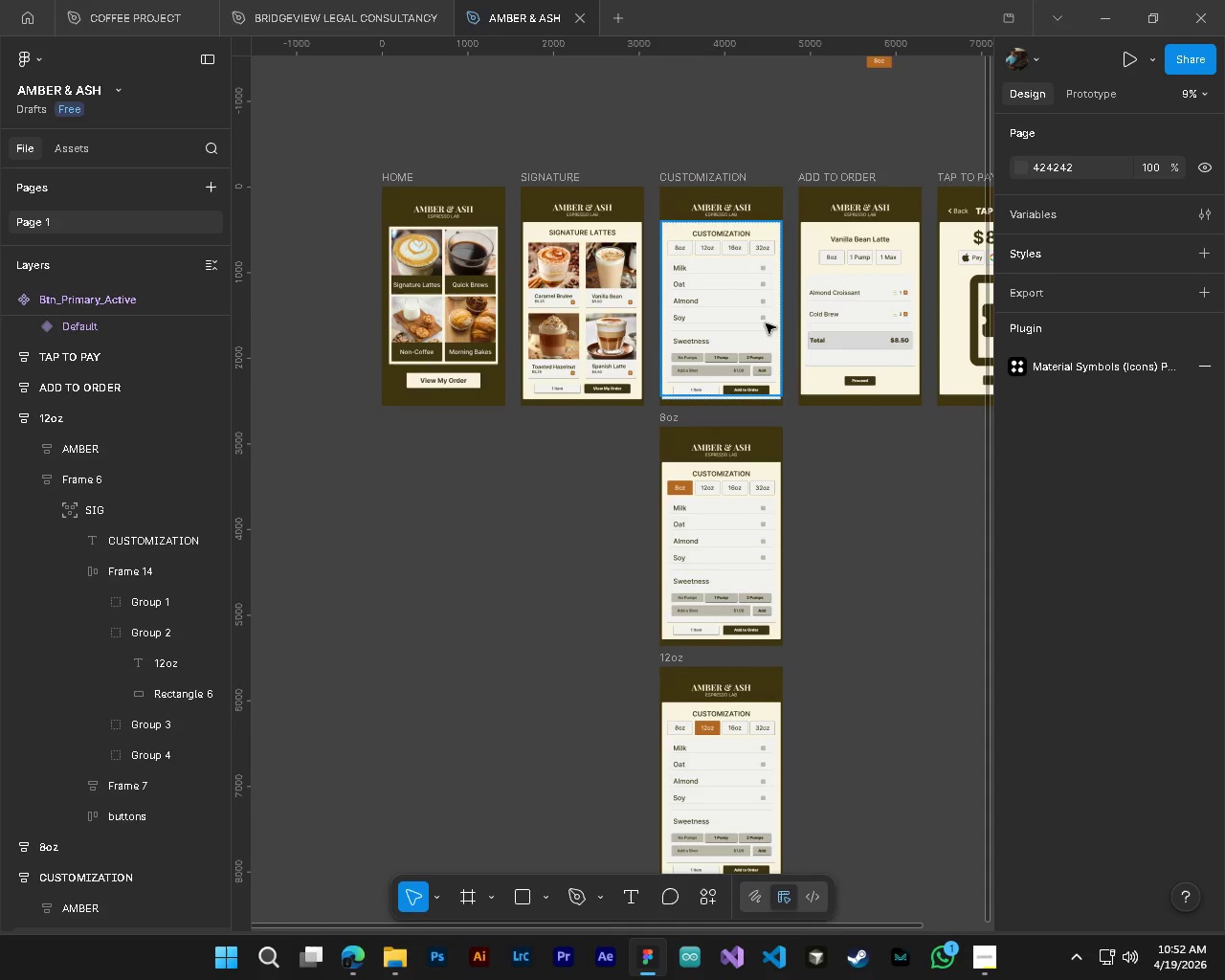 
wait(7.57)
 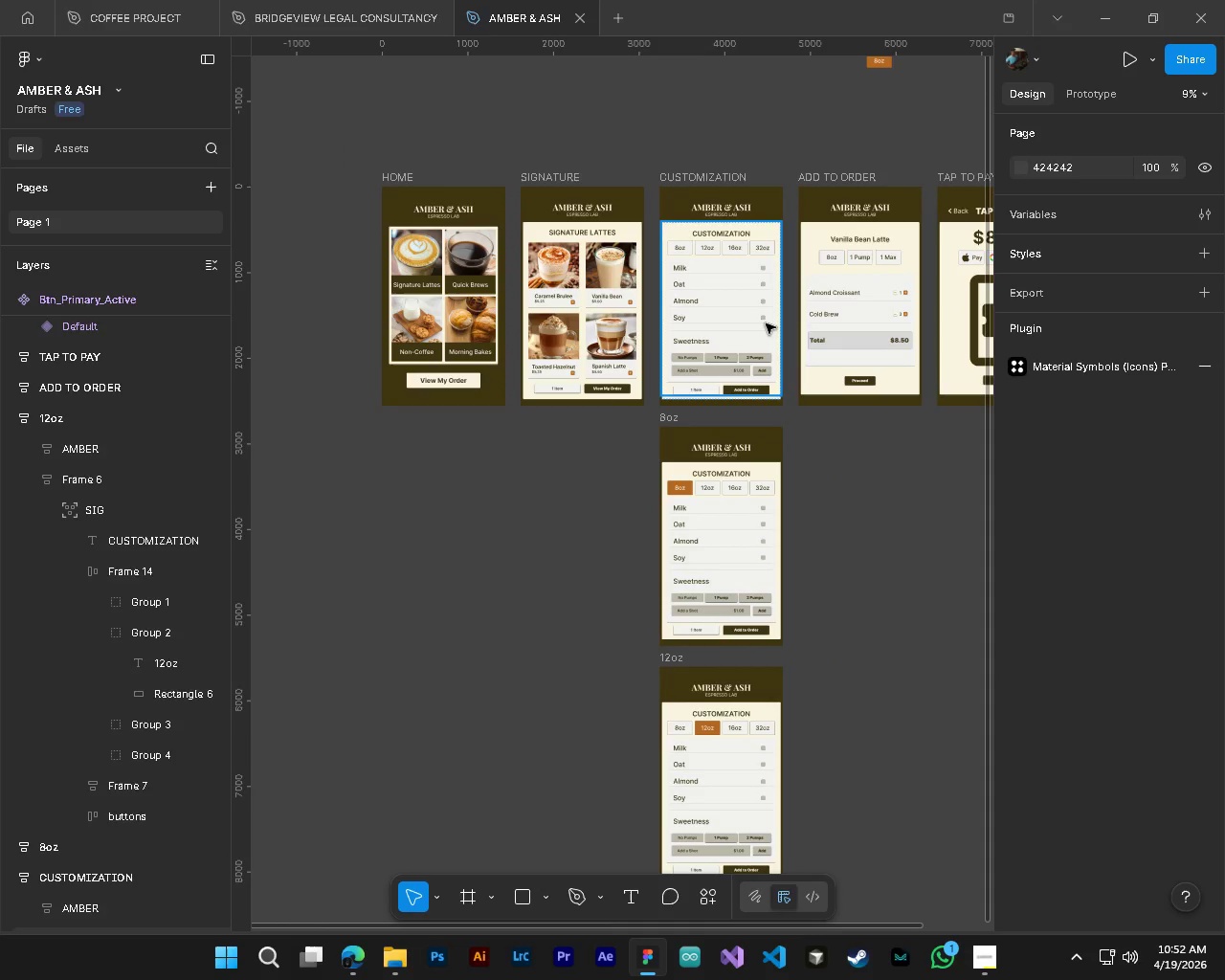 
scroll: coordinate [788, 385], scroll_direction: down, amount: 4.0
 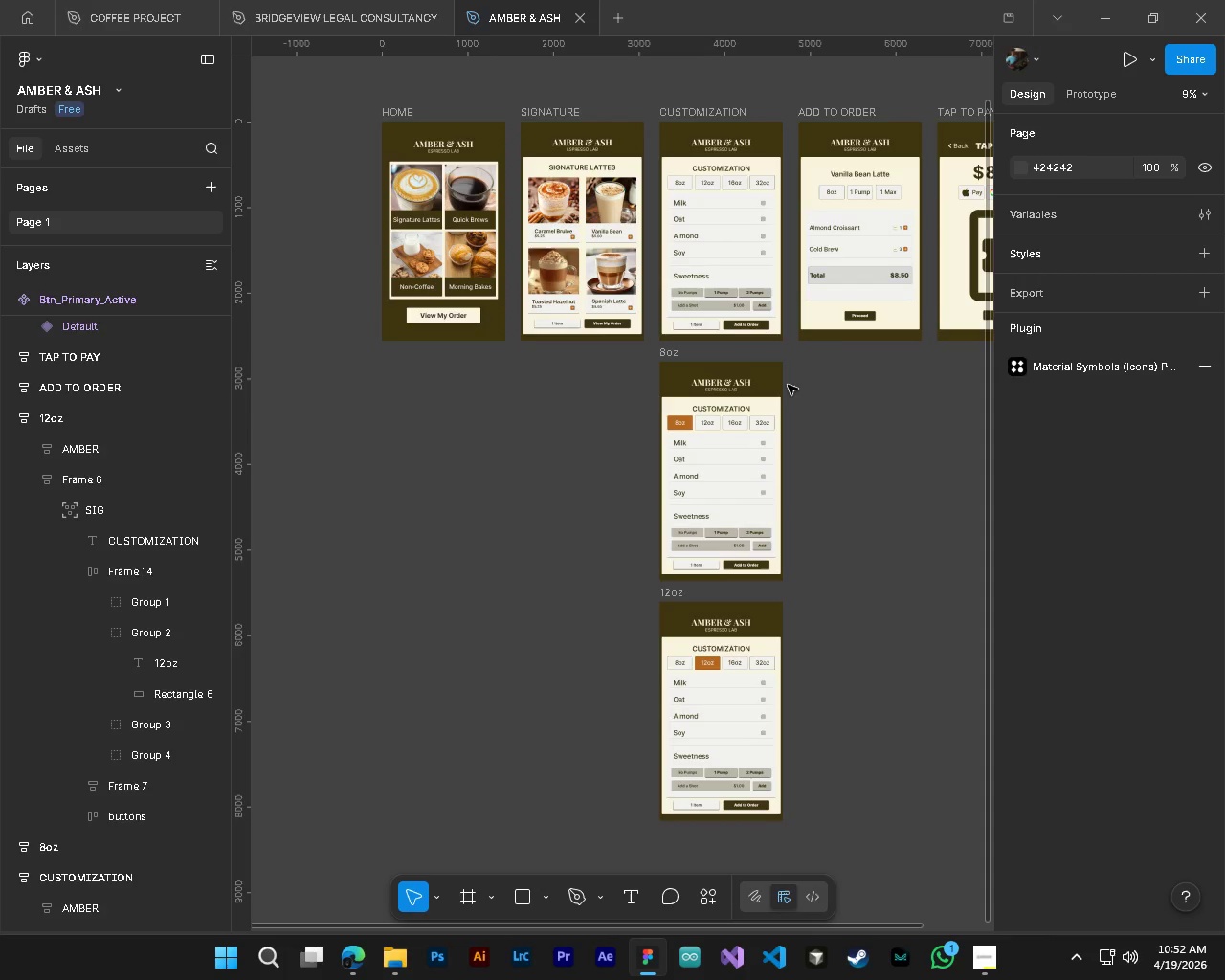 
wait(7.56)
 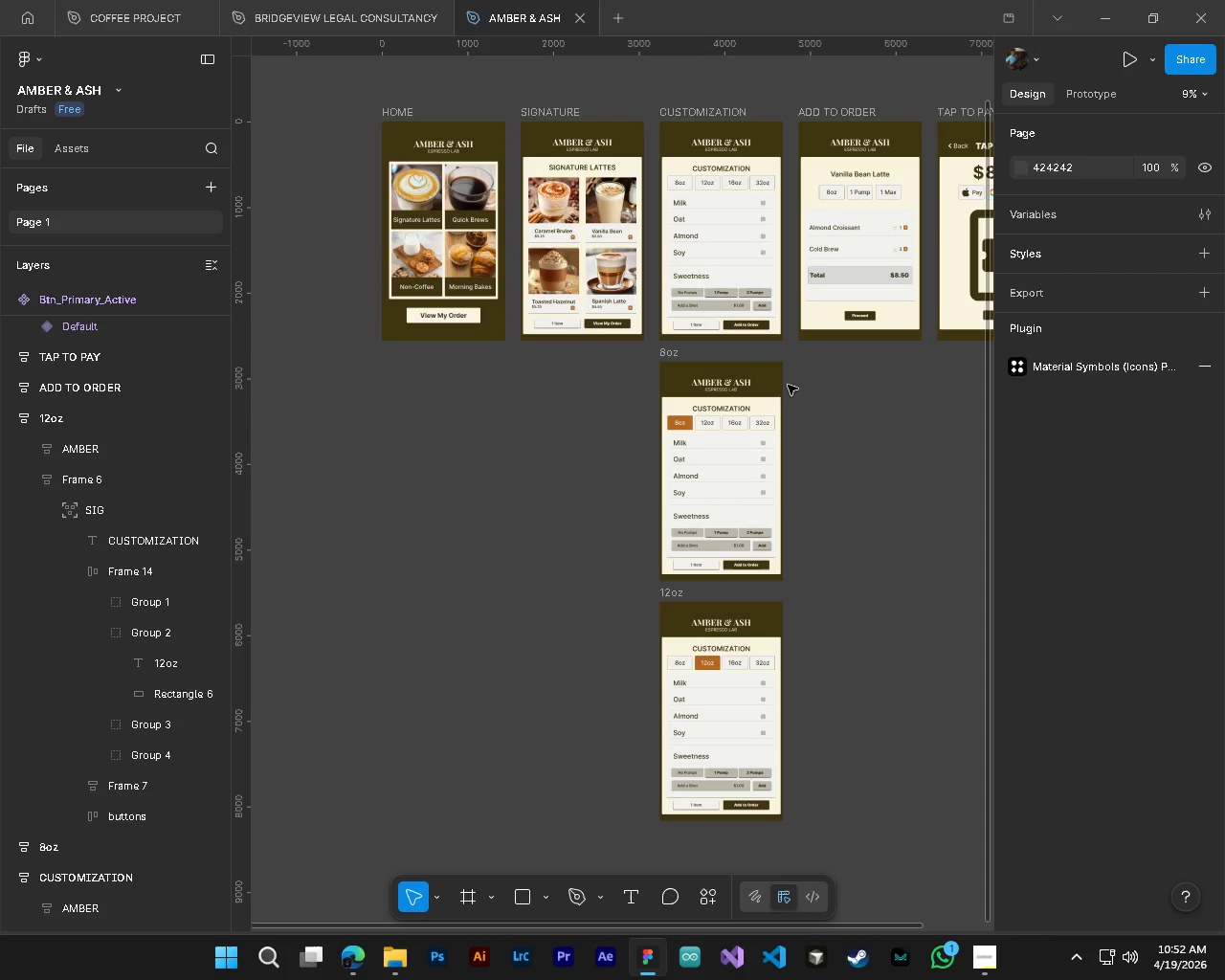 
scroll: coordinate [788, 385], scroll_direction: down, amount: 8.0
 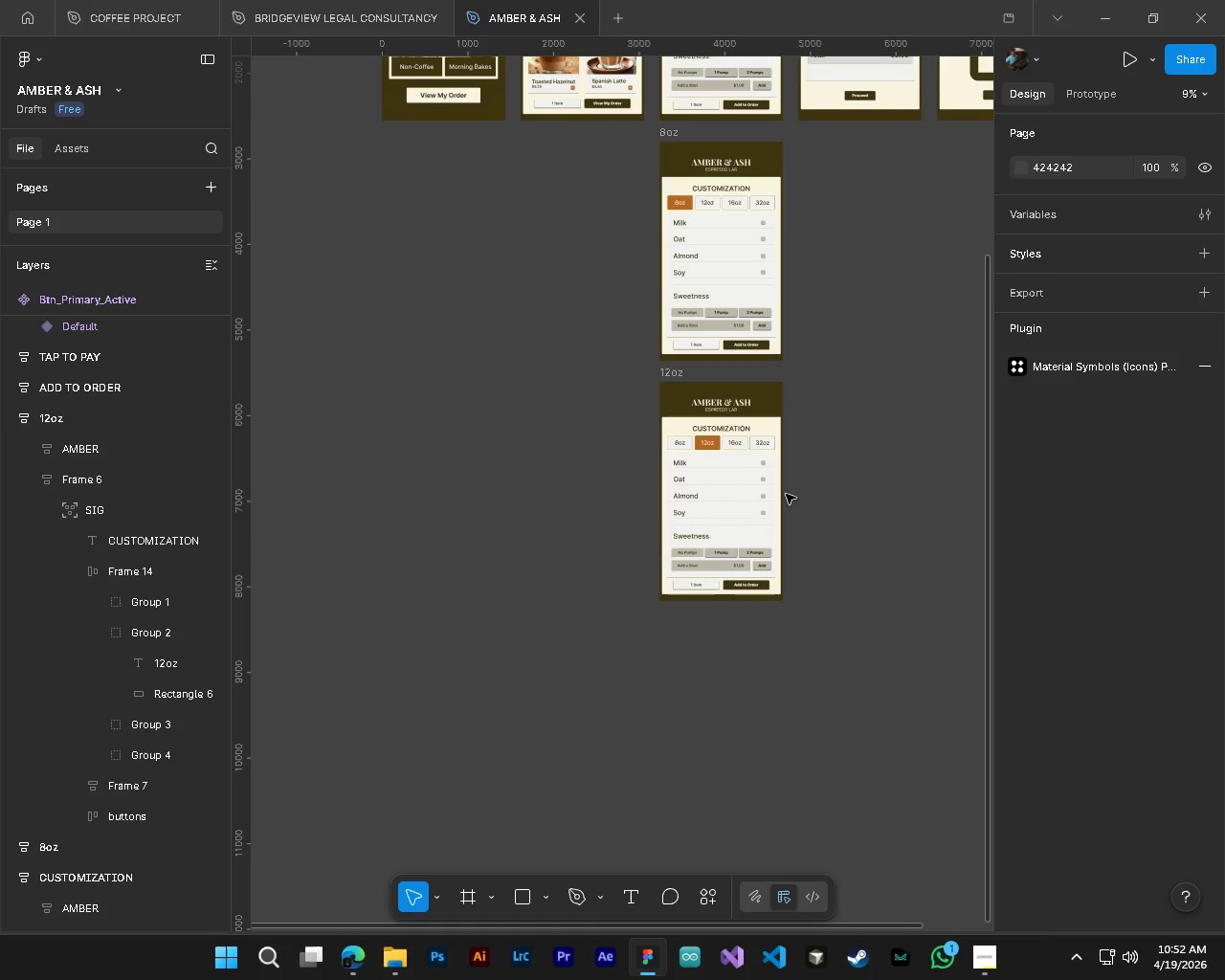 
hold_key(key=ControlLeft, duration=0.42)
 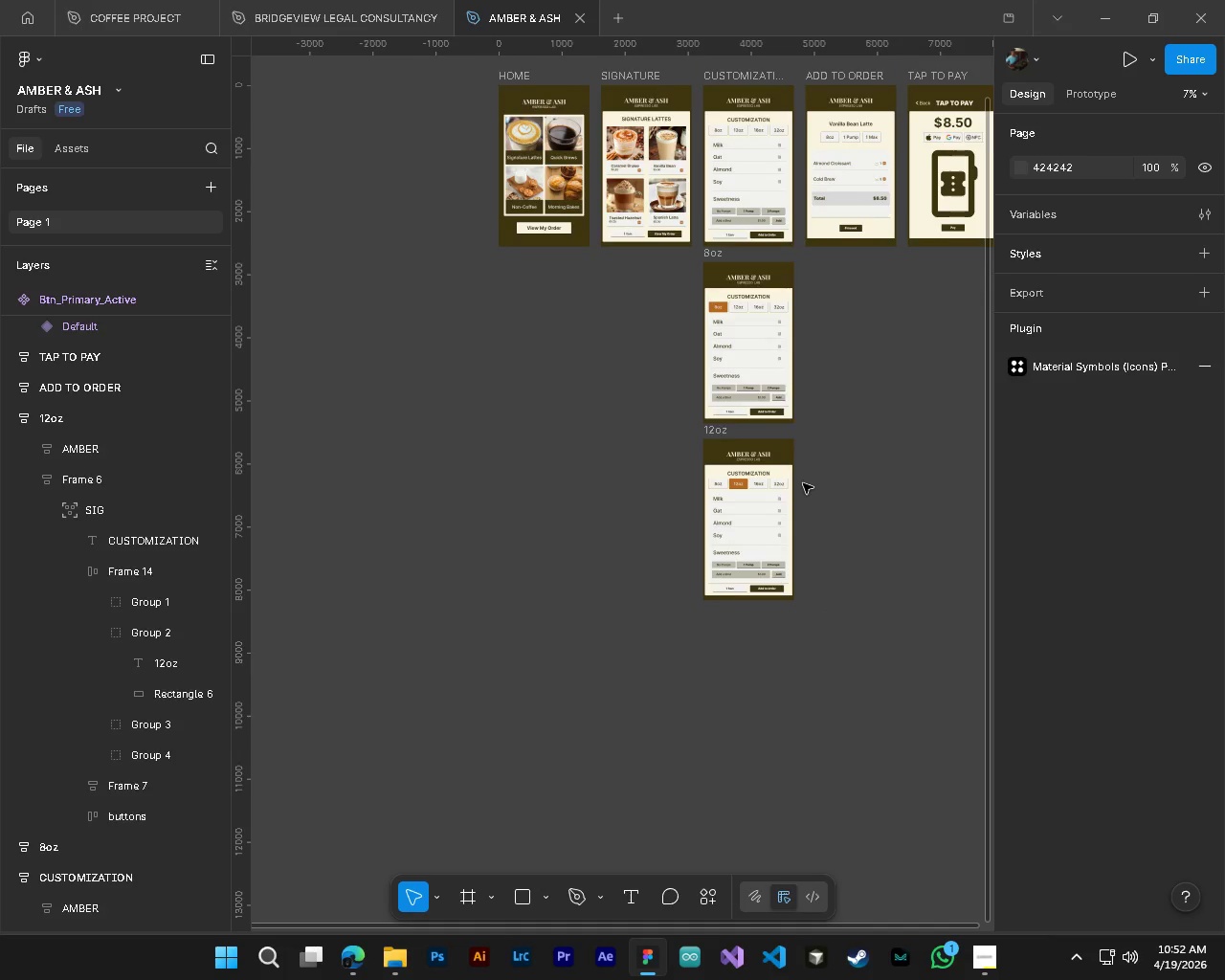 
key(Alt+Control+AltLeft)
 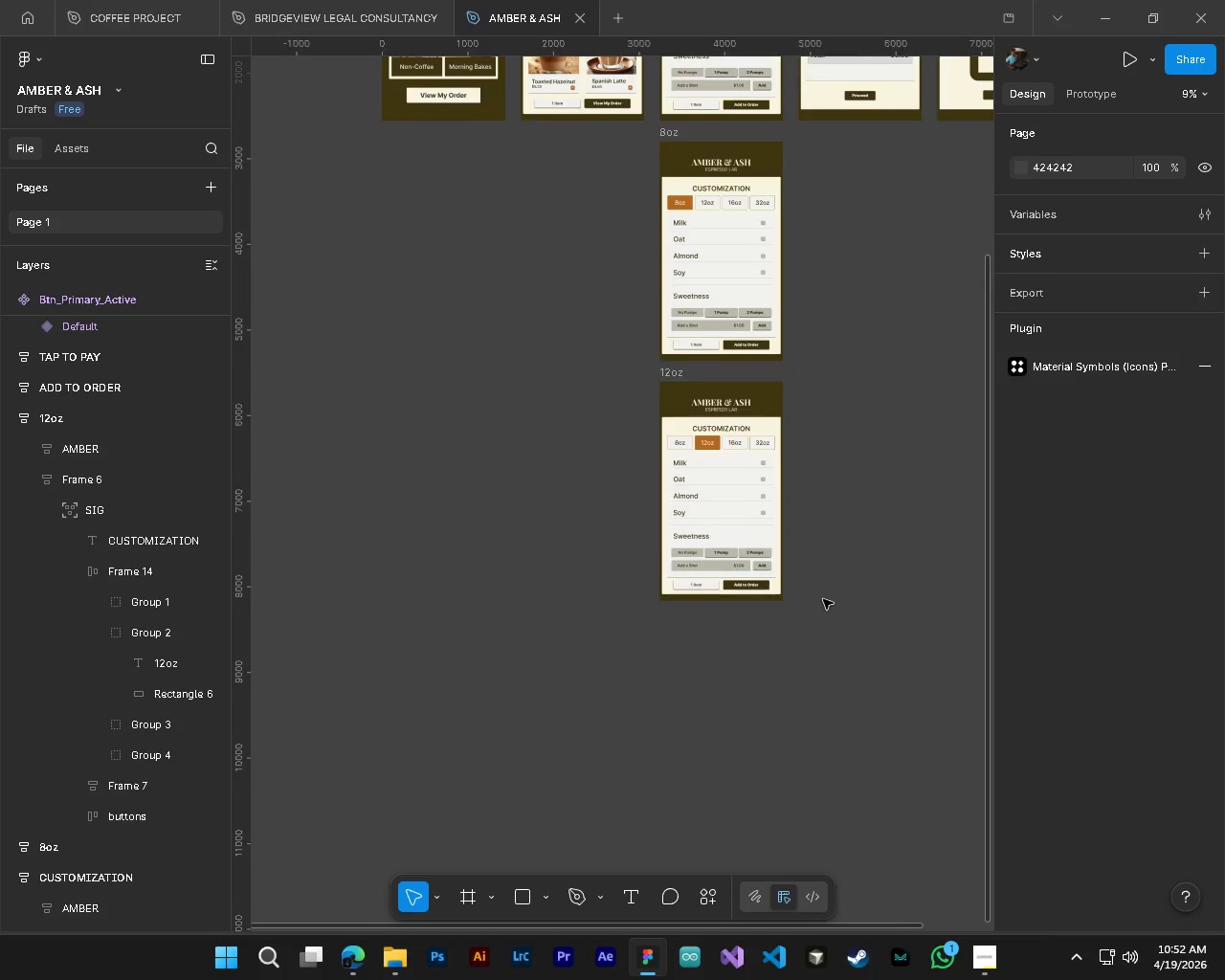 
scroll: coordinate [823, 599], scroll_direction: down, amount: 3.0
 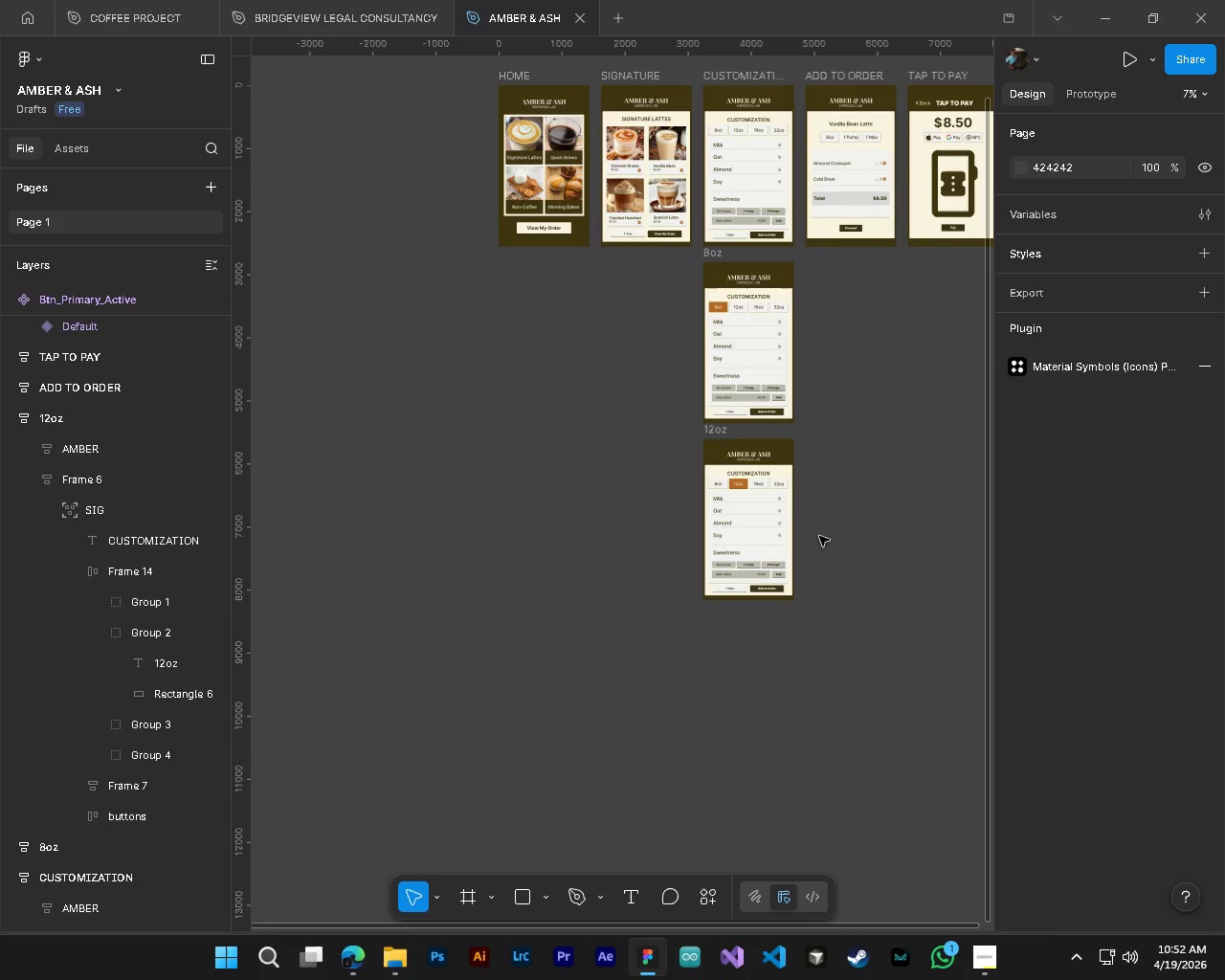 
hold_key(key=ShiftLeft, duration=0.44)
scroll: coordinate [803, 483], scroll_direction: down, amount: 2.0
 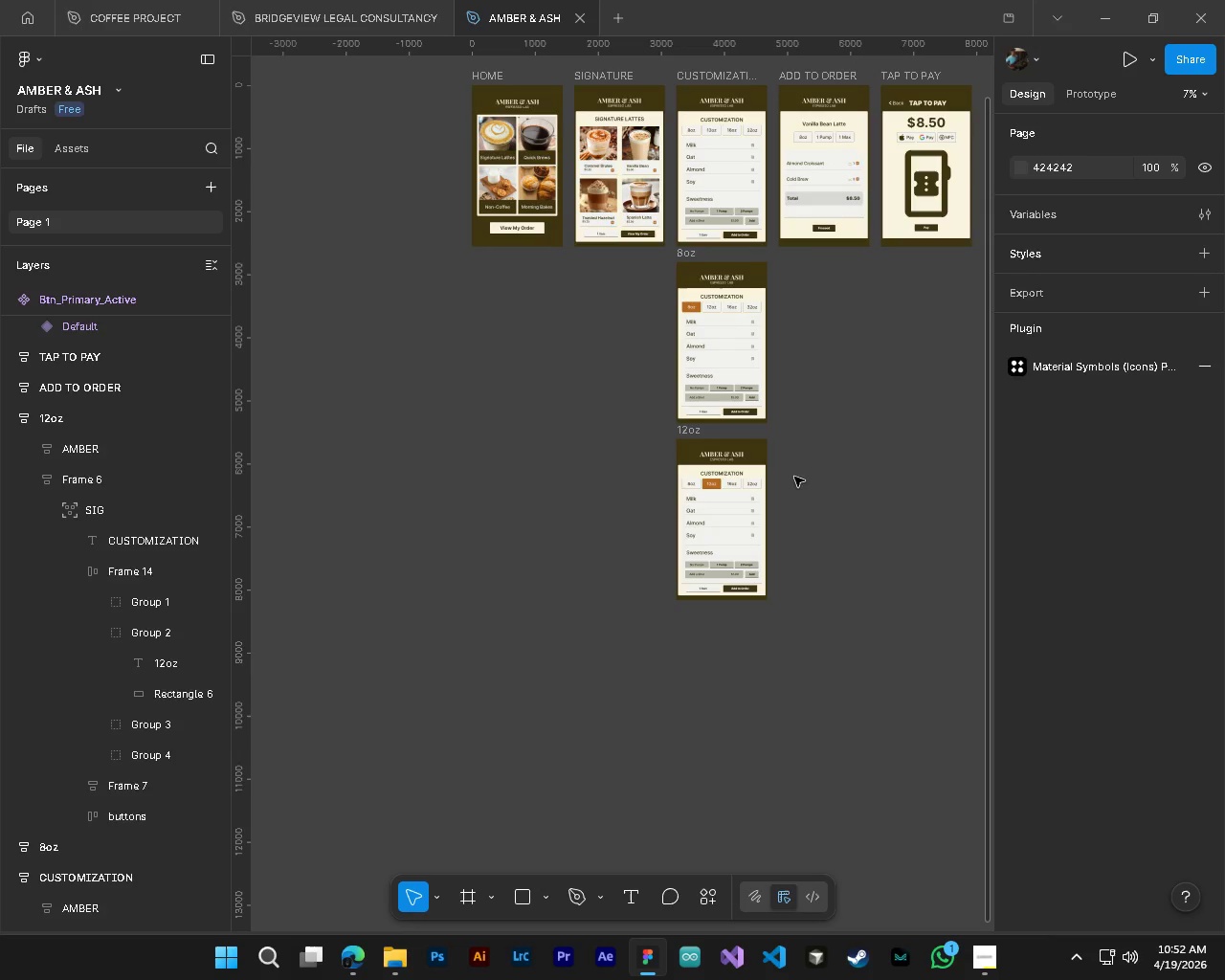 
key(Shift+ShiftLeft)
 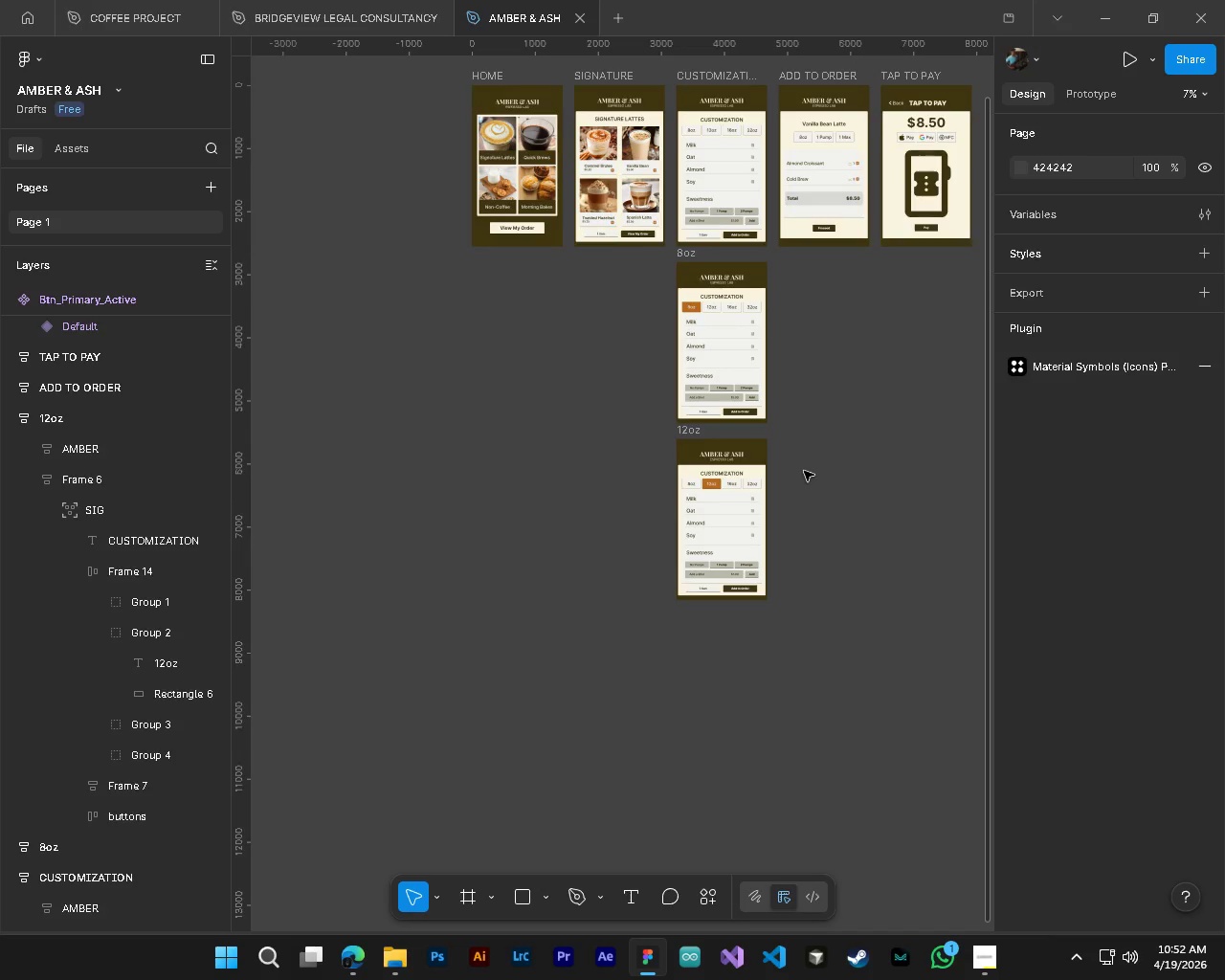 
scroll: coordinate [804, 471], scroll_direction: up, amount: 4.0
 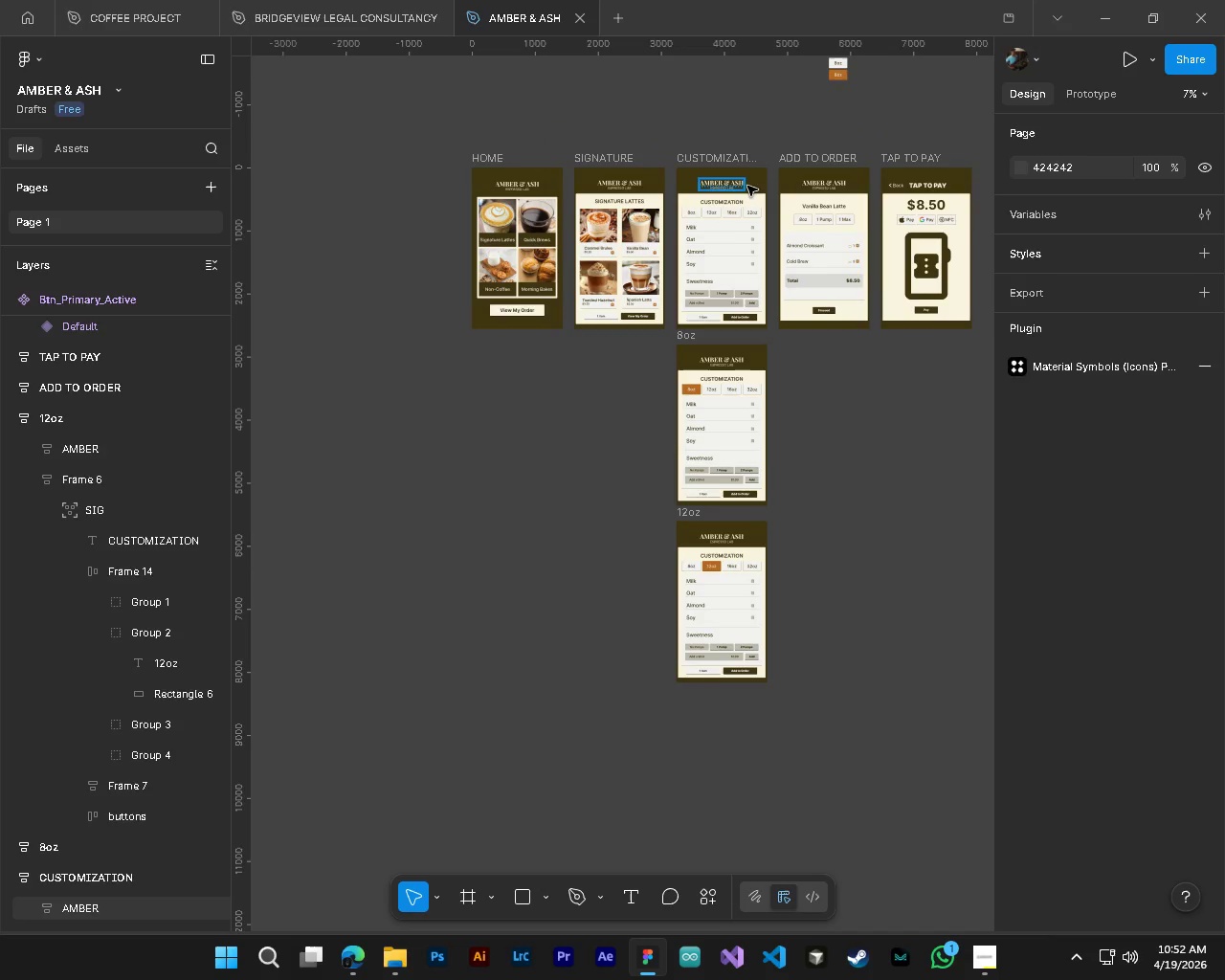 
left_click([750, 183])
 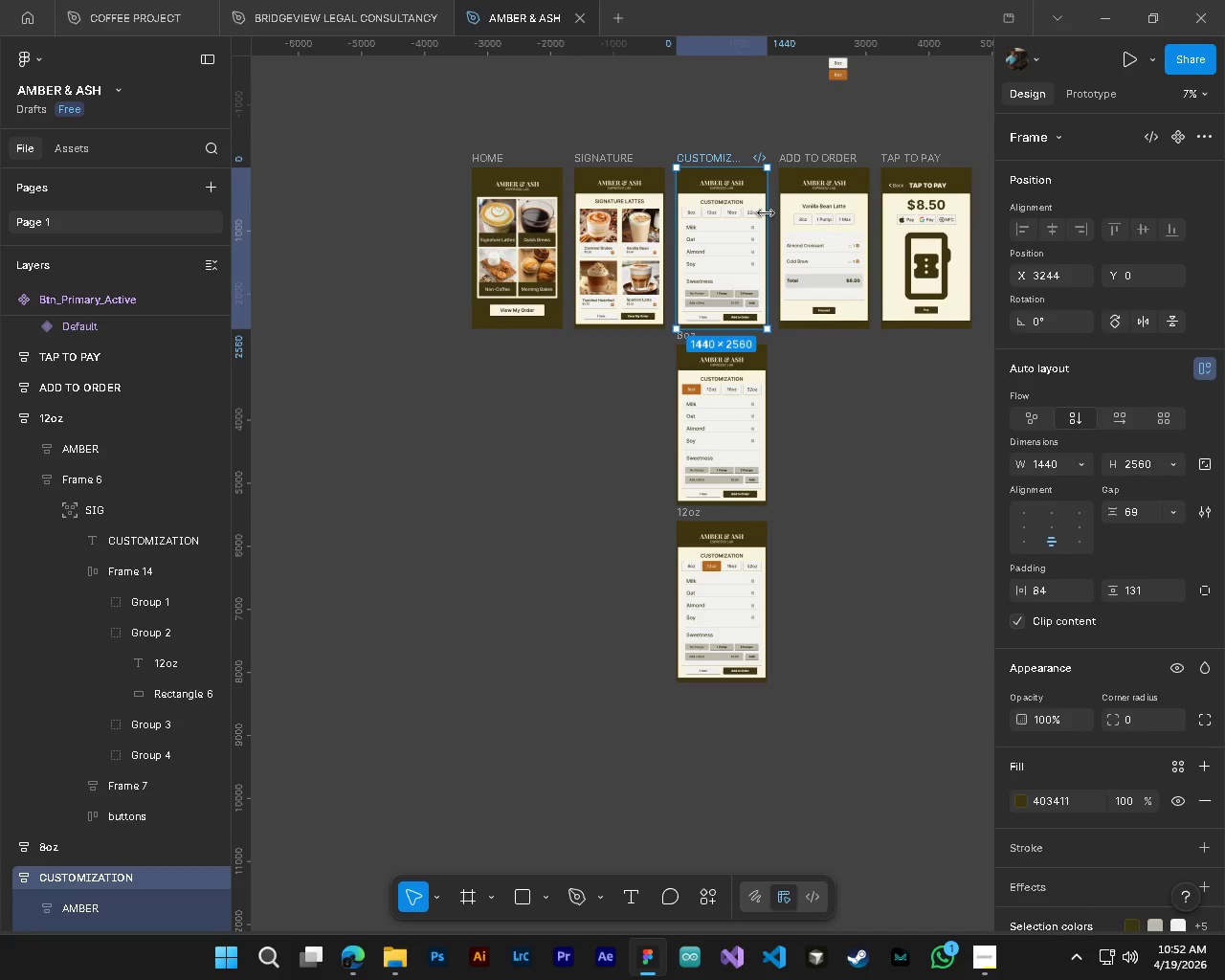 
hold_key(key=AltLeft, duration=5.84)
left_click_drag(start_coordinate=[752, 179], to_coordinate=[754, 707])
 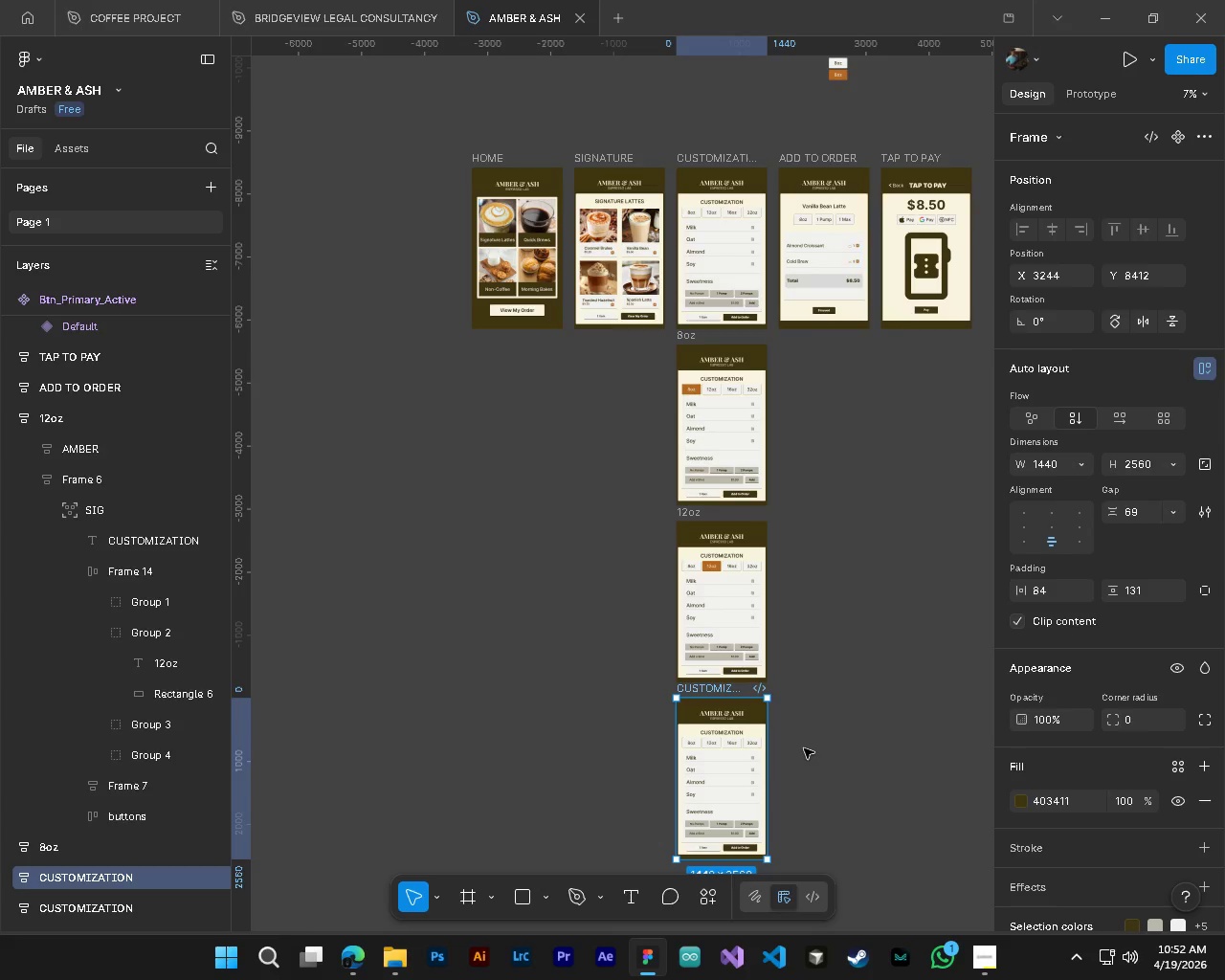 
hold_key(key=ControlLeft, duration=0.77)
hold_key(key=AltLeft, duration=0.73)
scroll: coordinate [738, 702], scroll_direction: up, amount: 9.0
 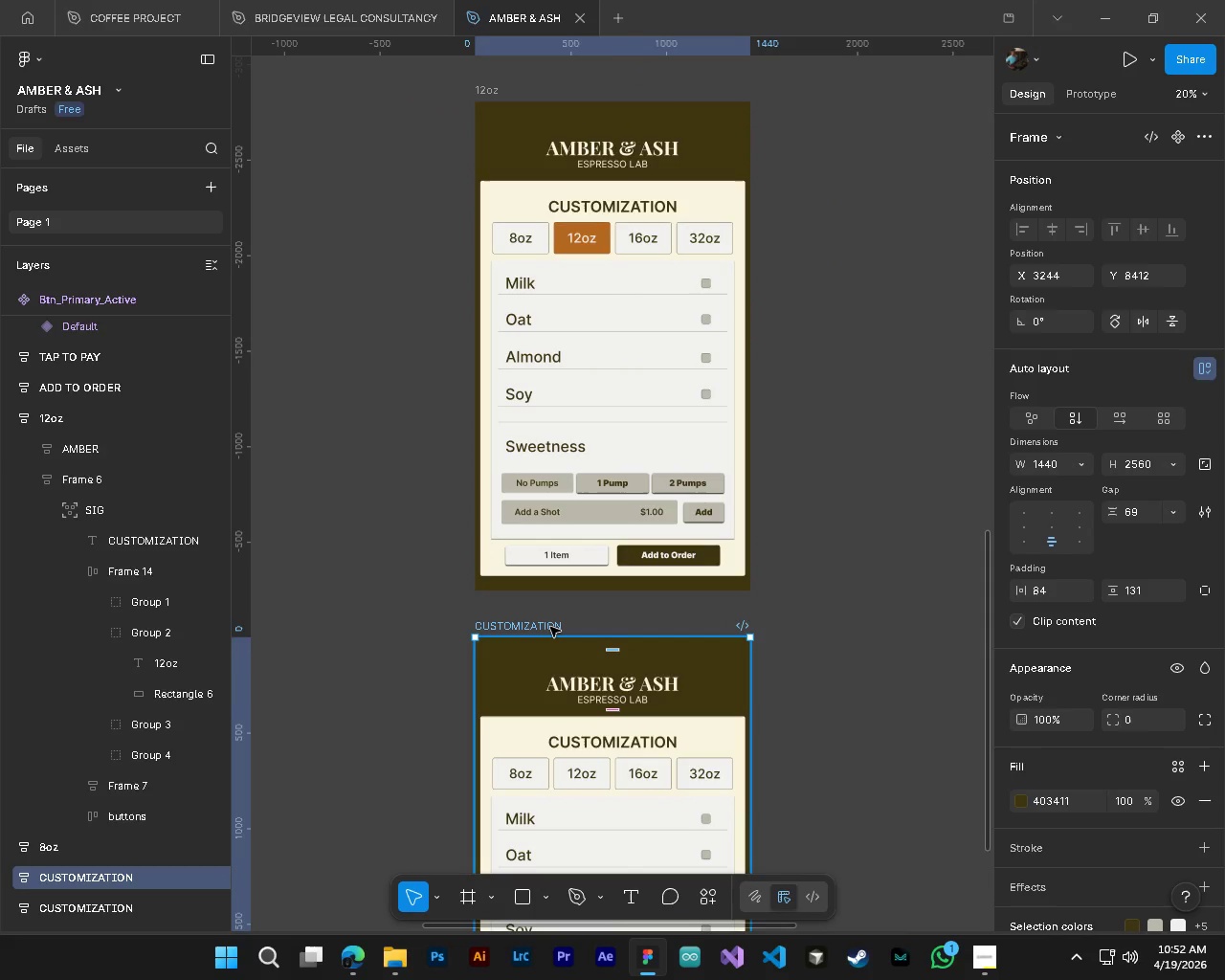 
double_click([550, 627])
 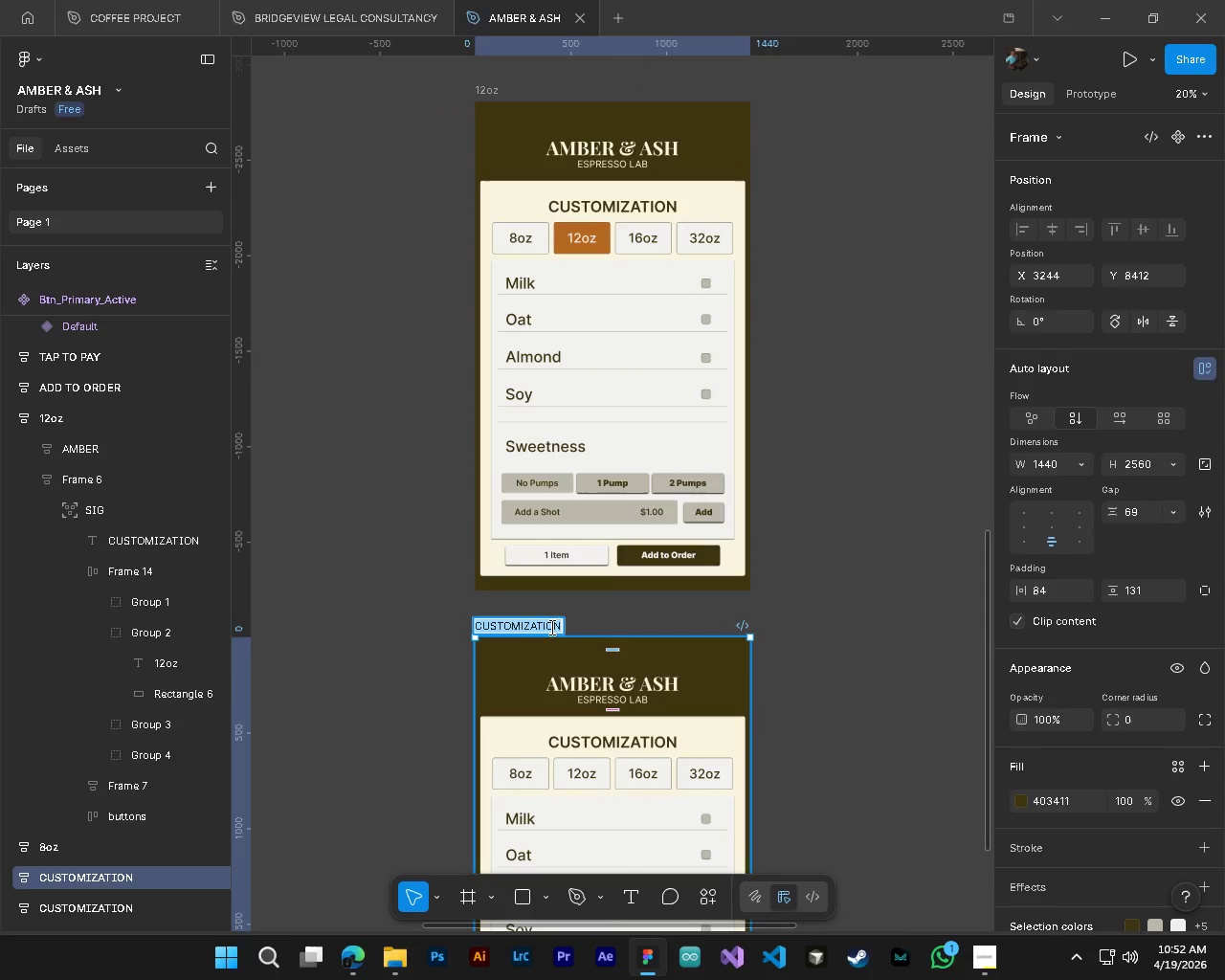 
type(16oz)
 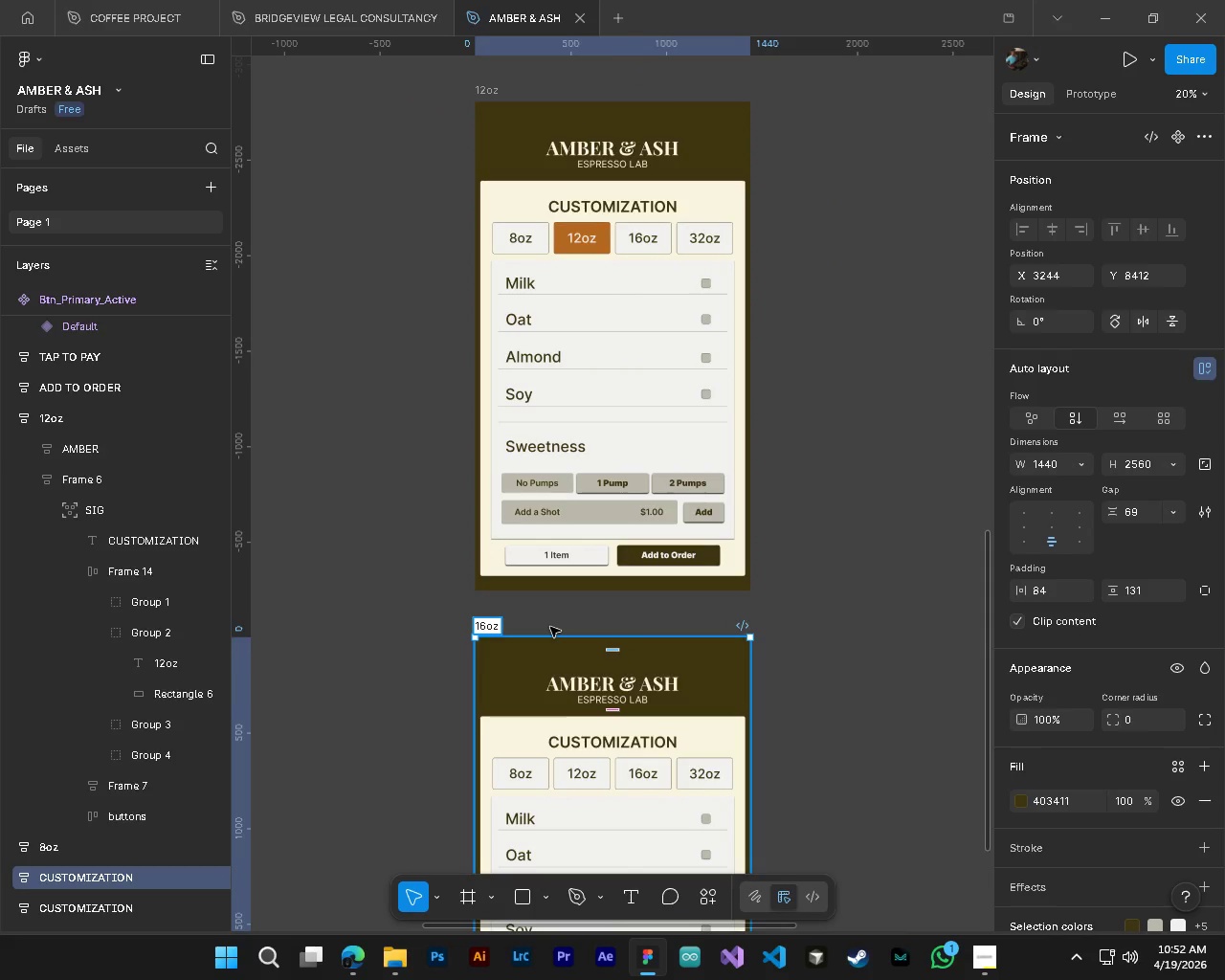 
key(Enter)
 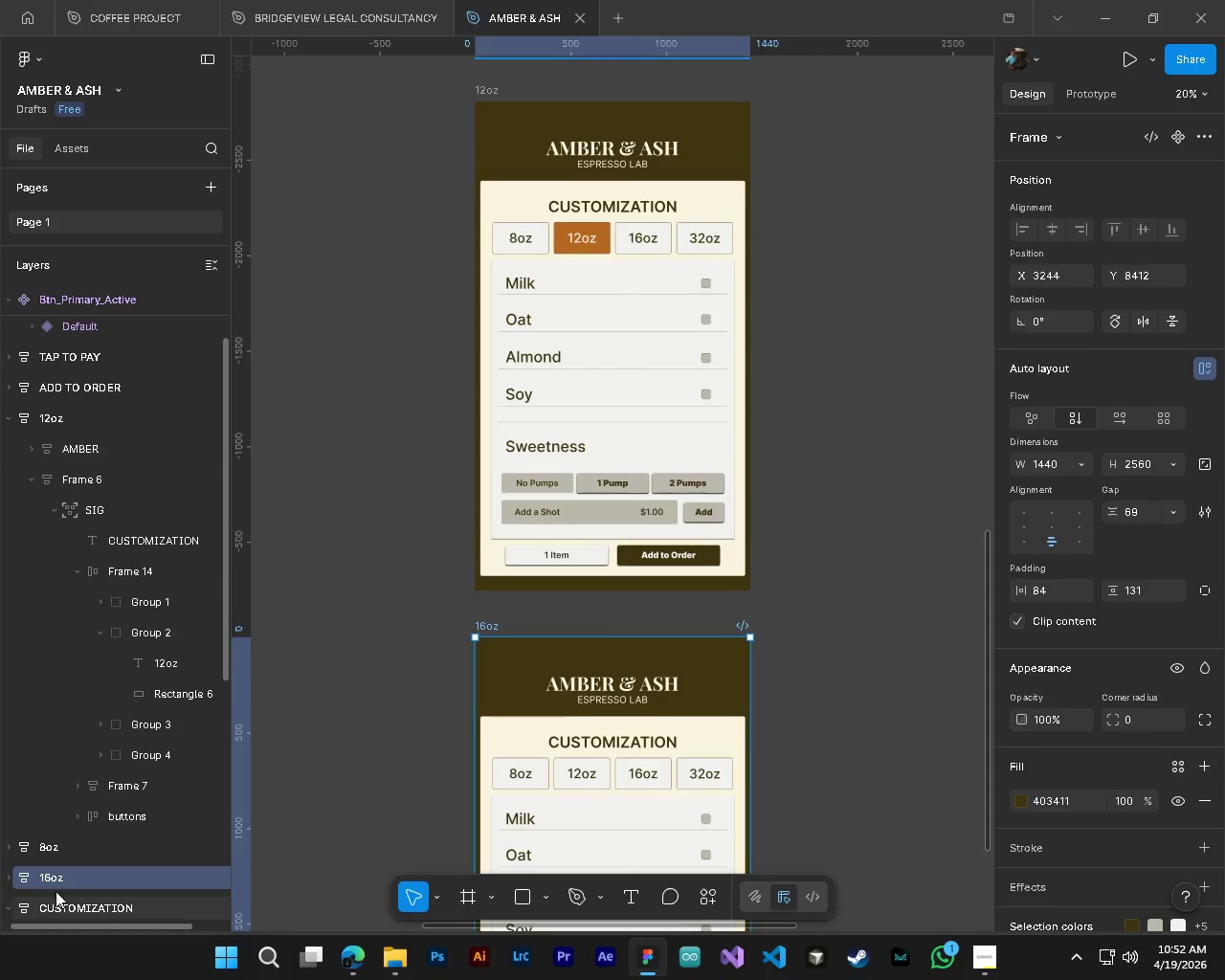 
left_click_drag(start_coordinate=[57, 880], to_coordinate=[73, 403])
 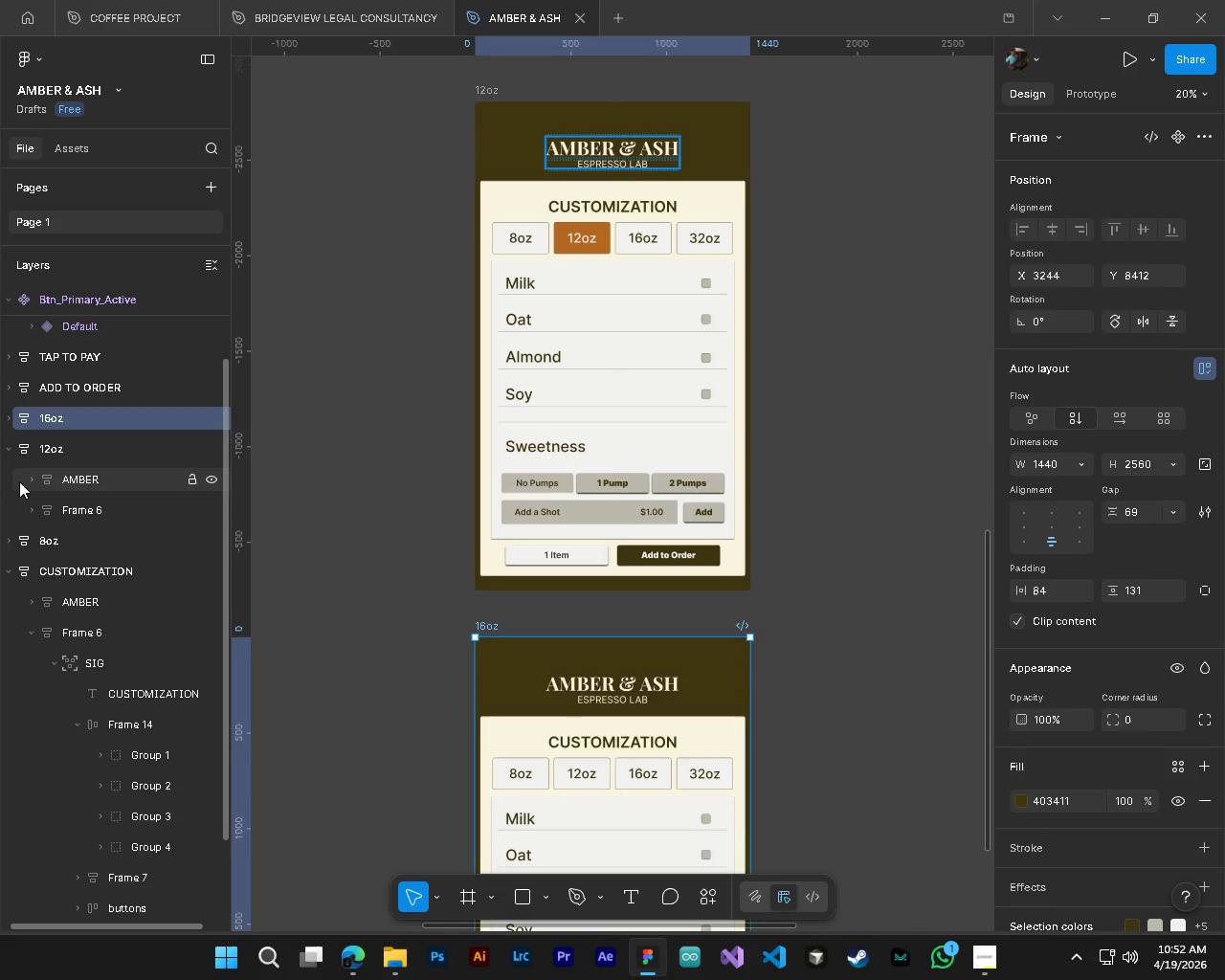 
left_click([11, 449])
 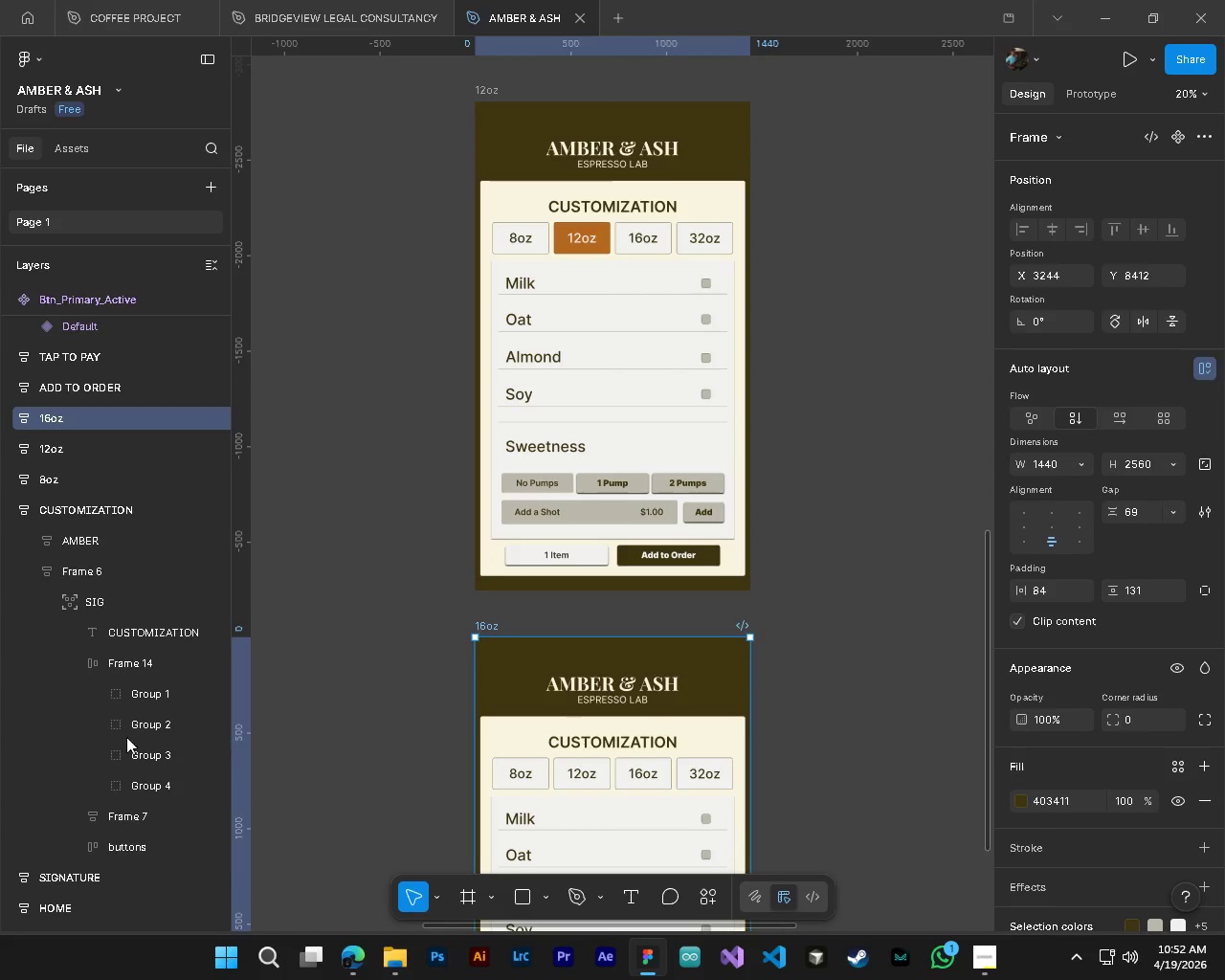 
wait(5.17)
 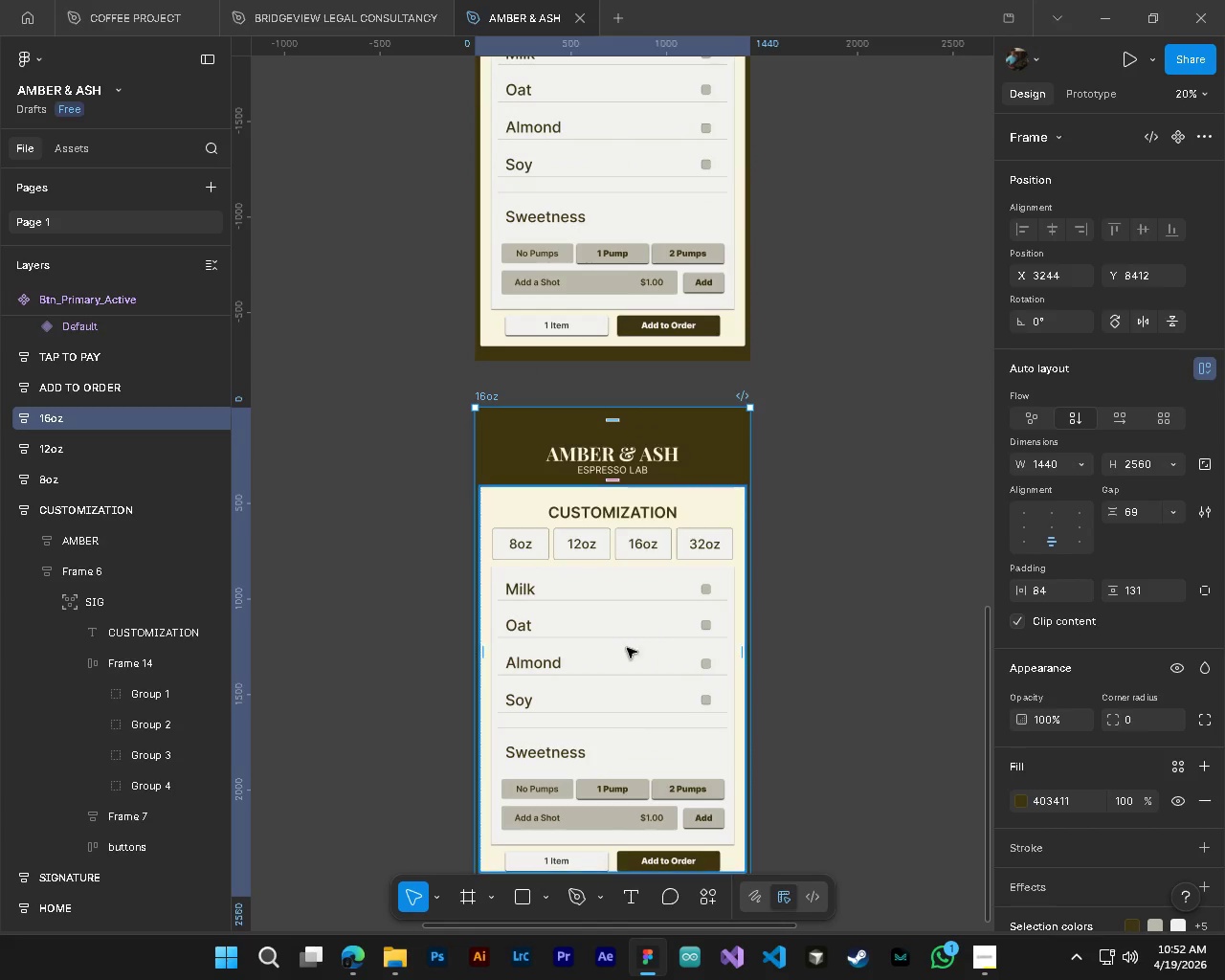 
hold_key(key=ControlLeft, duration=1.12)
 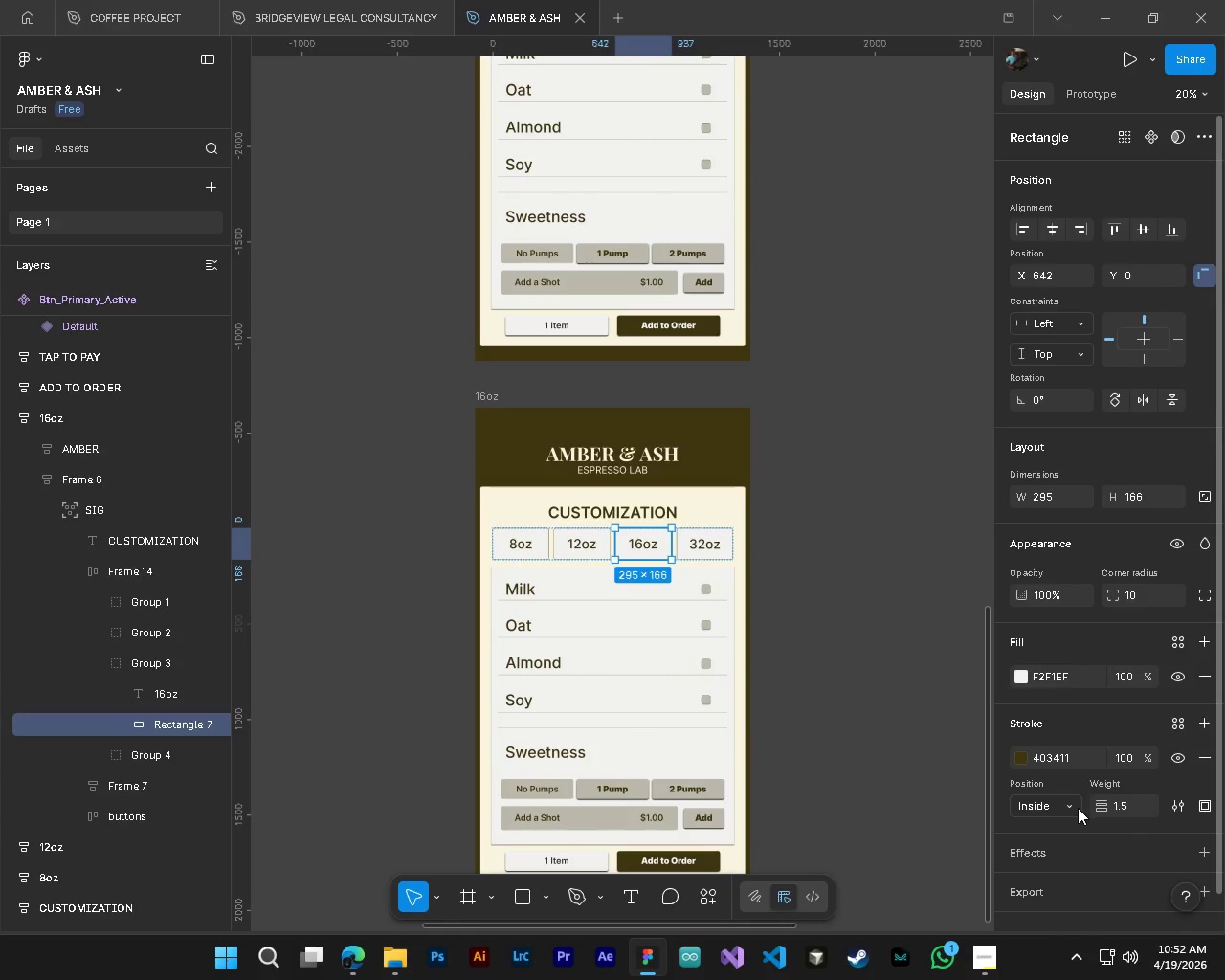 
scroll: coordinate [627, 731], scroll_direction: down, amount: 2.0
 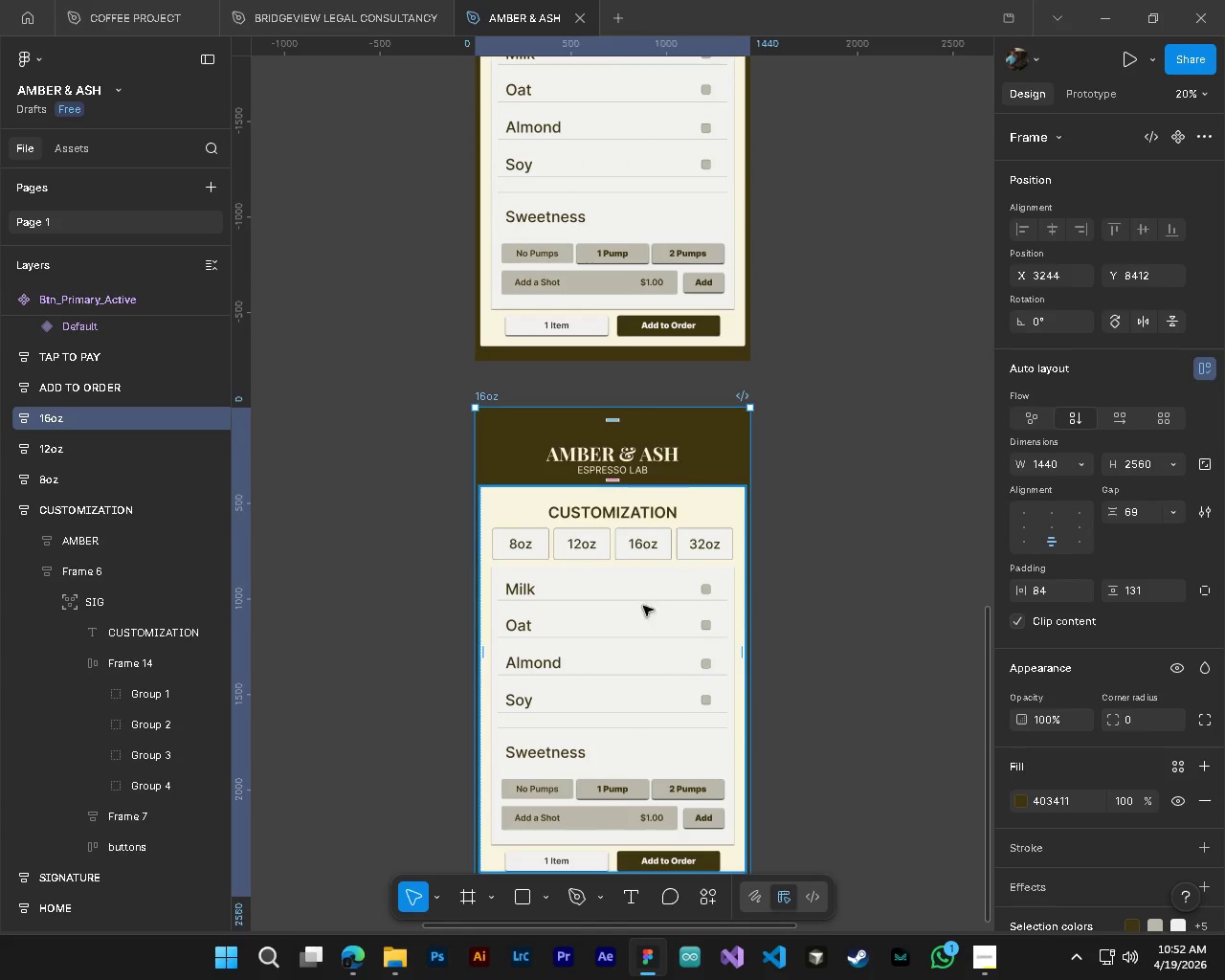 
left_click([662, 553])
 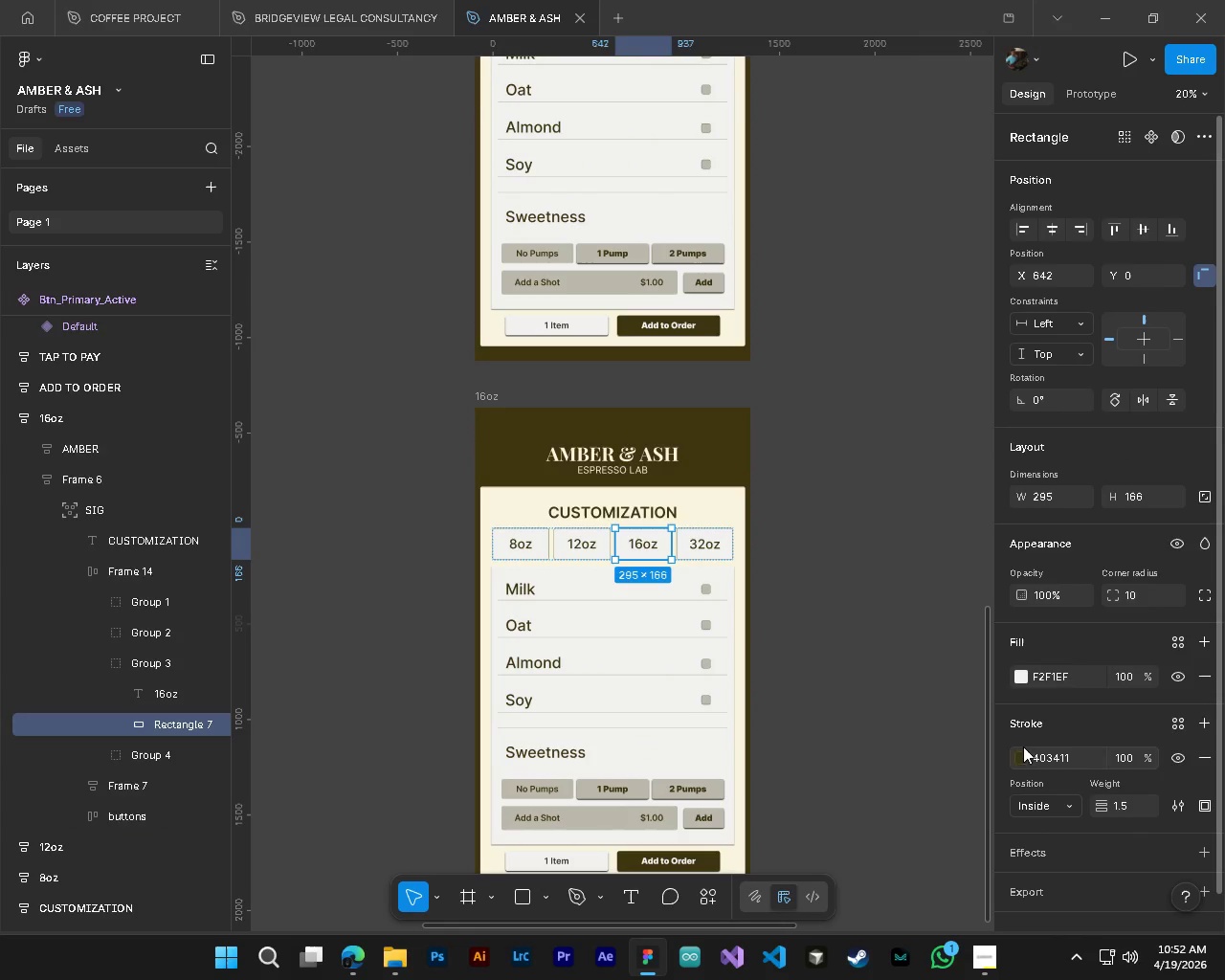 
left_click([1013, 674])
 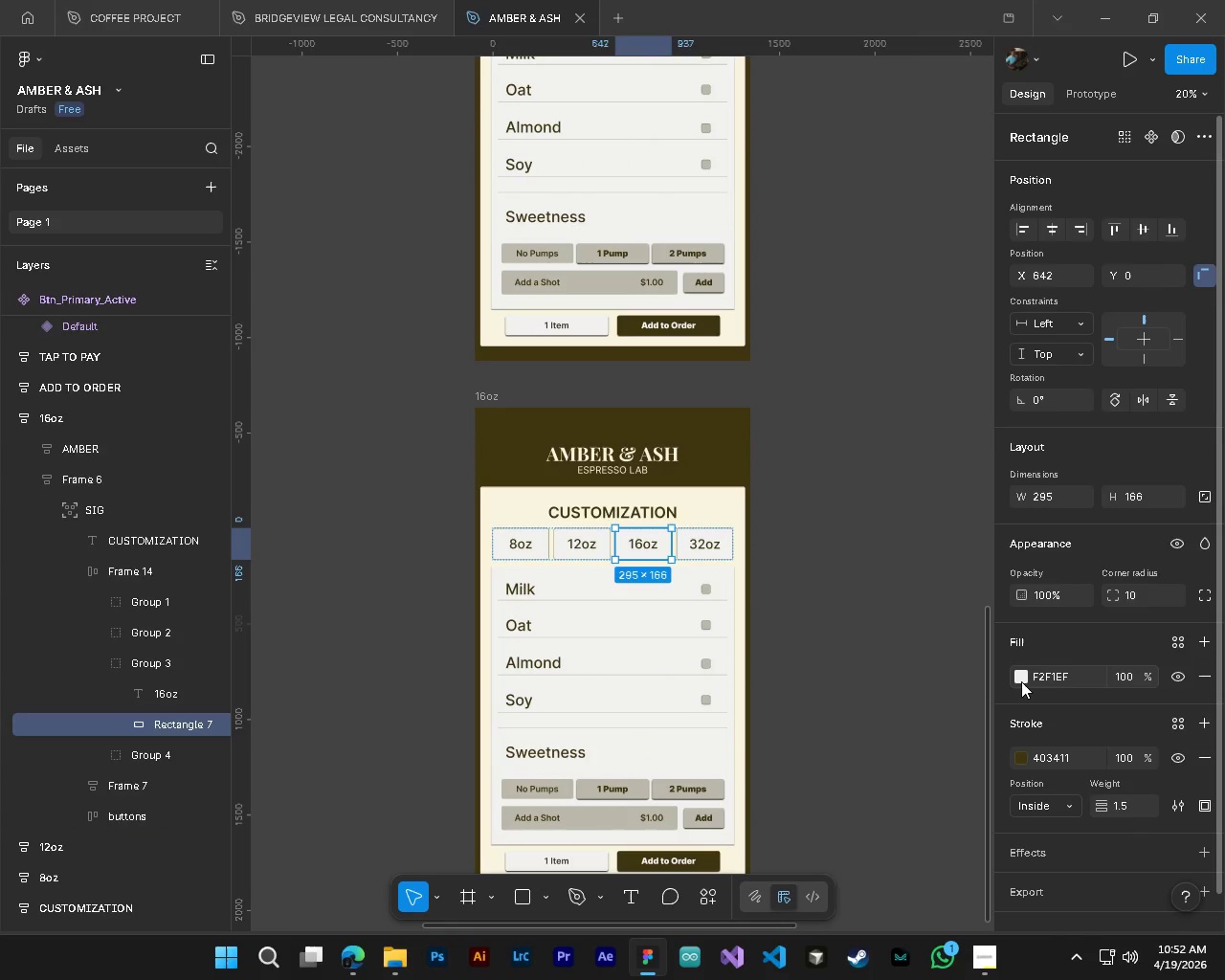 
left_click([1021, 680])
 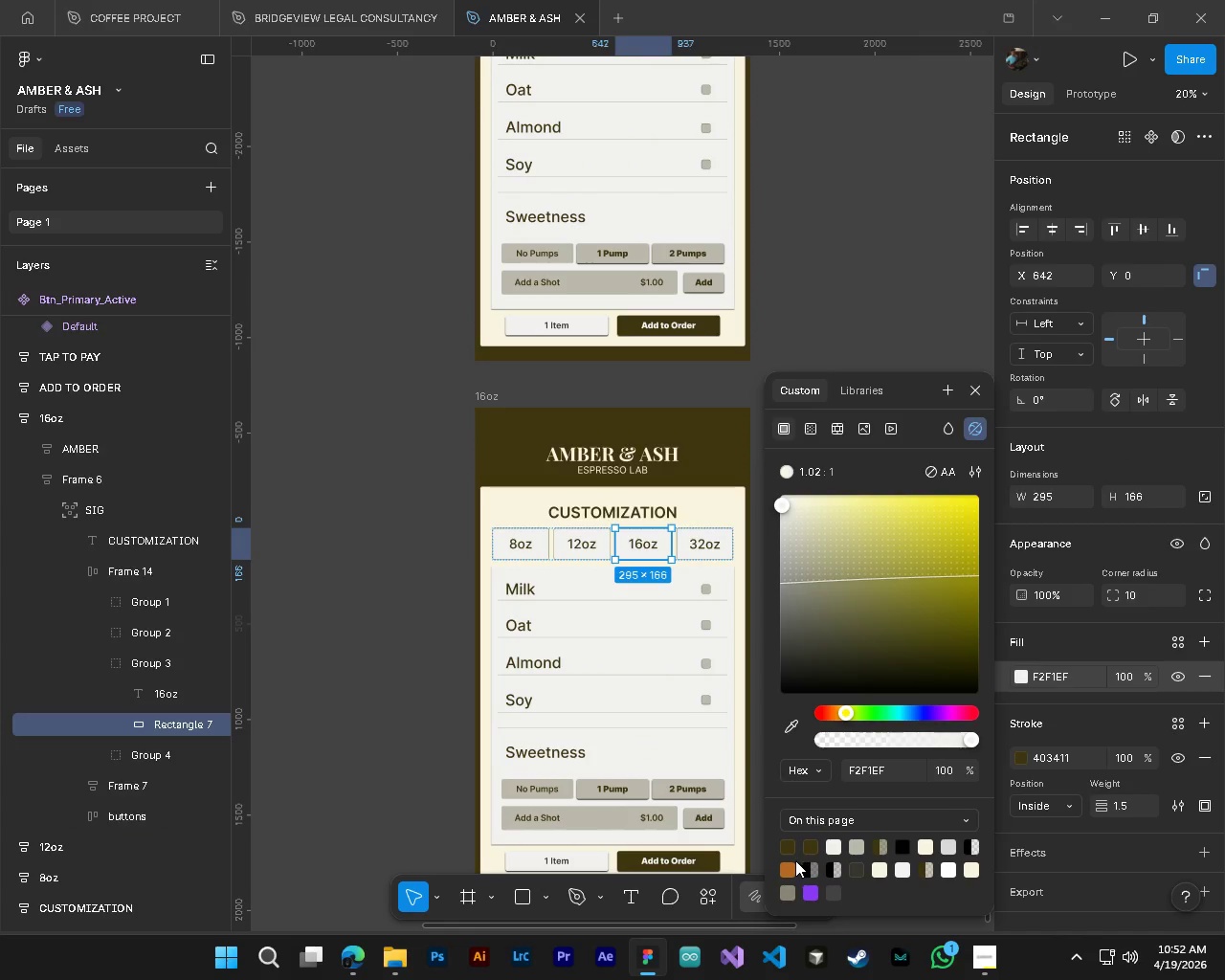 
left_click([791, 866])
 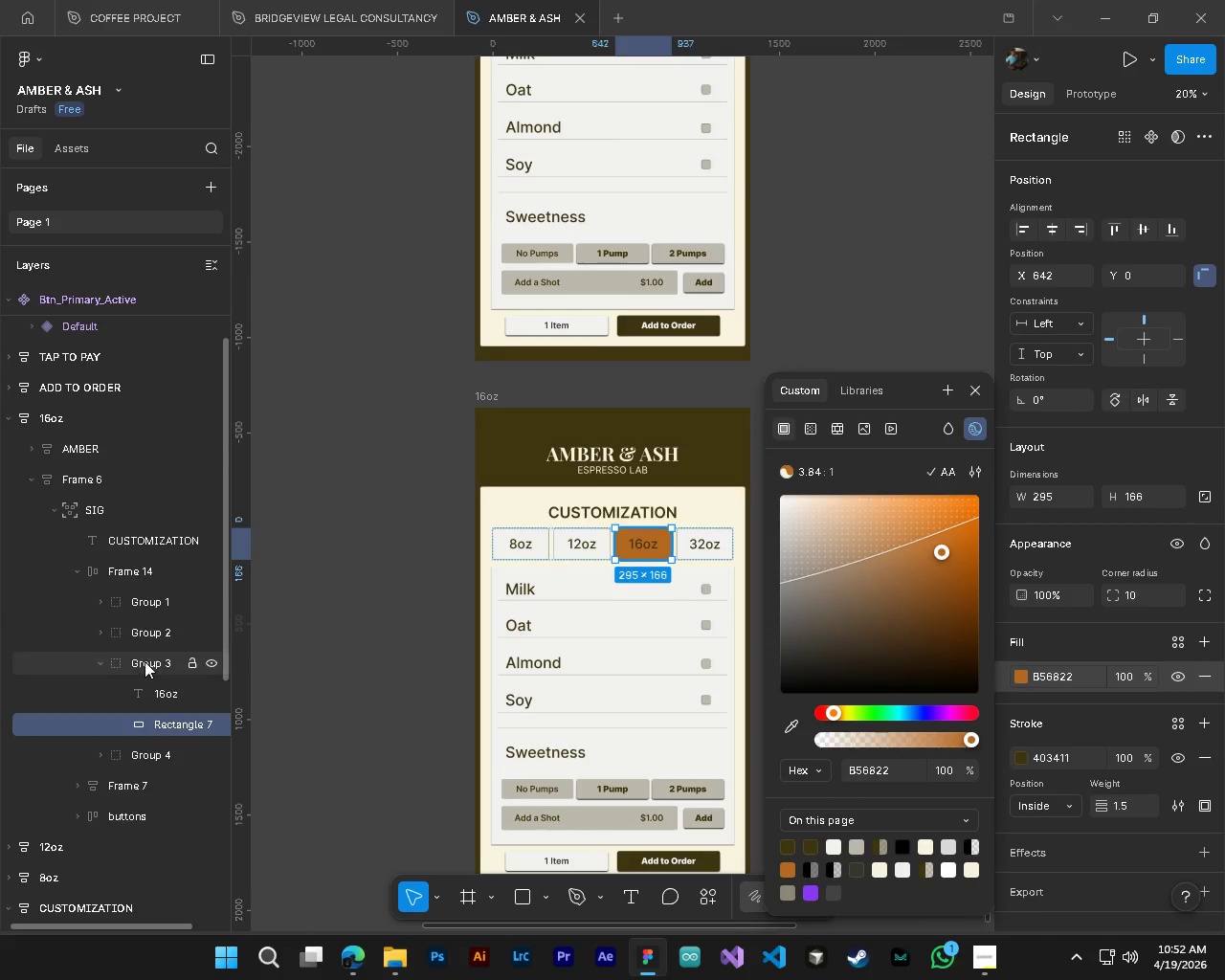 
left_click([158, 700])
 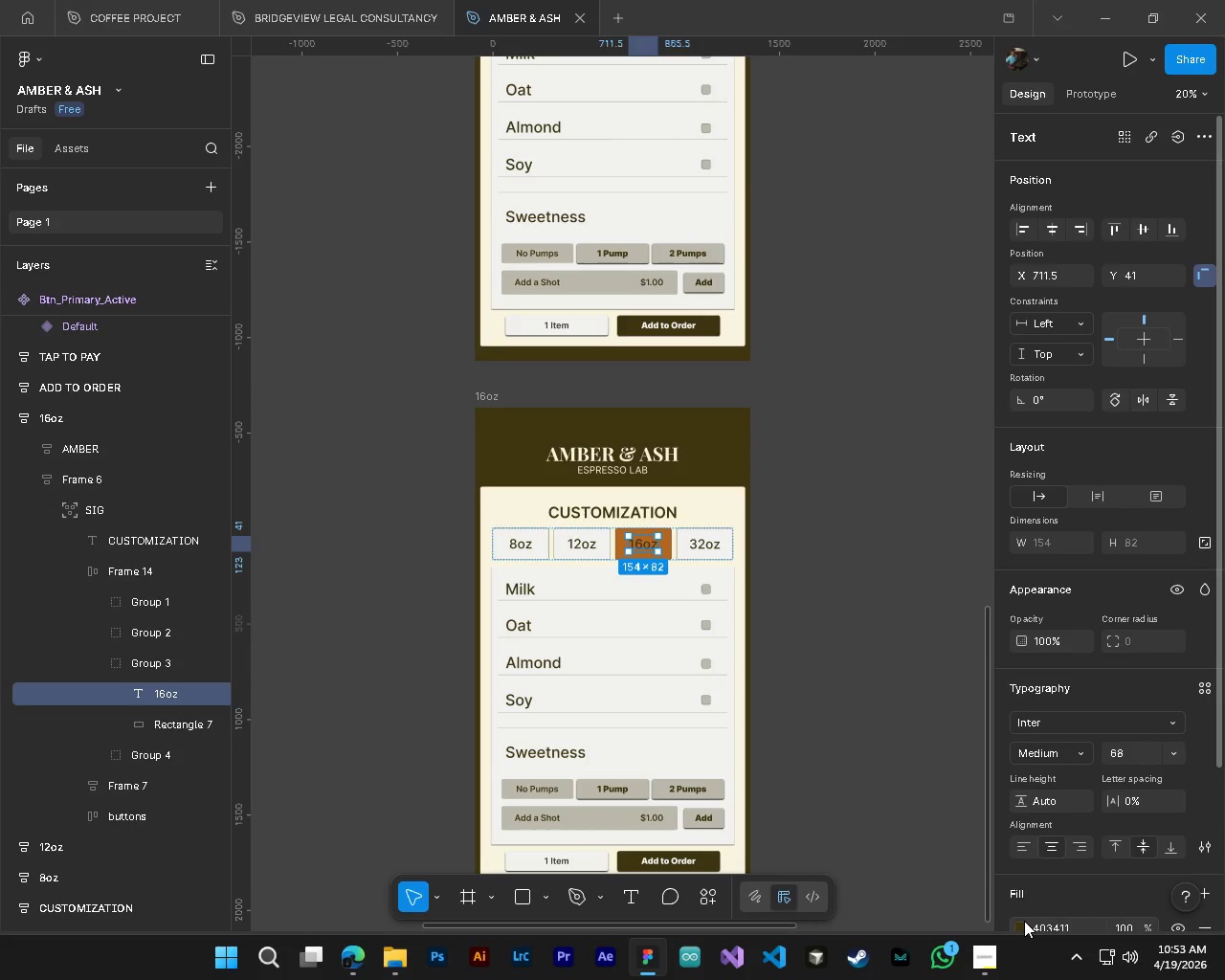 
left_click([1025, 929])
 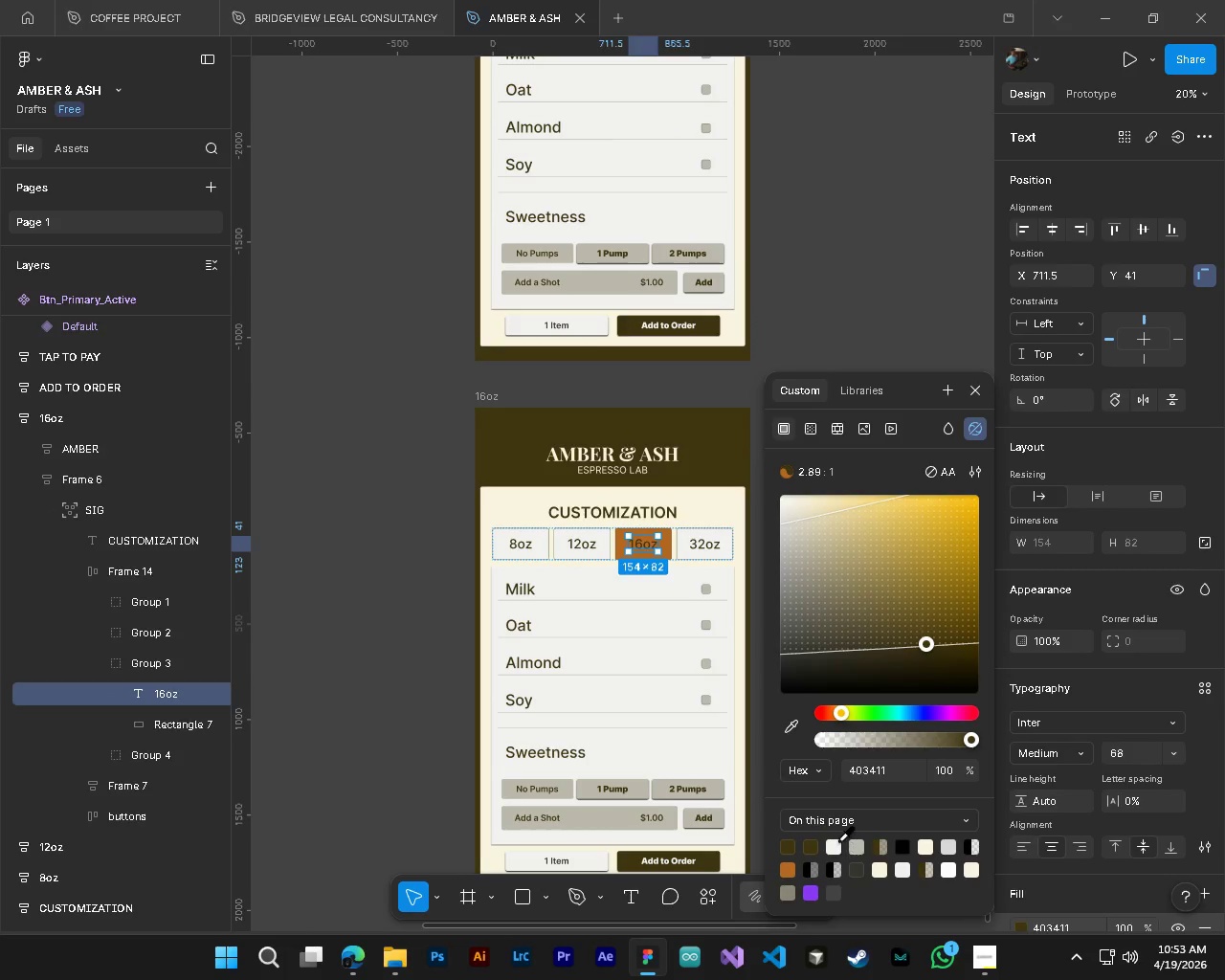 
left_click([838, 840])
 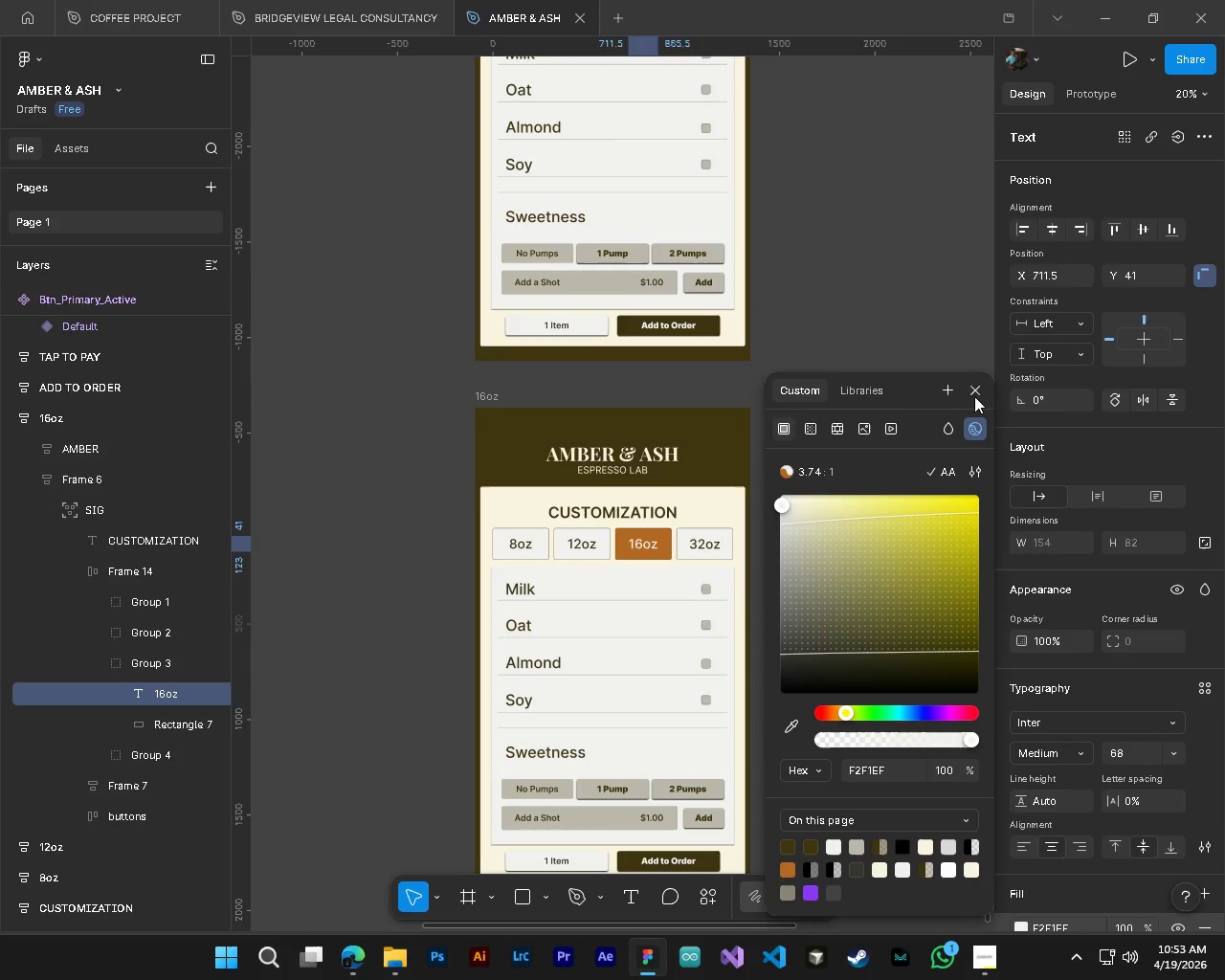 
left_click([974, 385])
 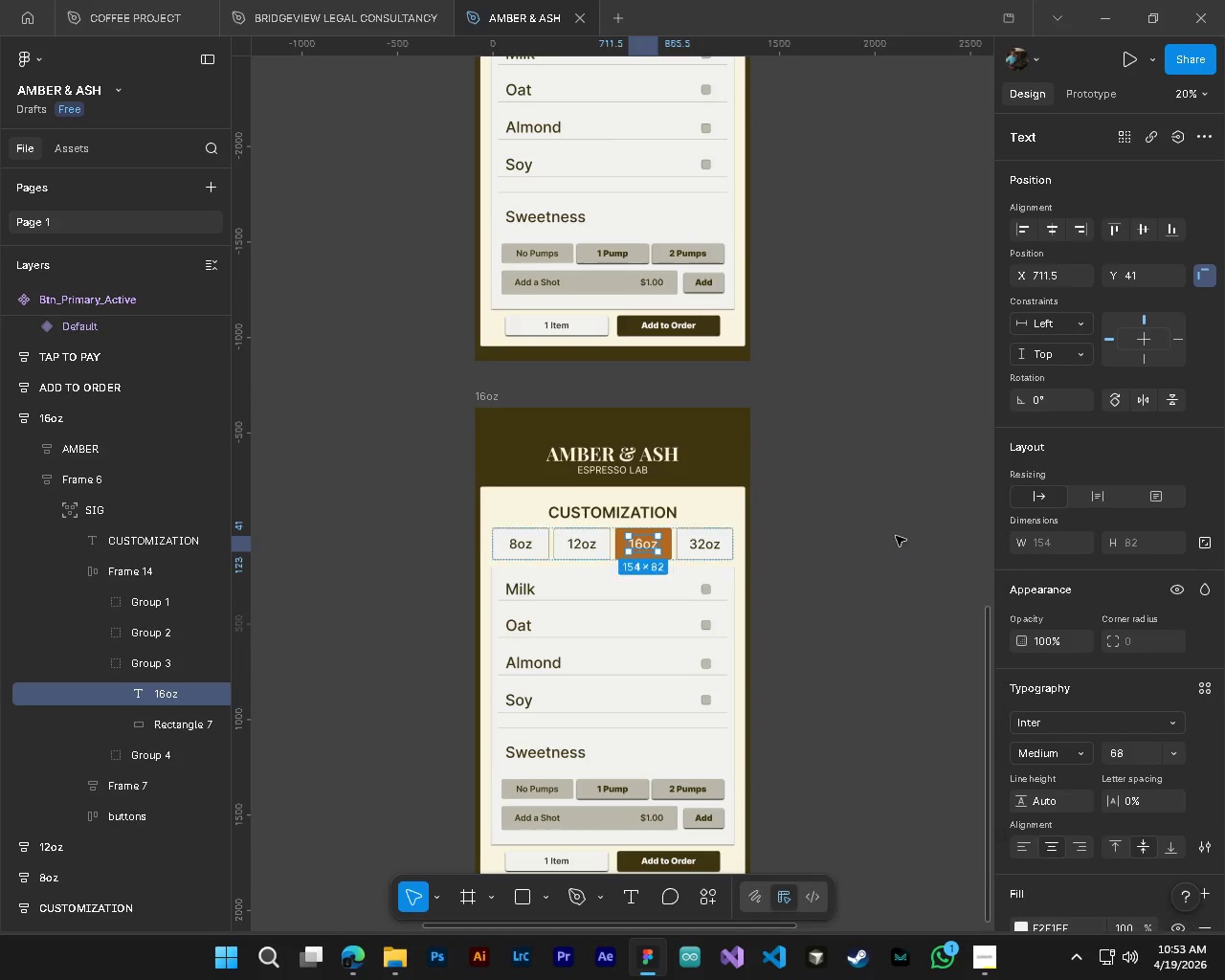 
hold_key(key=AltLeft, duration=0.62)
hold_key(key=ControlLeft, duration=0.66)
scroll: coordinate [881, 644], scroll_direction: down, amount: 8.0
 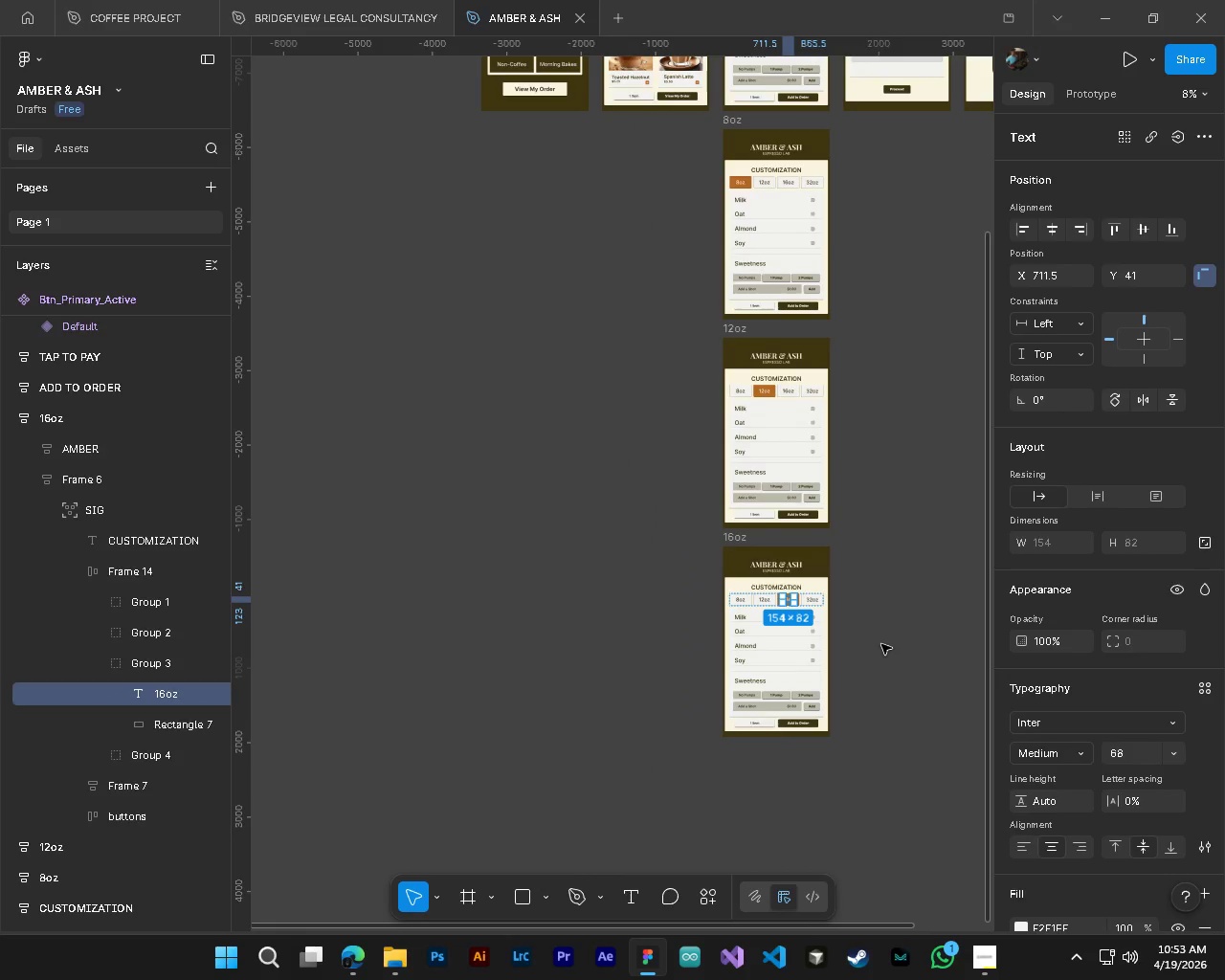 
left_click([881, 644])
 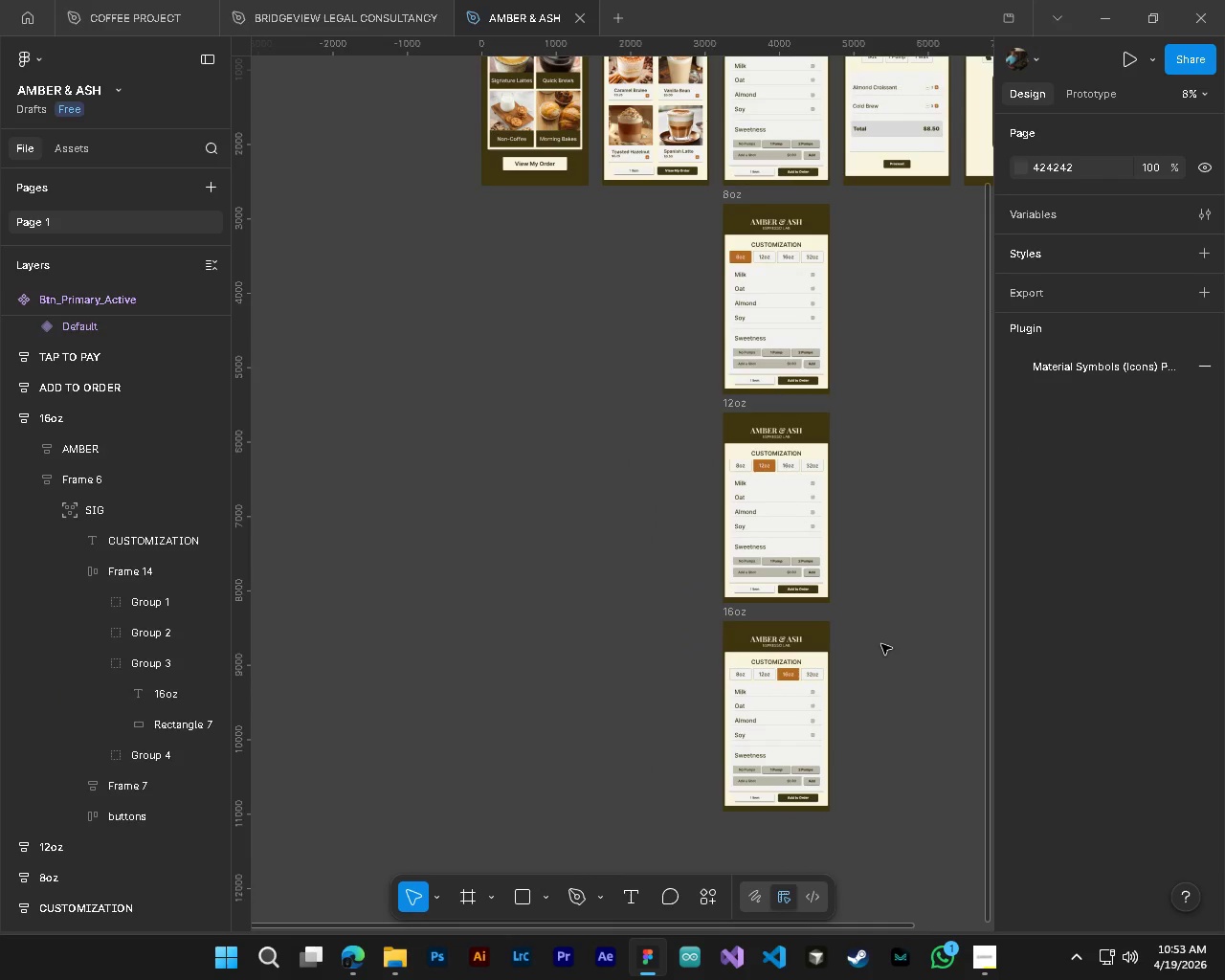 
scroll: coordinate [881, 644], scroll_direction: up, amount: 3.0
 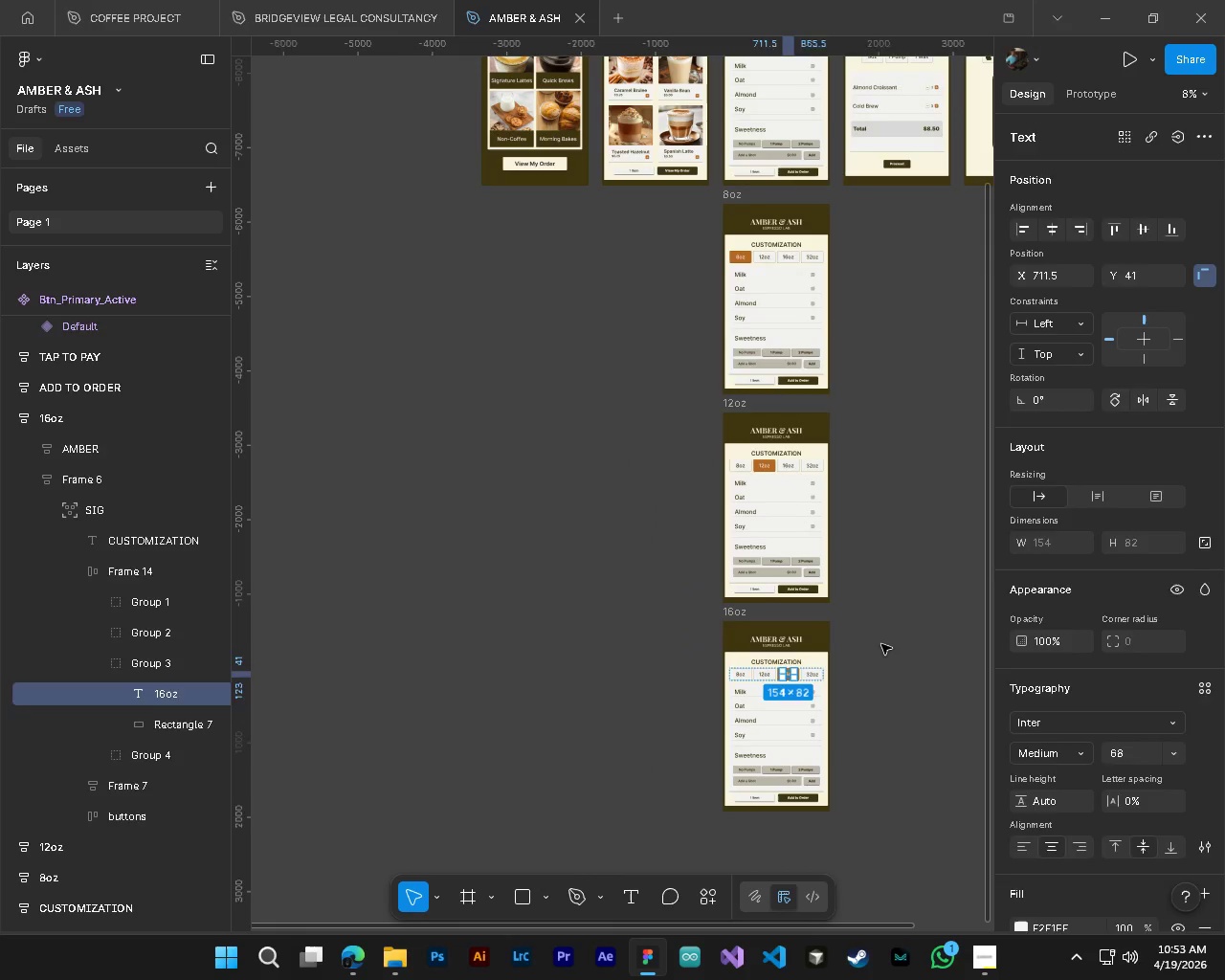 
hold_key(key=ShiftLeft, duration=0.48)
scroll: coordinate [881, 644], scroll_direction: down, amount: 2.0
 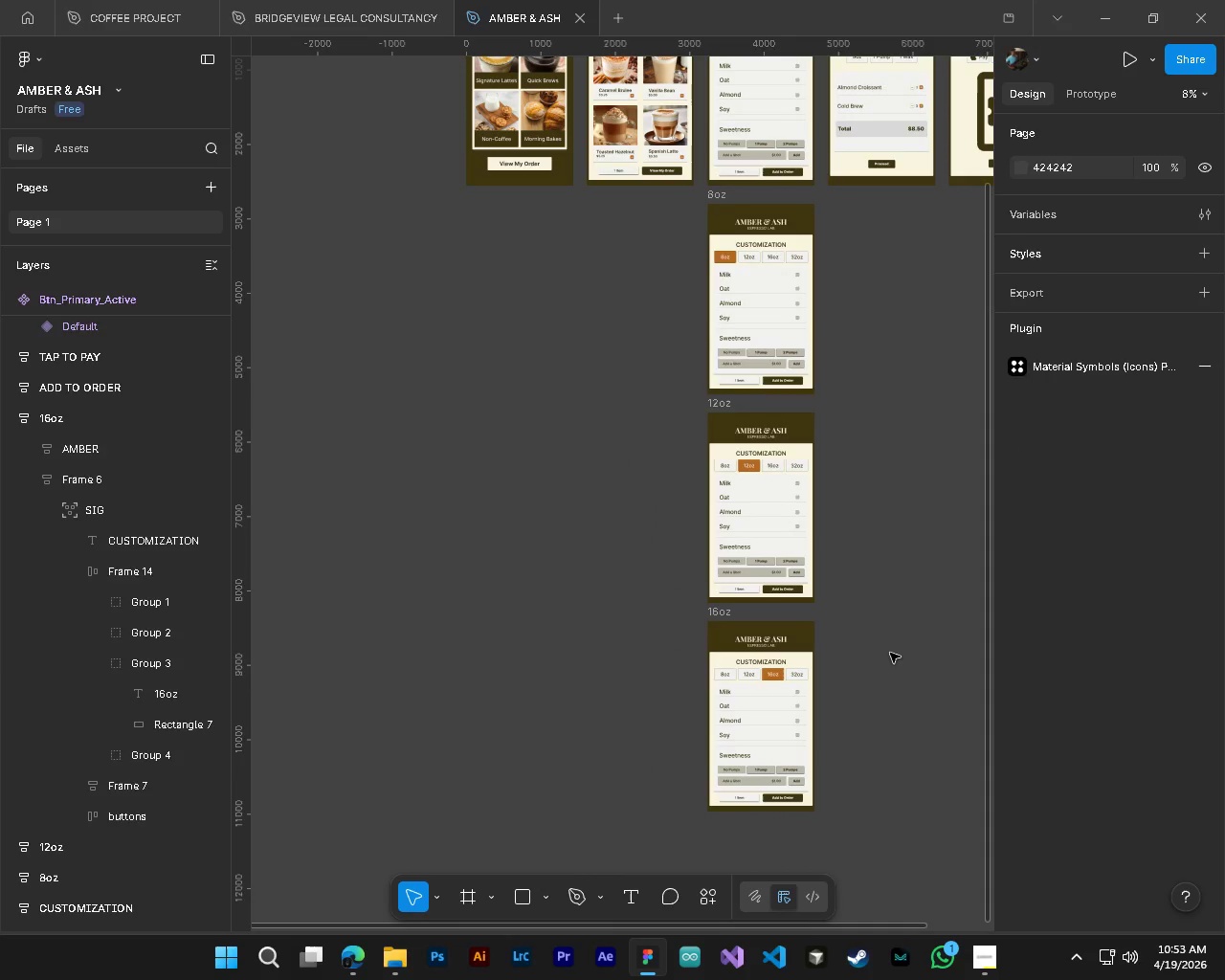 
hold_key(key=ShiftLeft, duration=0.31)
 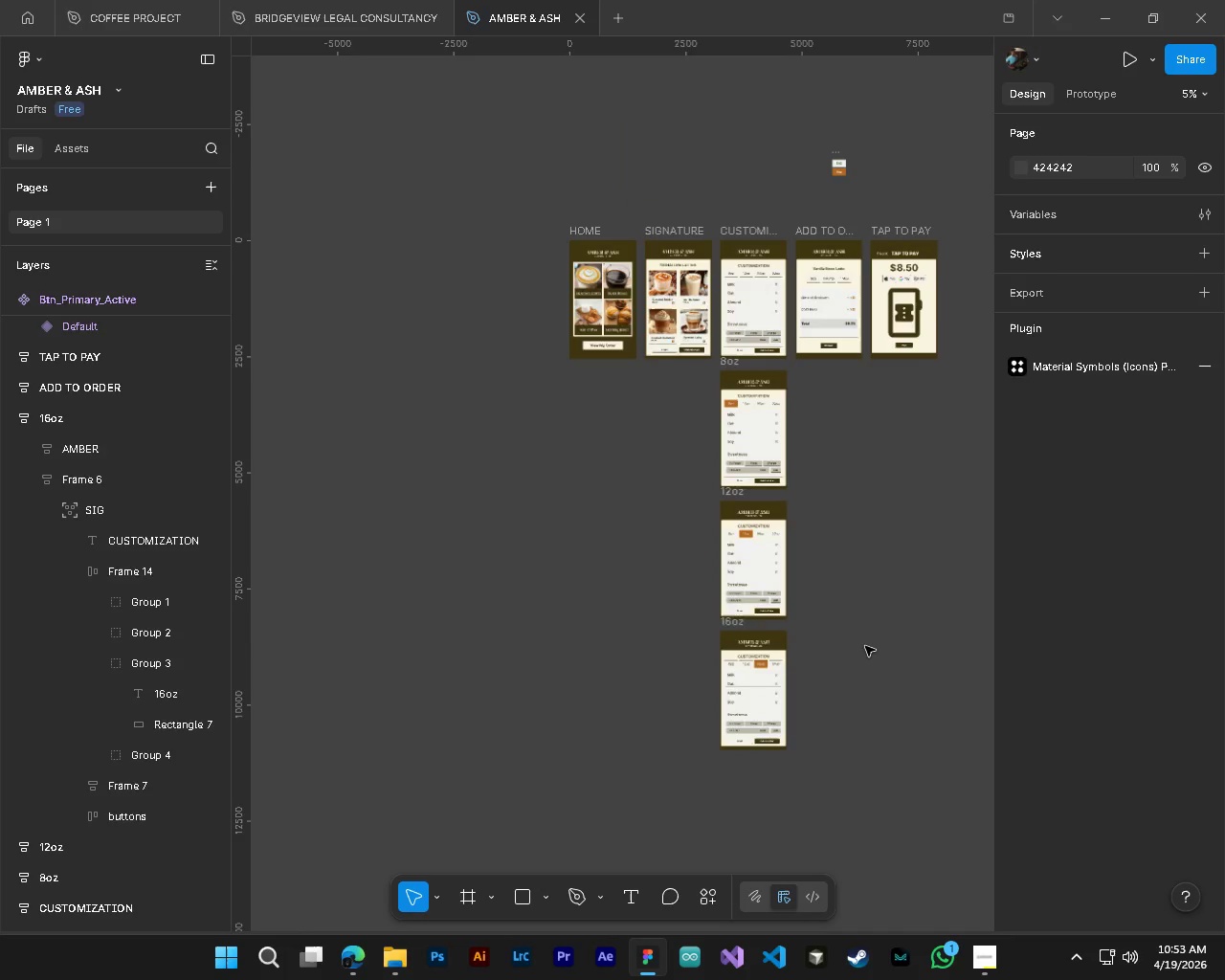 
key(Control+ControlLeft)
 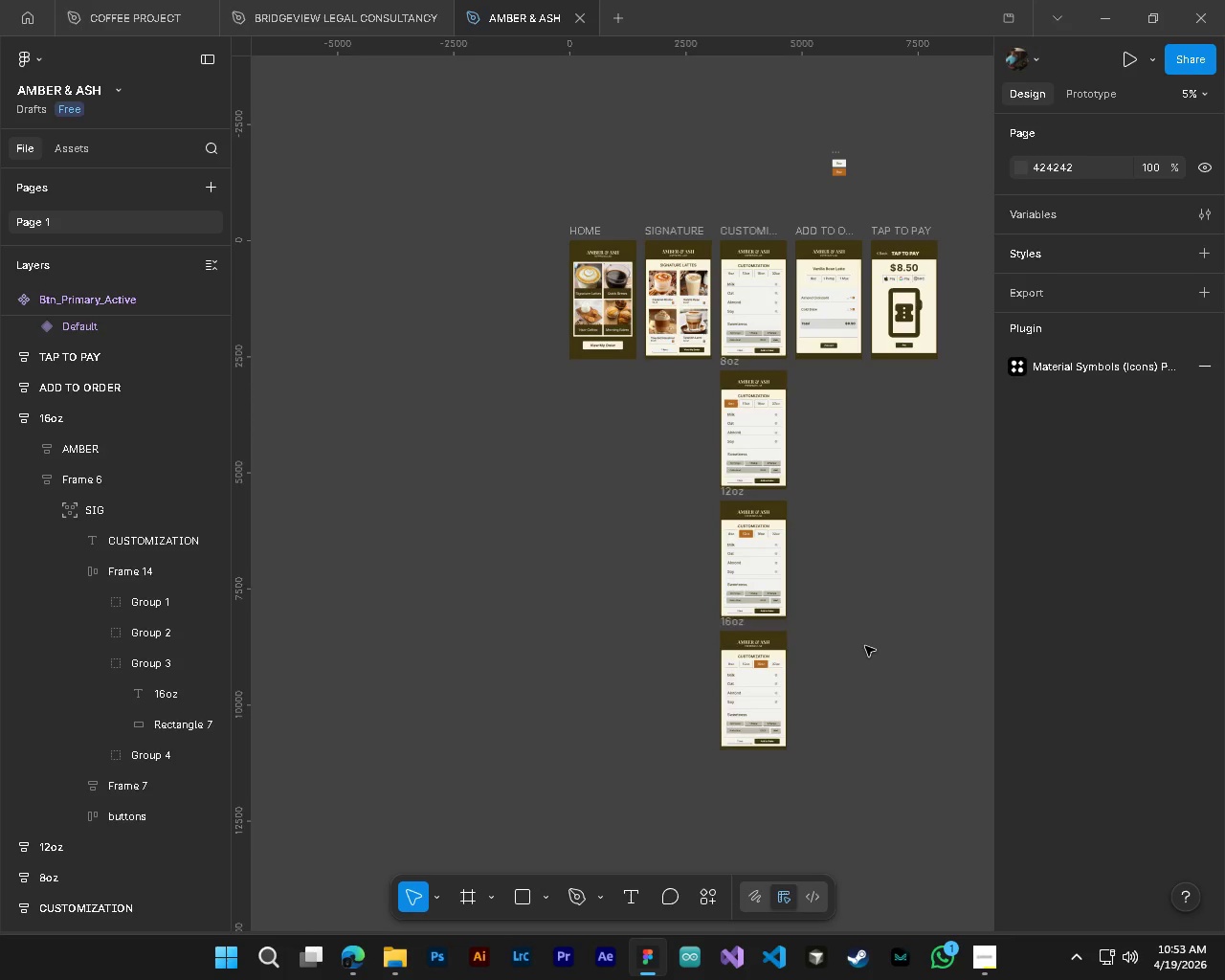 
key(Alt+Control+AltLeft)
 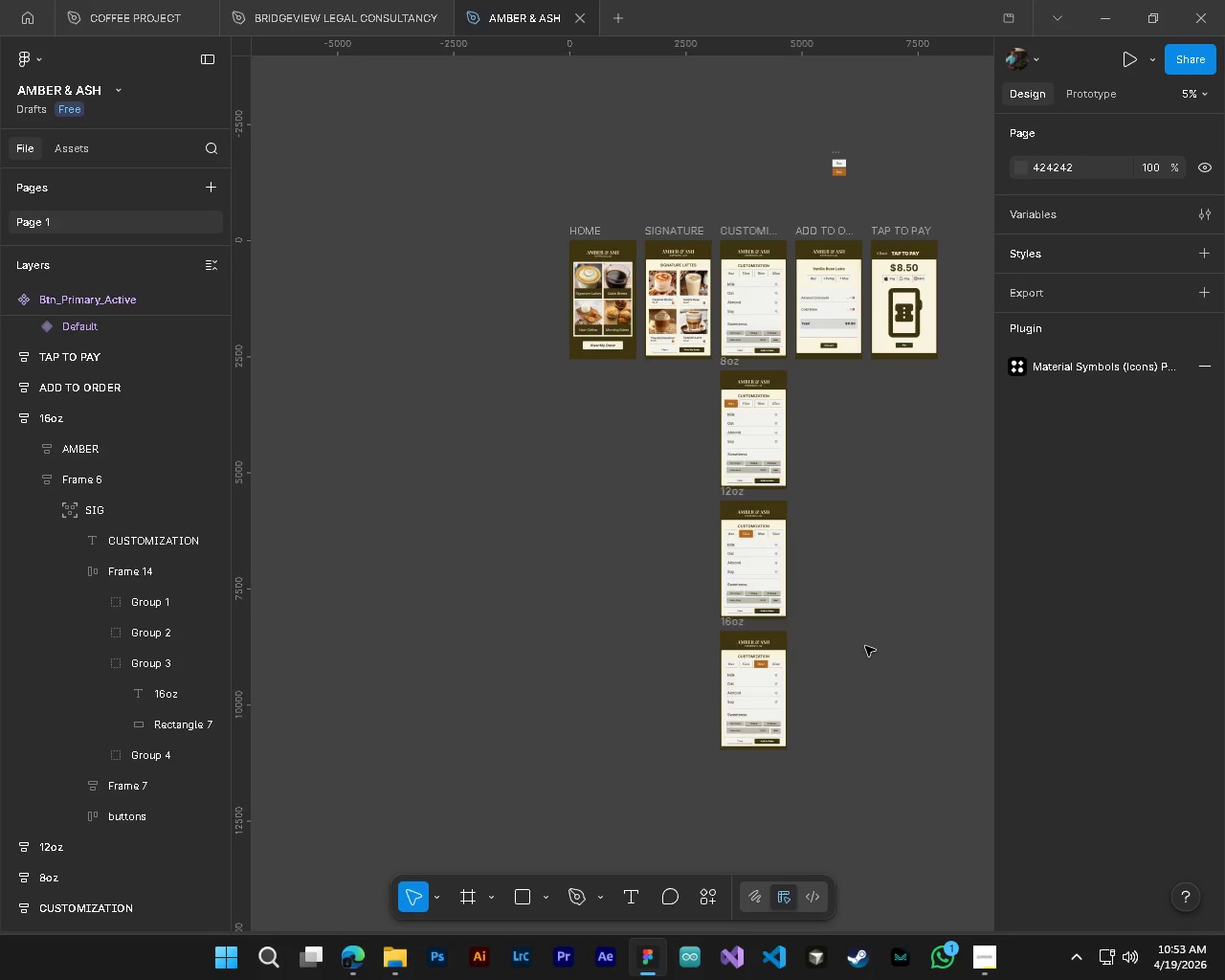 
key(Shift+ShiftLeft)
 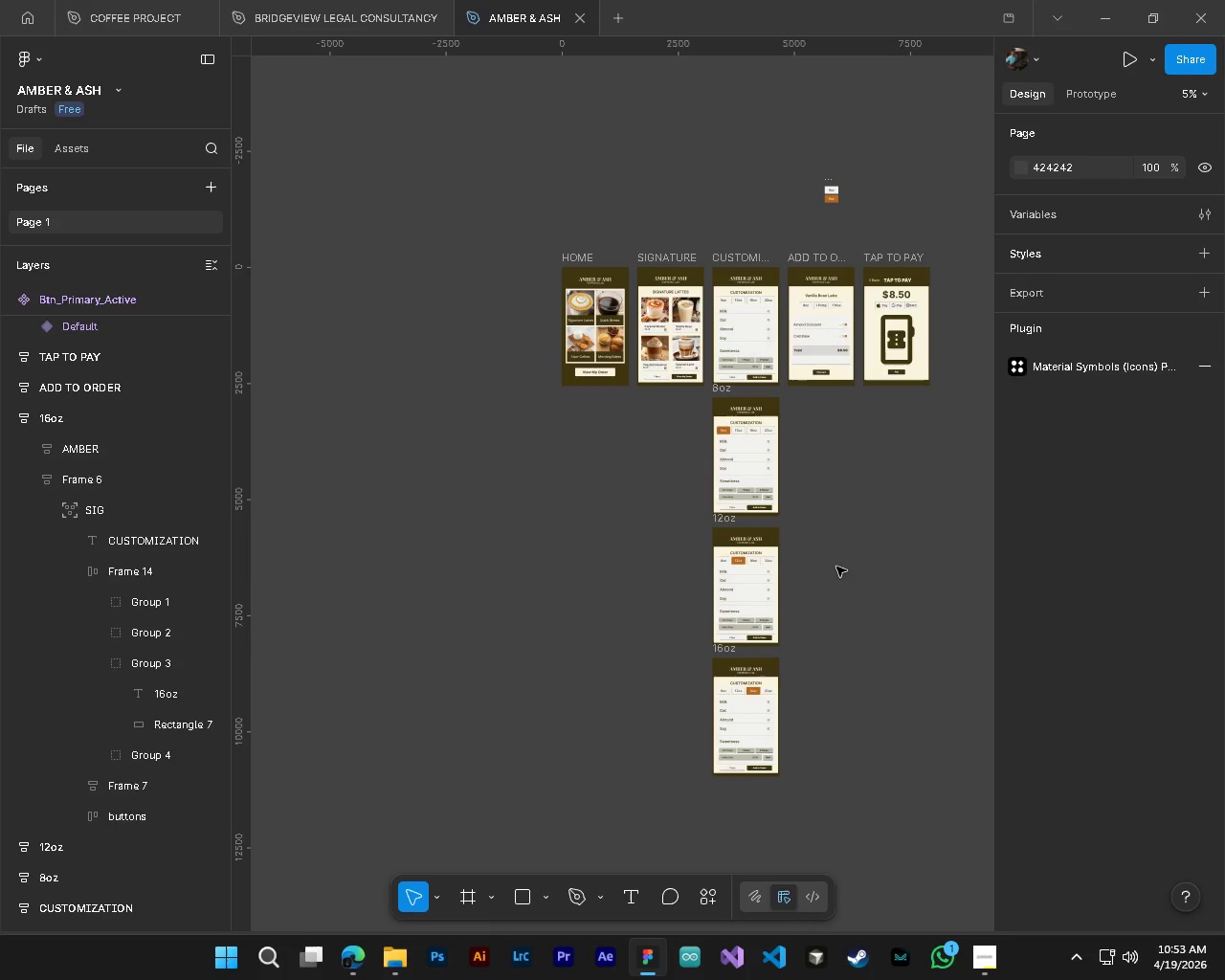 
hold_key(key=ShiftLeft, duration=0.48)
 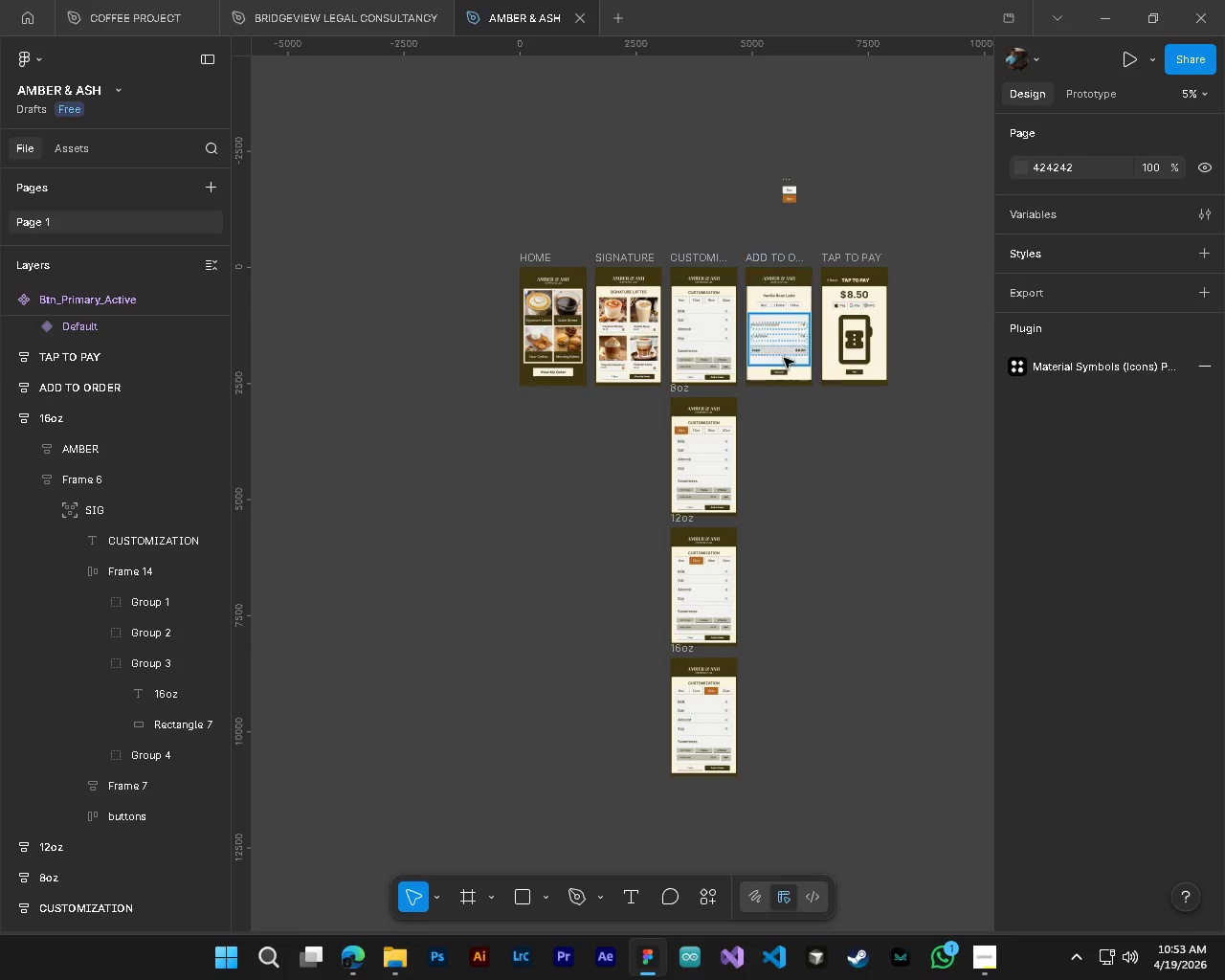 
scroll: coordinate [830, 568], scroll_direction: down, amount: 10.0
 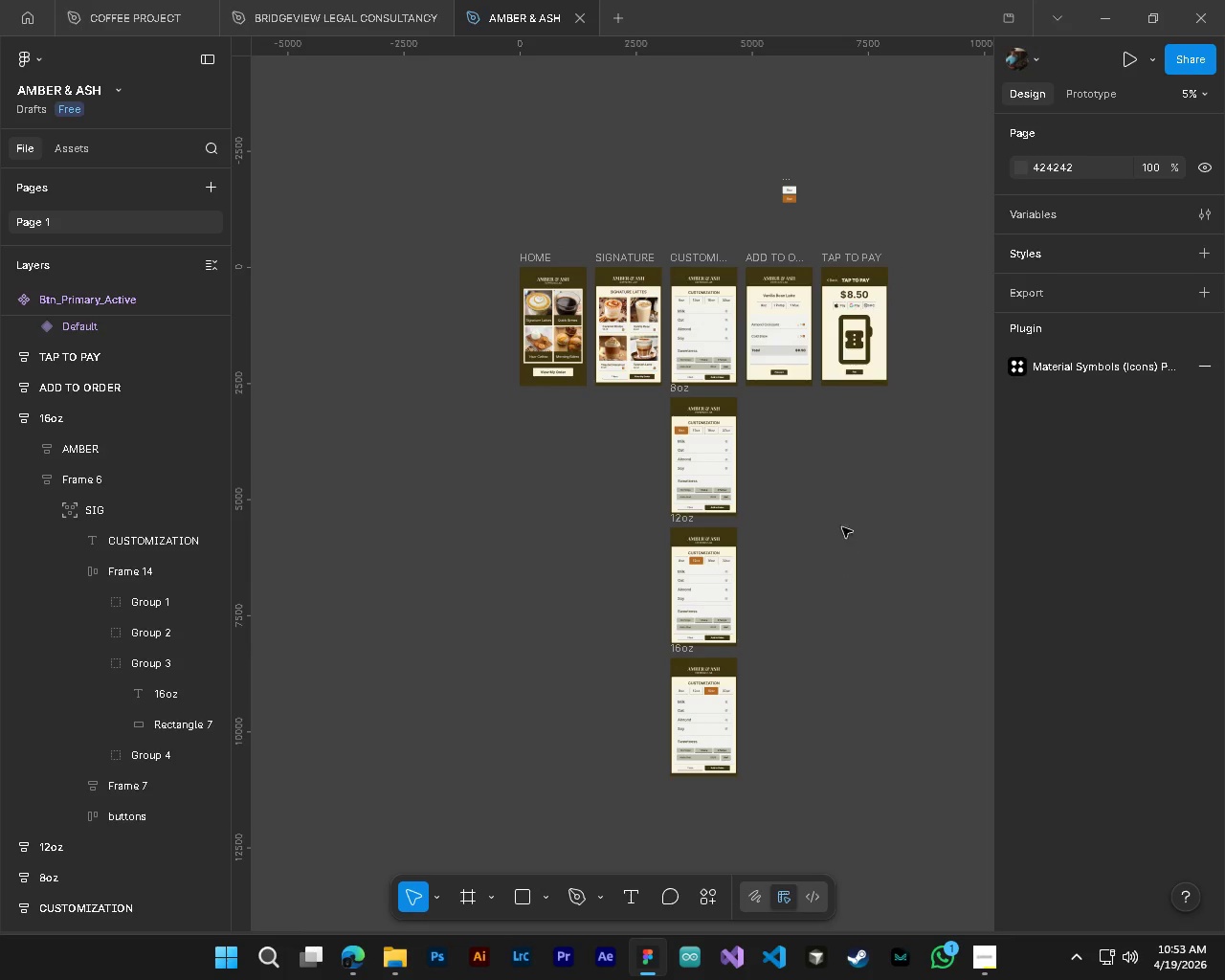 
hold_key(key=ControlLeft, duration=0.84)
hold_key(key=AltLeft, duration=0.67)
scroll: coordinate [777, 354], scroll_direction: up, amount: 4.0
 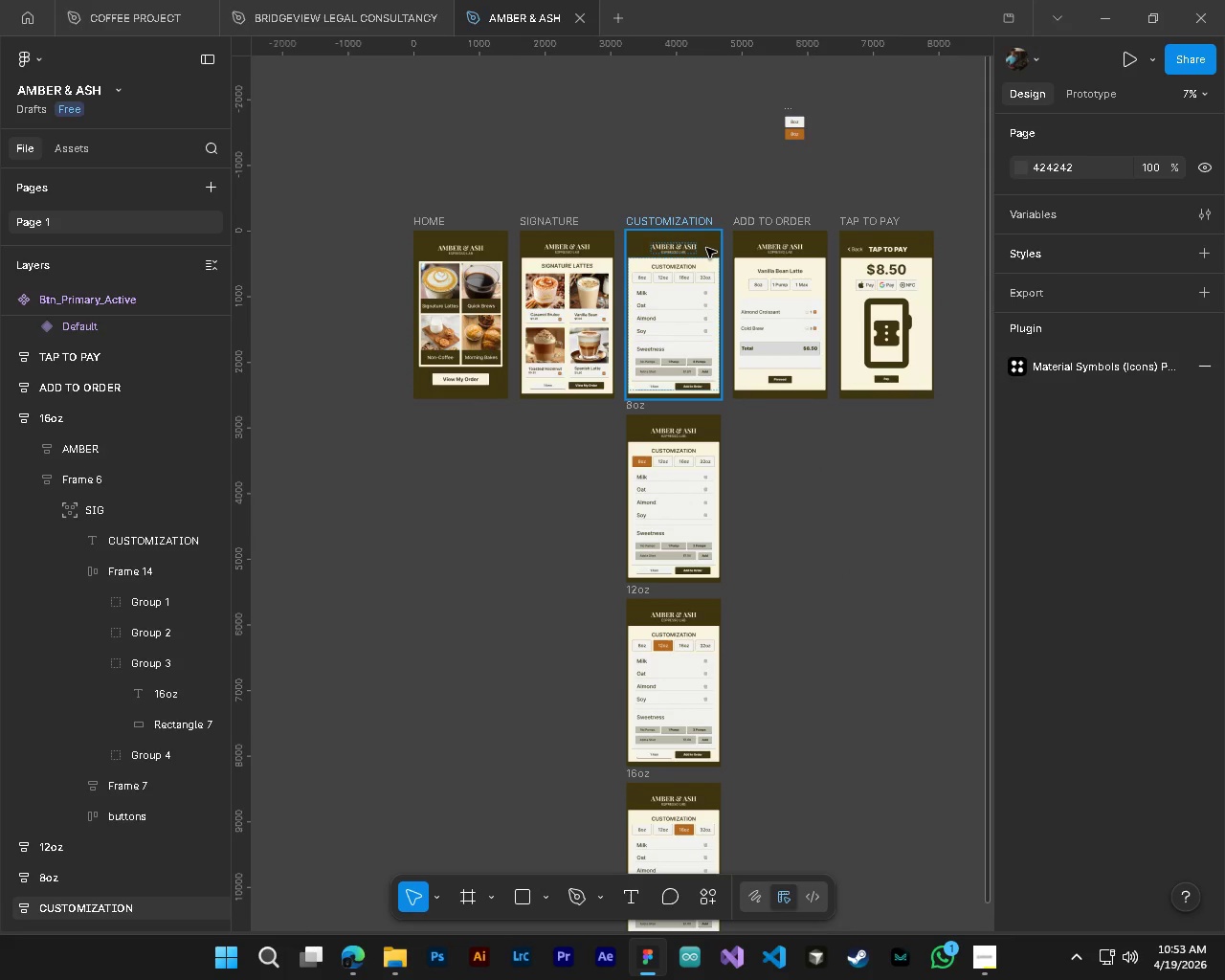 
left_click([706, 248])
 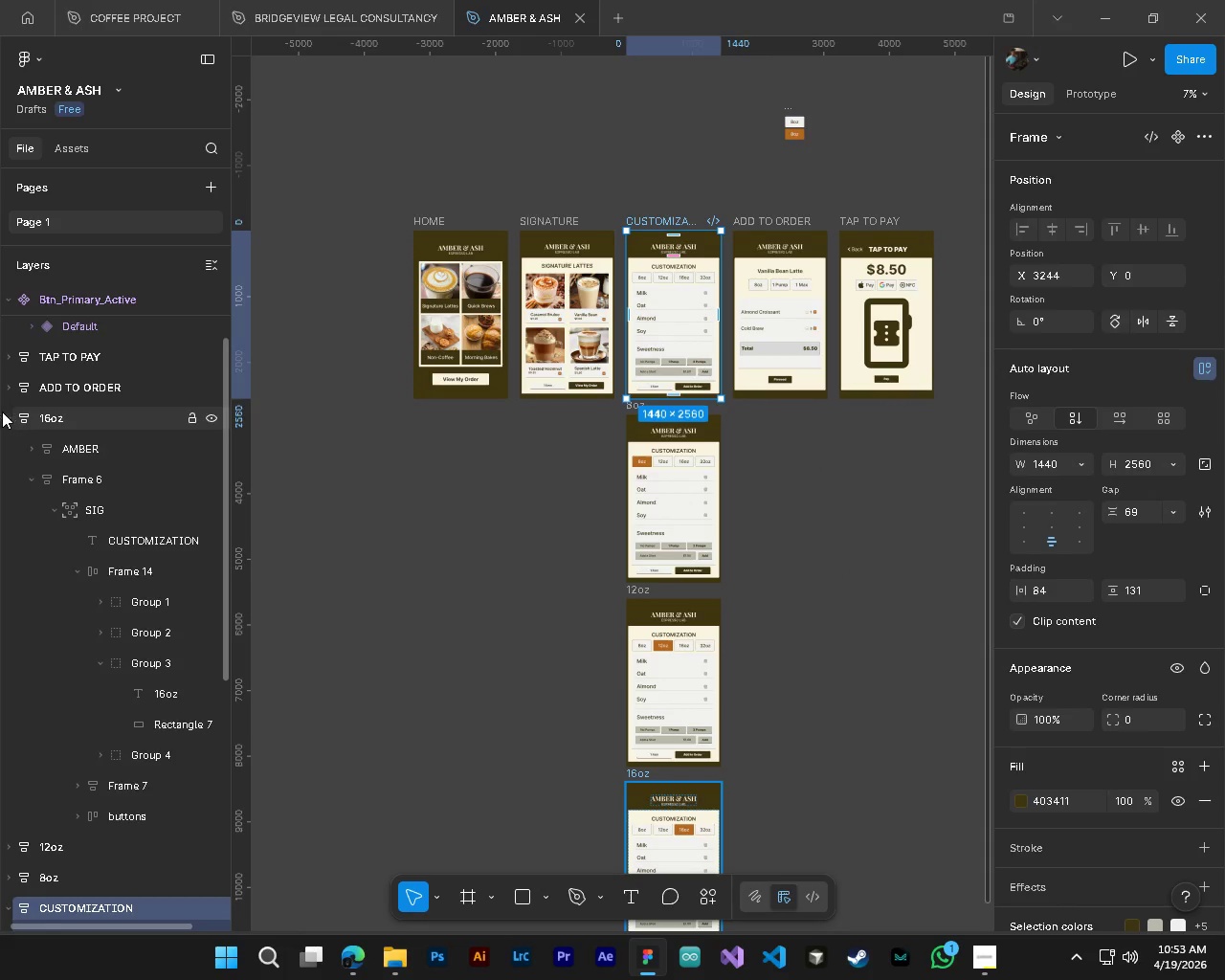 
left_click([11, 419])
 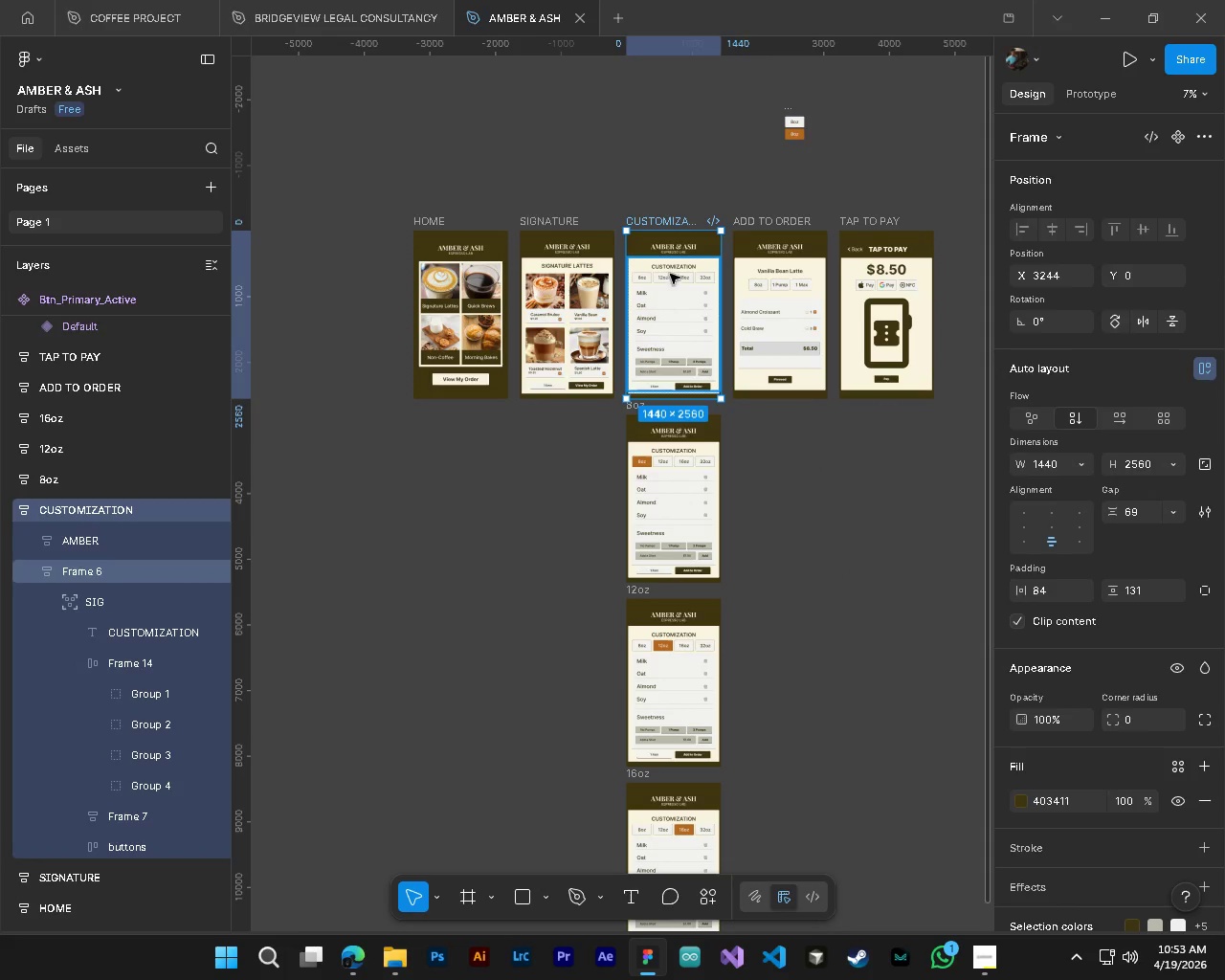 
hold_key(key=AltLeft, duration=4.89)
 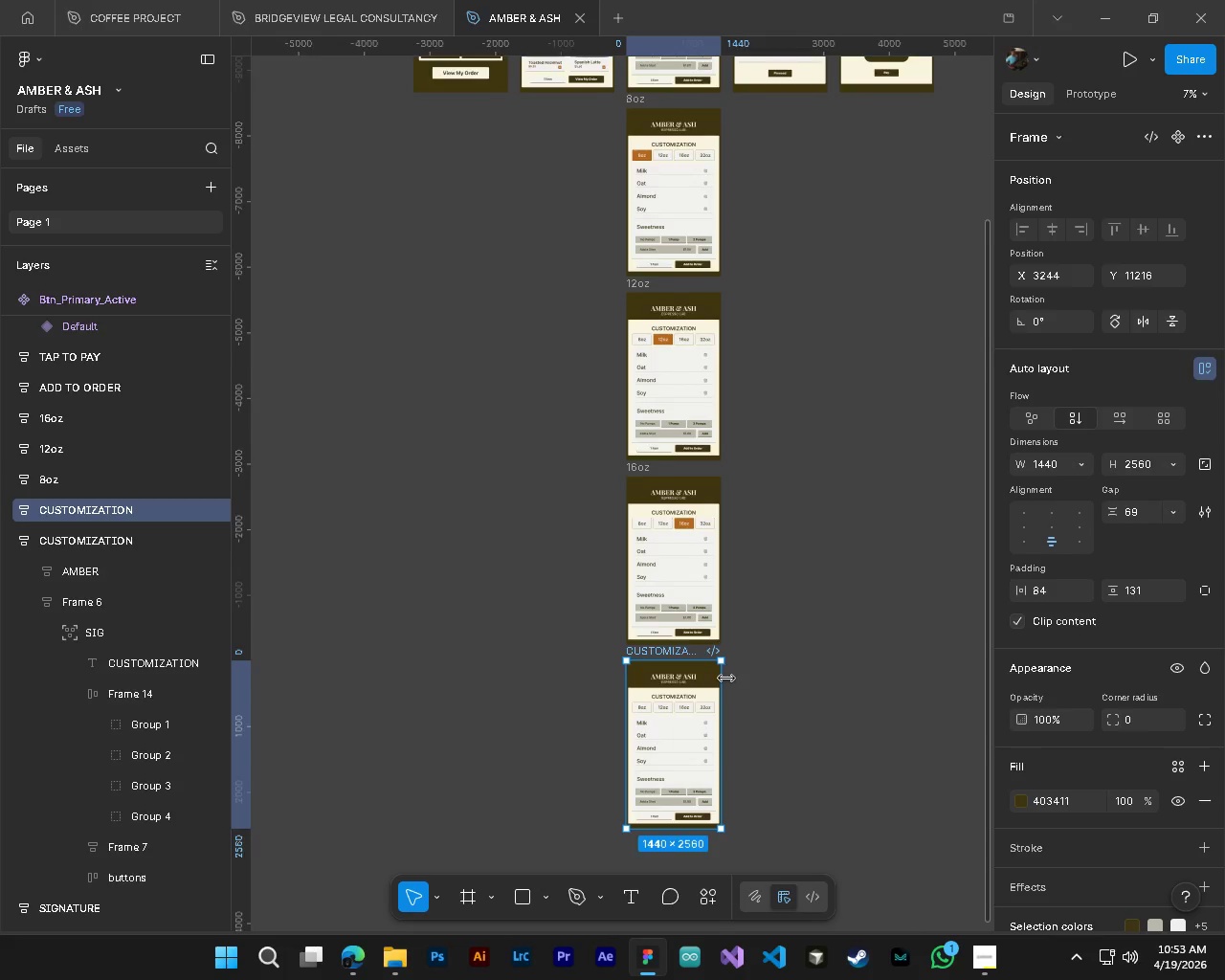 
scroll: coordinate [699, 387], scroll_direction: down, amount: 3.0
 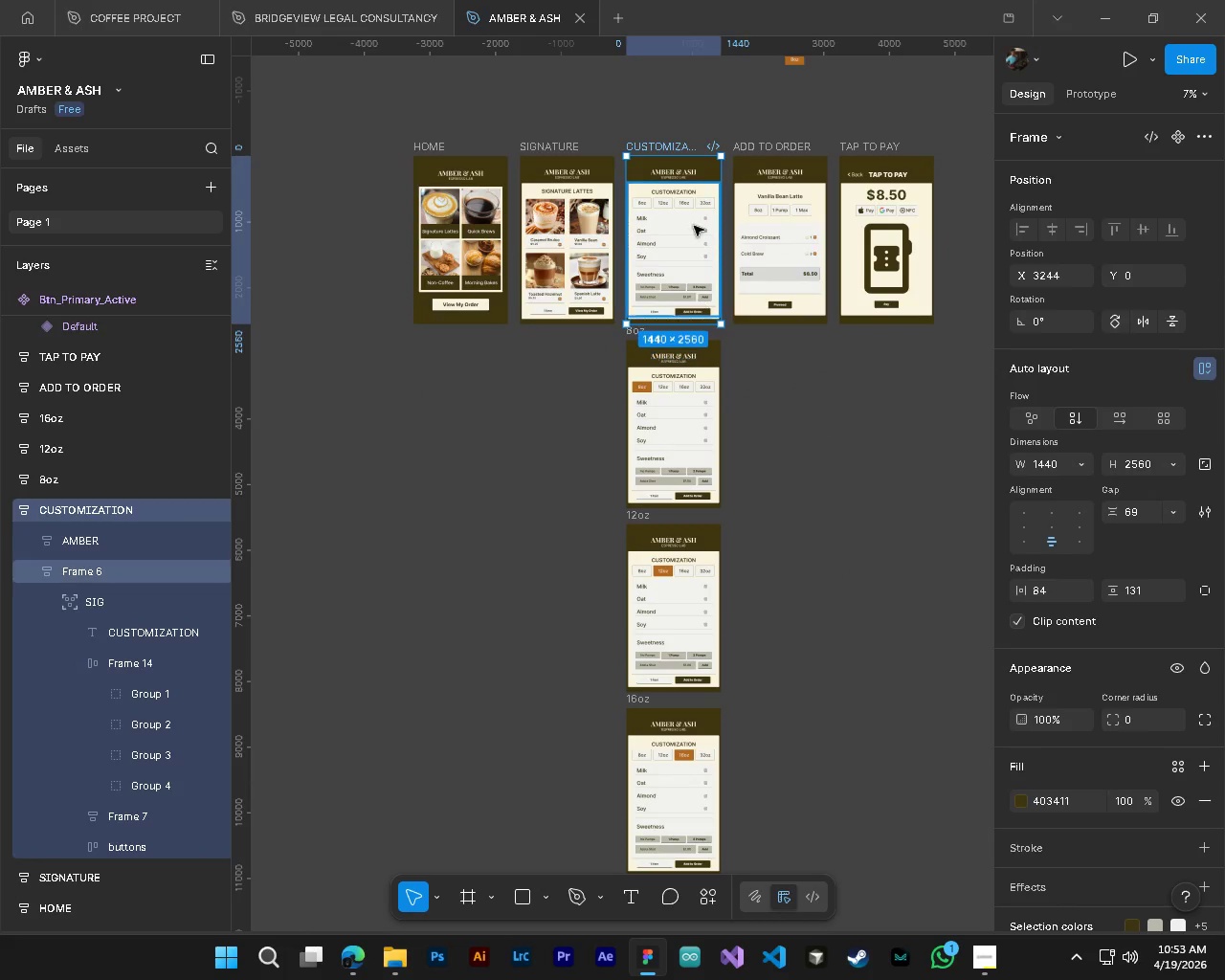 
left_click_drag(start_coordinate=[702, 176], to_coordinate=[702, 679])
 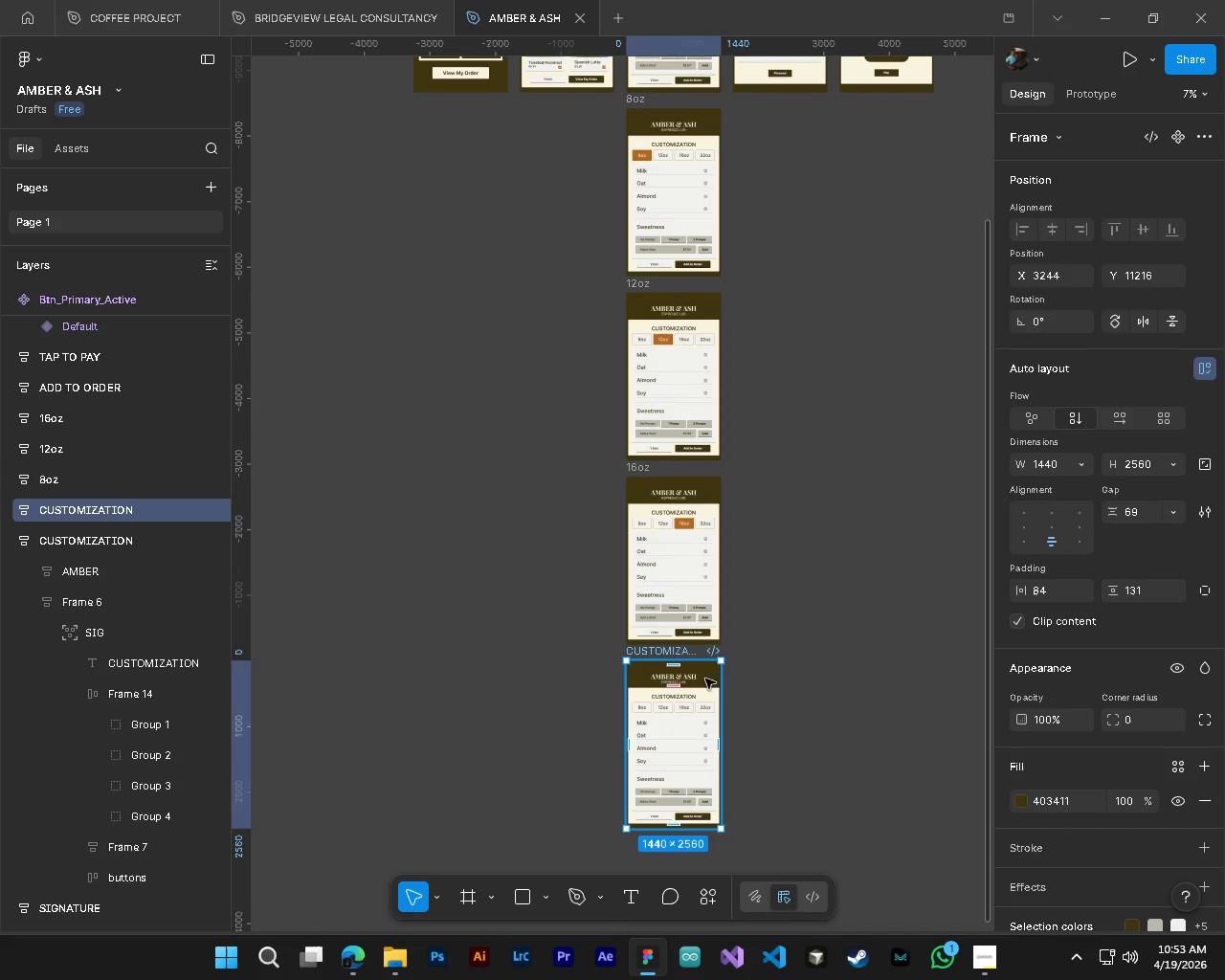 
hold_key(key=ControlLeft, duration=0.75)
 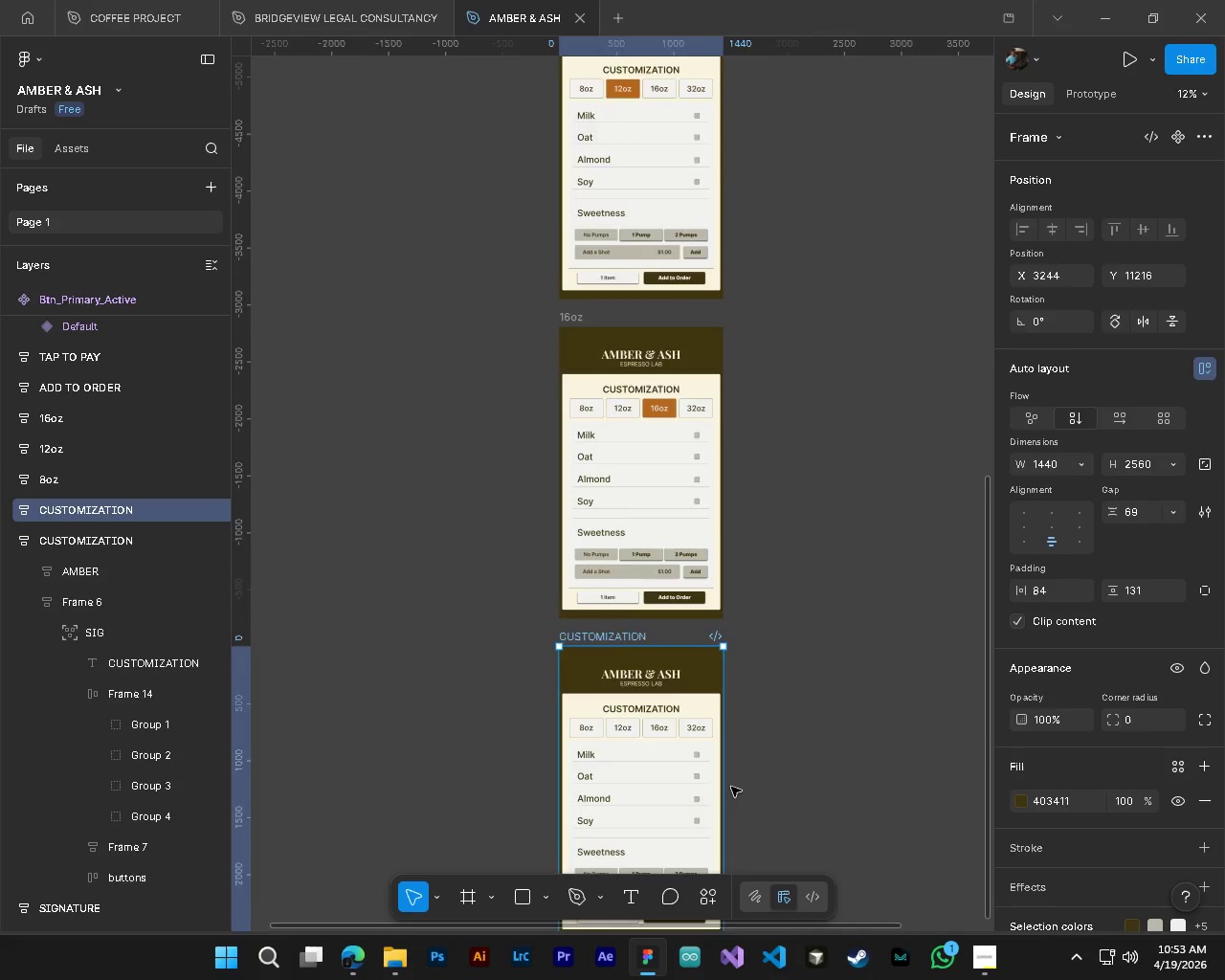 
key(Alt+Control+AltLeft)
 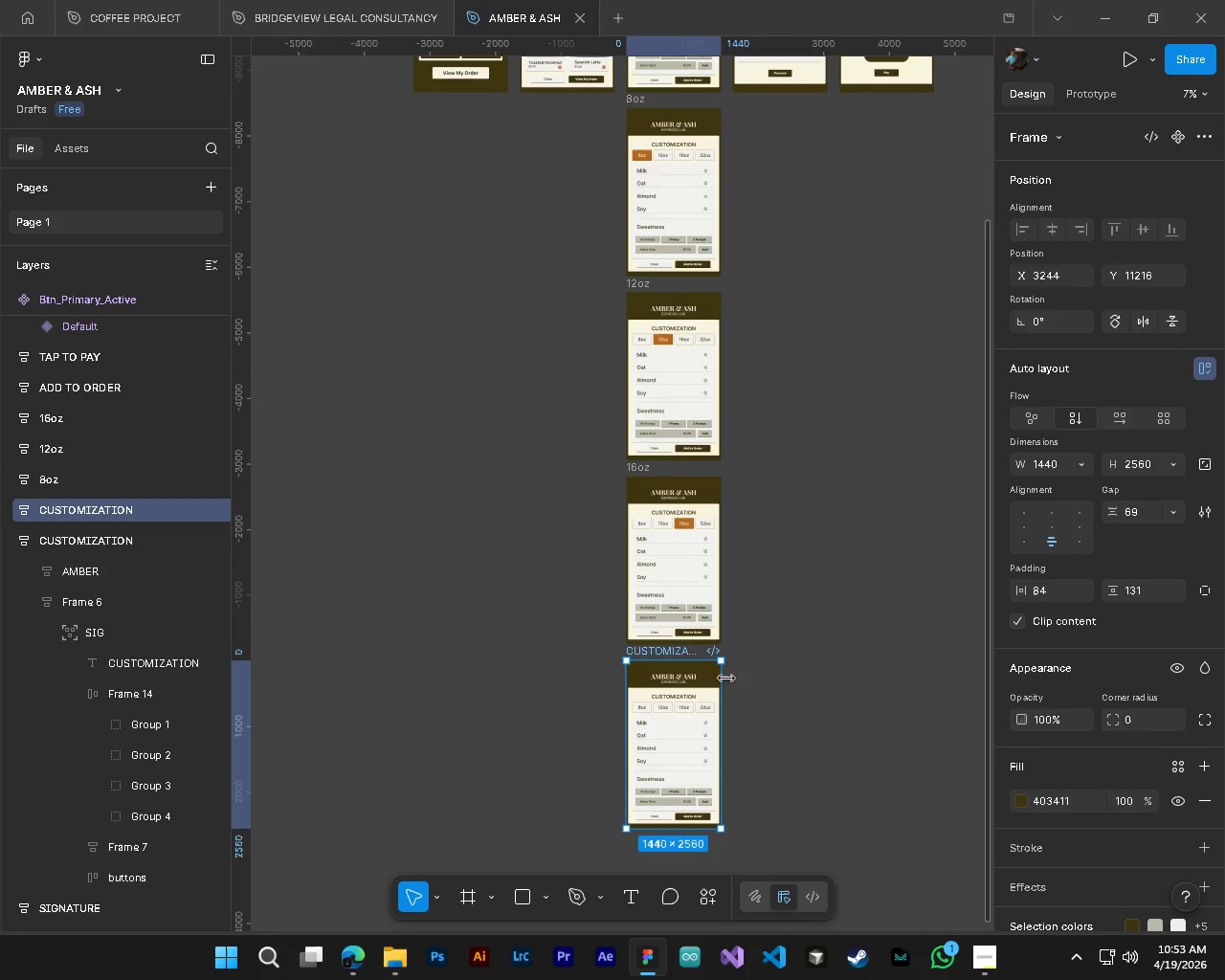 
hold_key(key=AltLeft, duration=1.72)
scroll: coordinate [648, 684], scroll_direction: up, amount: 6.0
 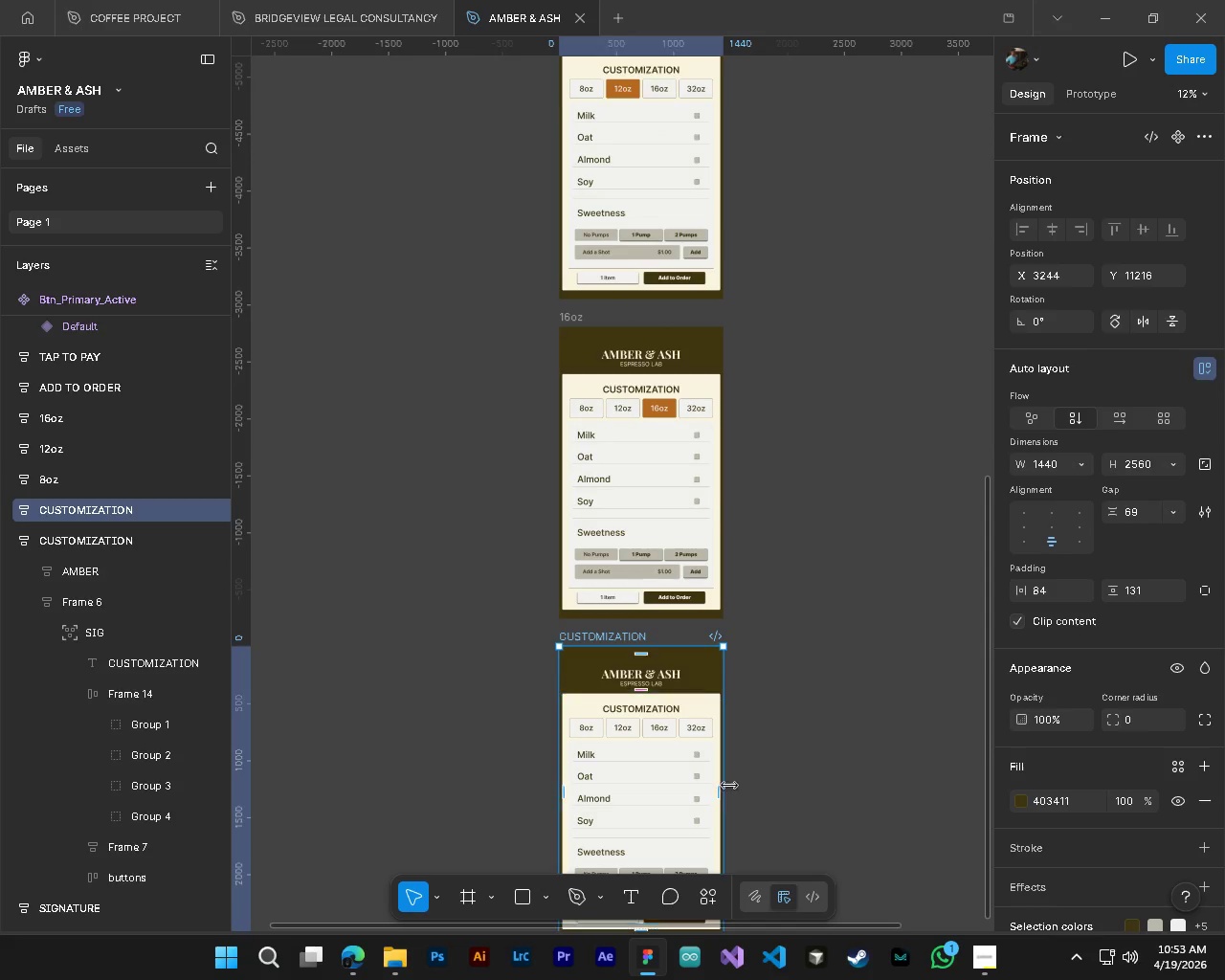 
hold_key(key=ControlLeft, duration=0.53)
scroll: coordinate [731, 787], scroll_direction: down, amount: 12.0
 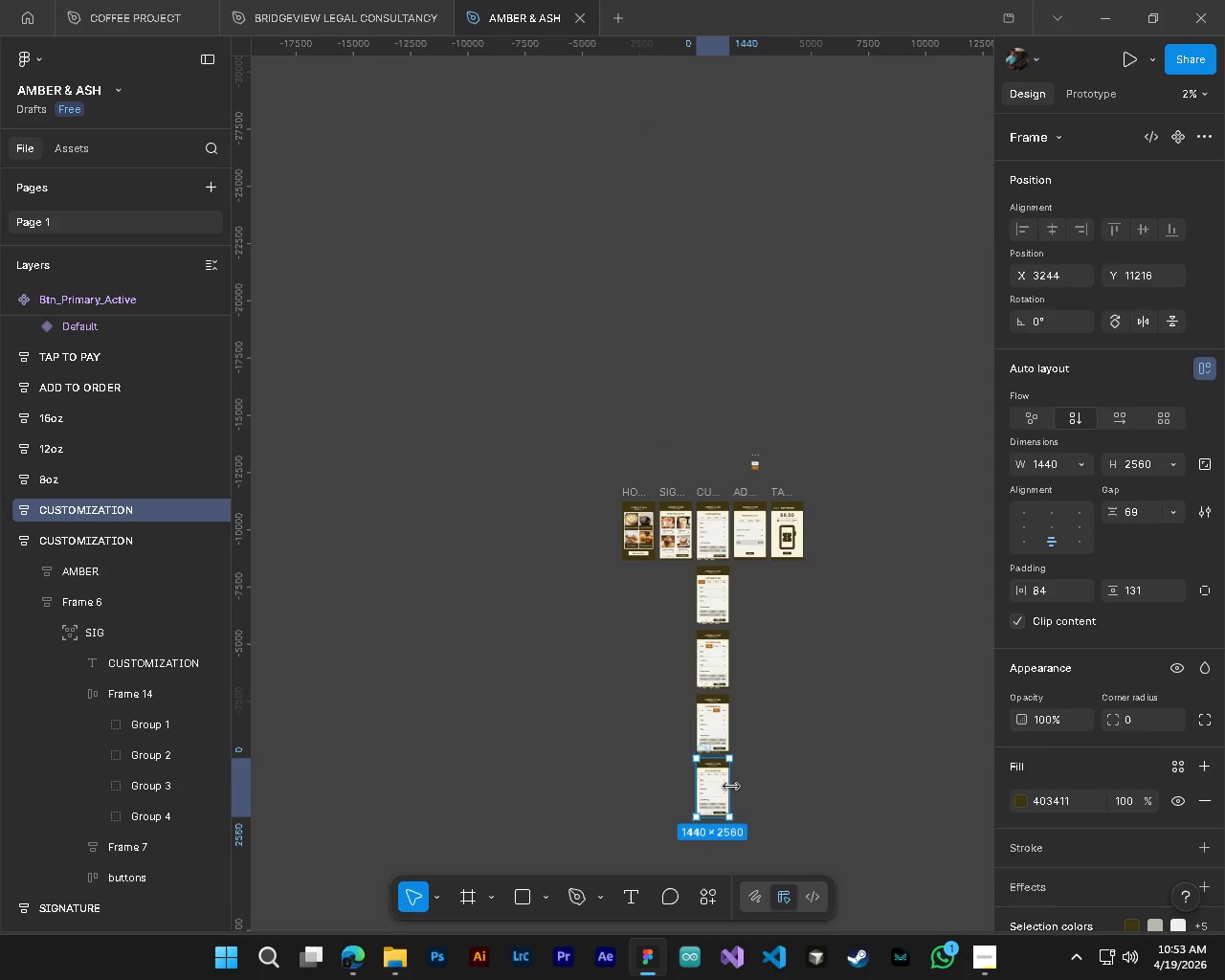 
key(Control+ControlLeft)
 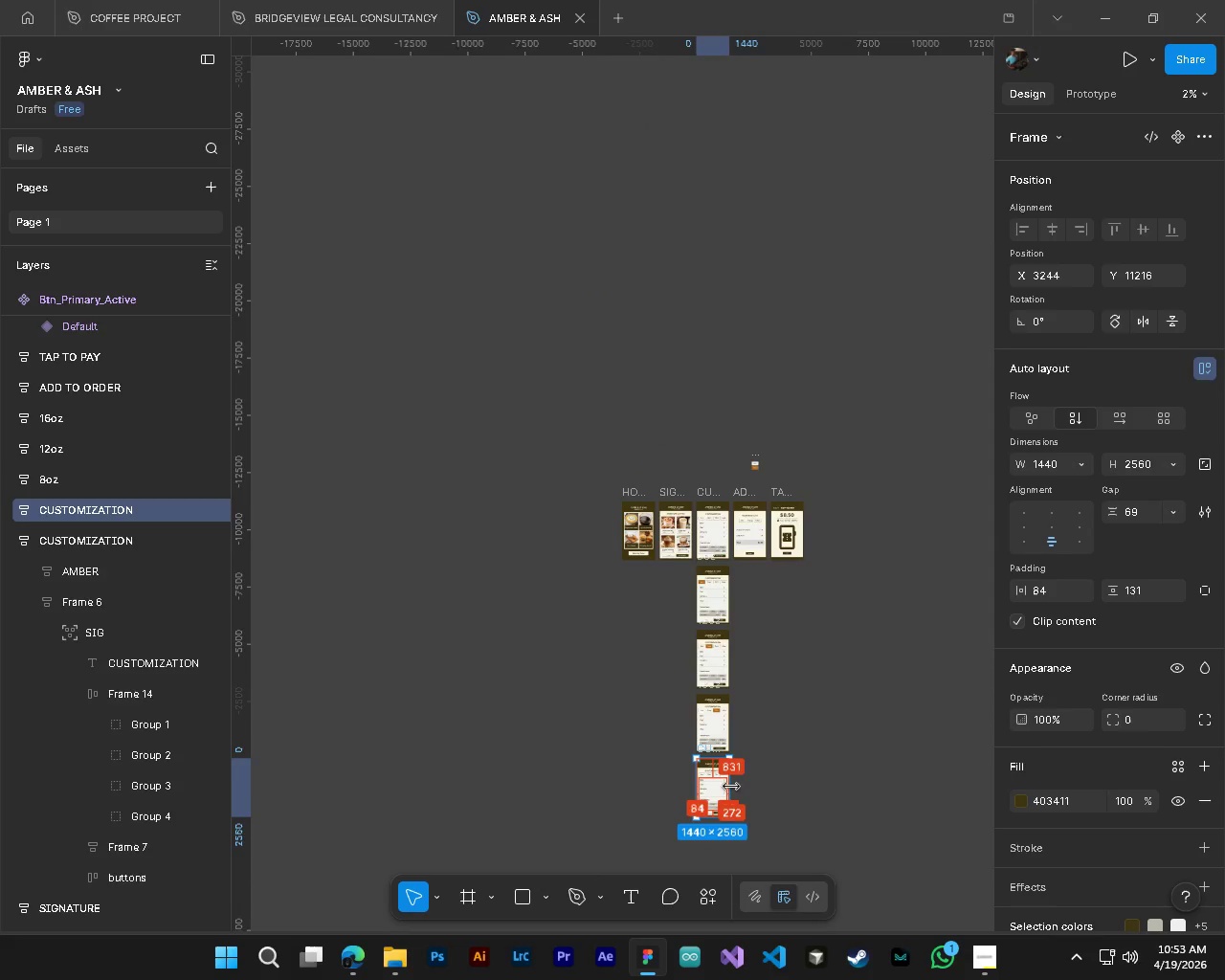 
key(Alt+Control+AltLeft)
 